 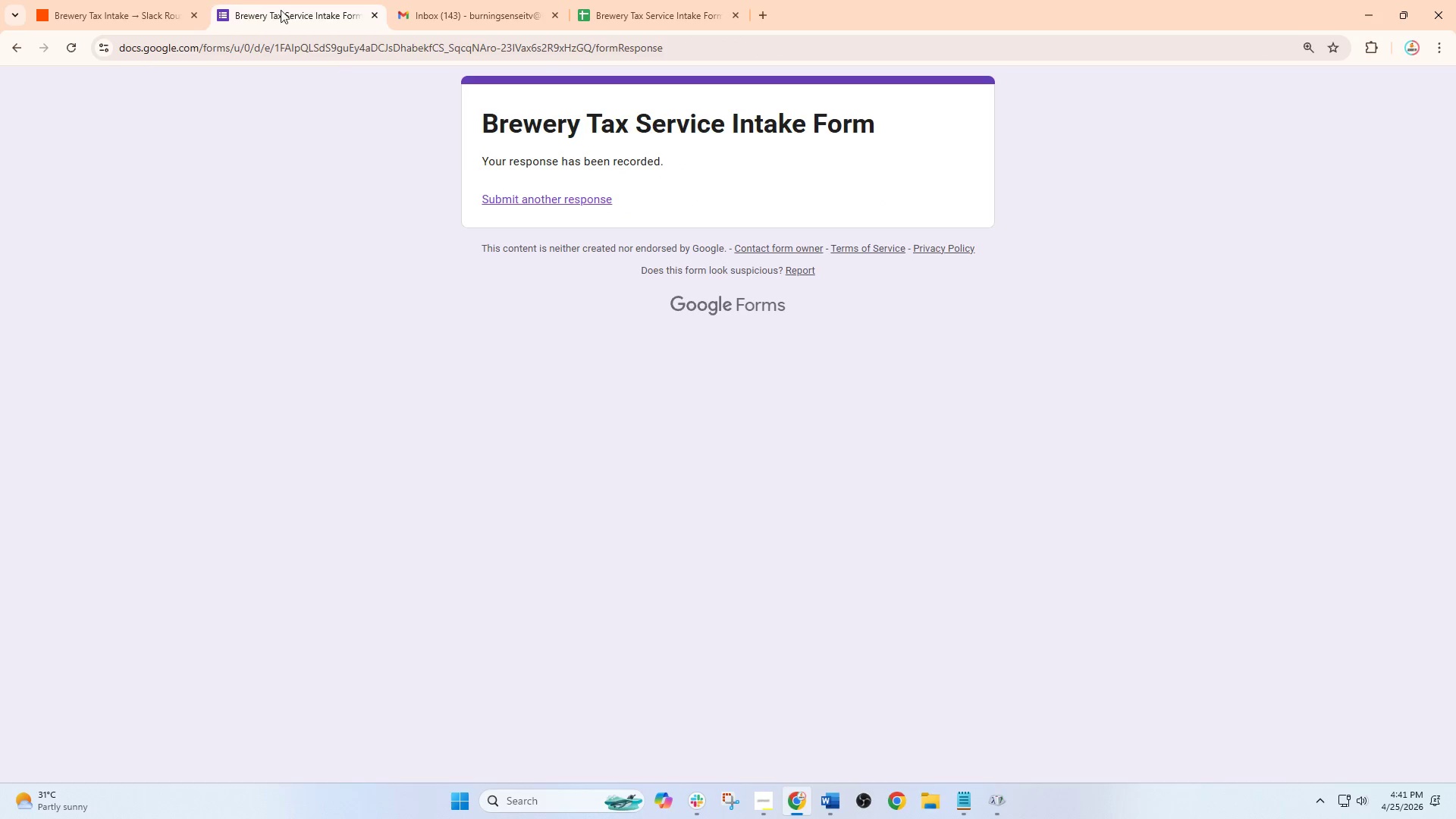 
left_click([527, 191])
 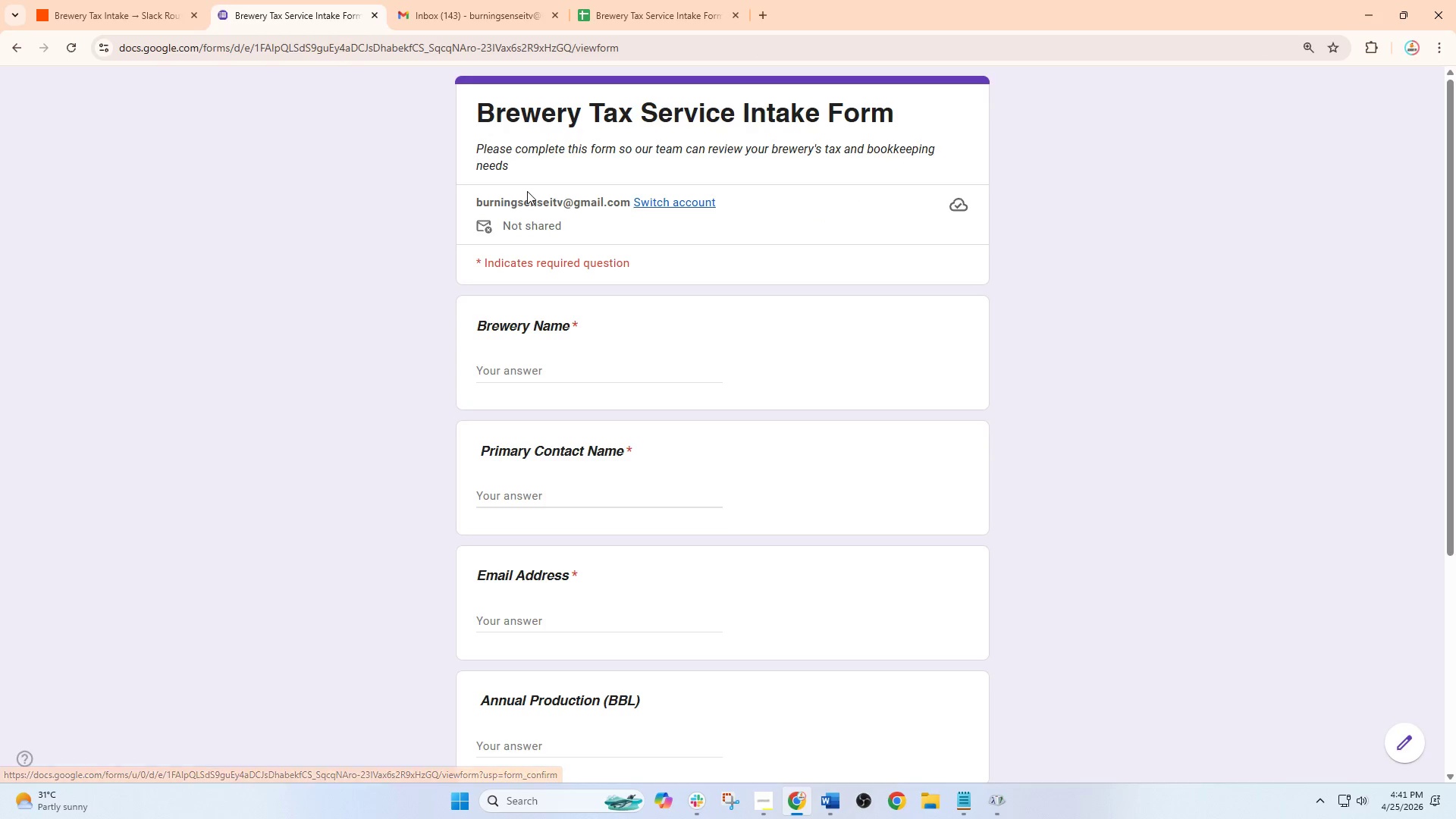 
left_click([522, 374])
 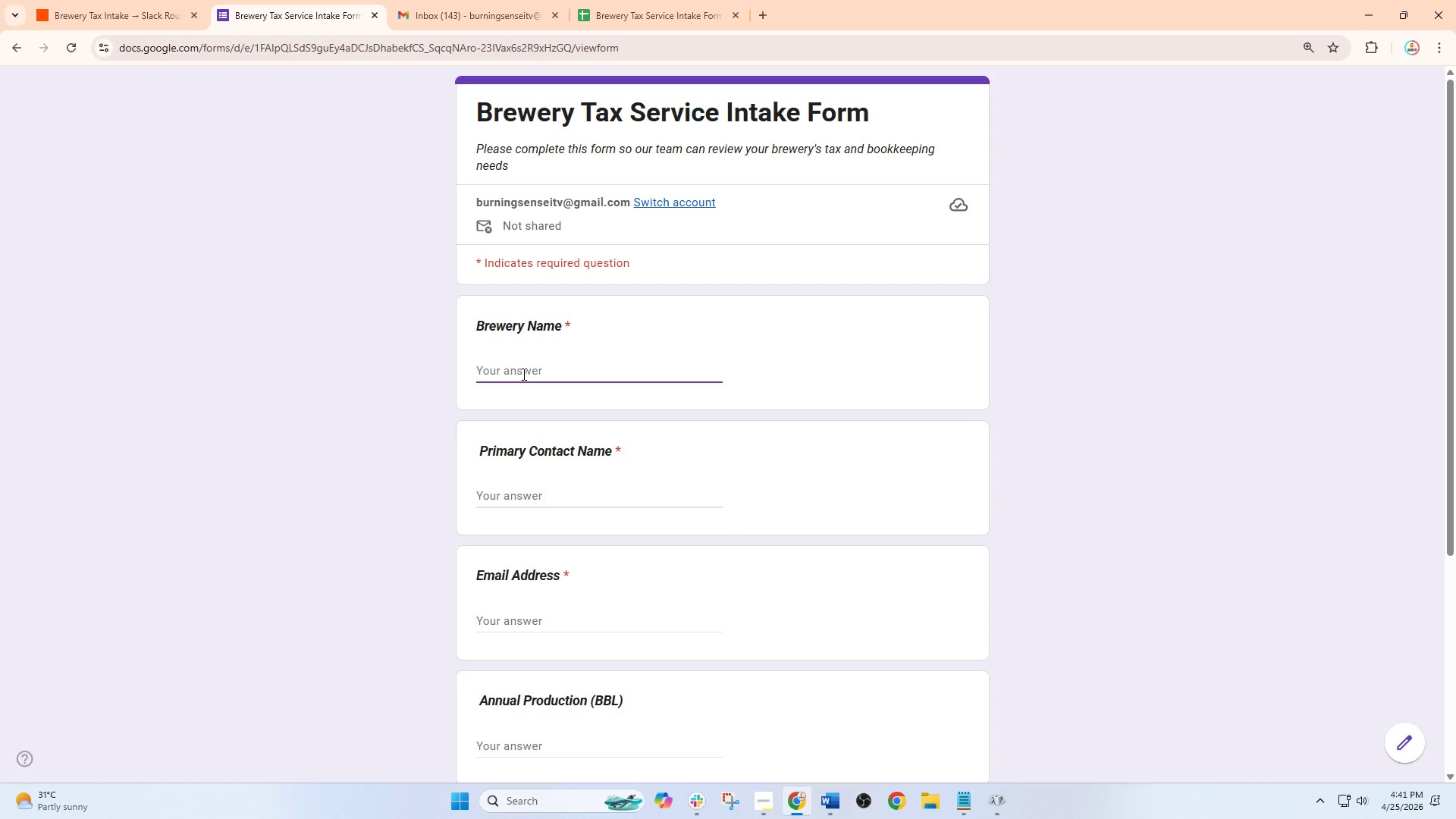 
type(Harbor Light Brewing)
 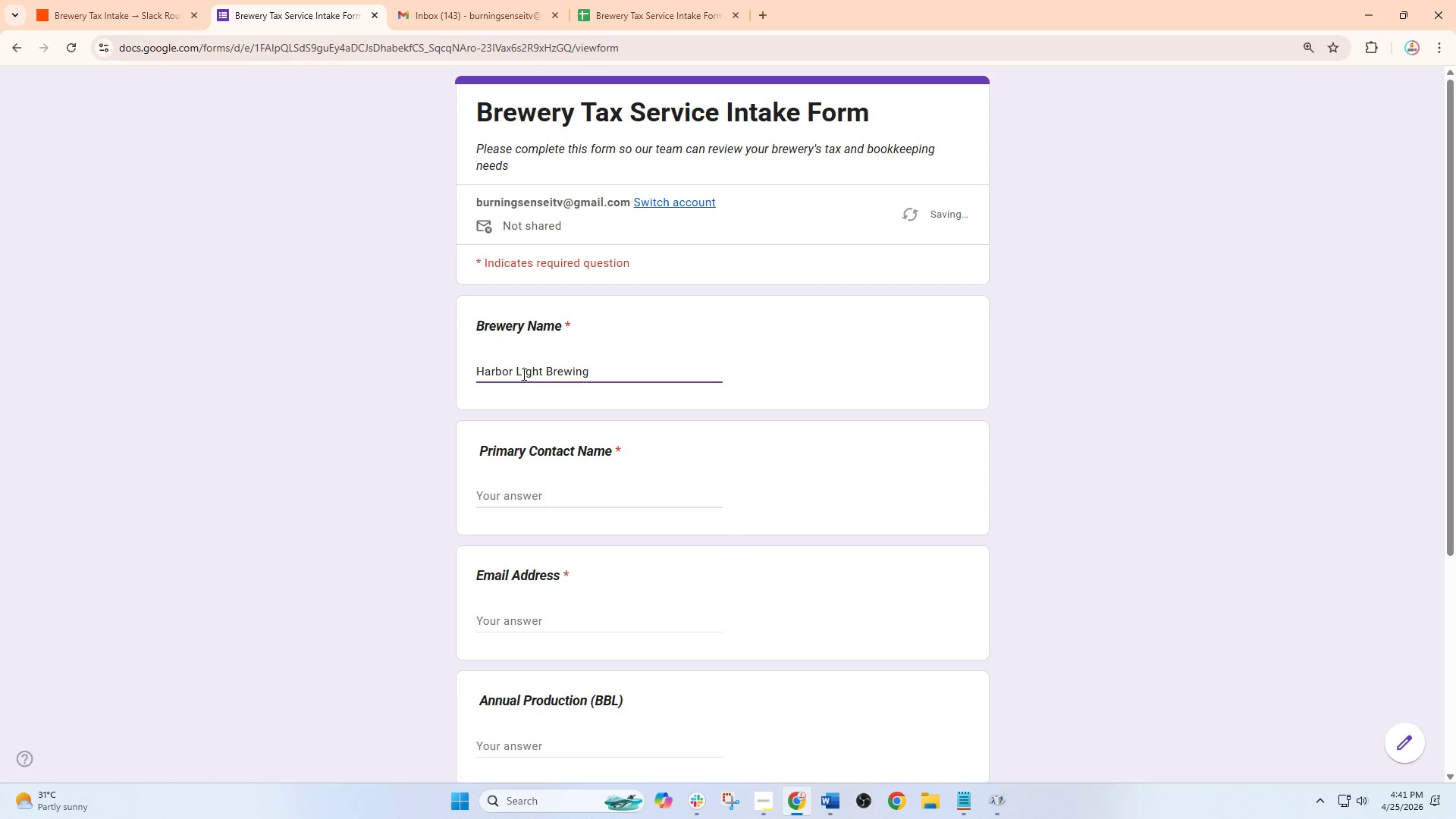 
double_click([524, 499])
 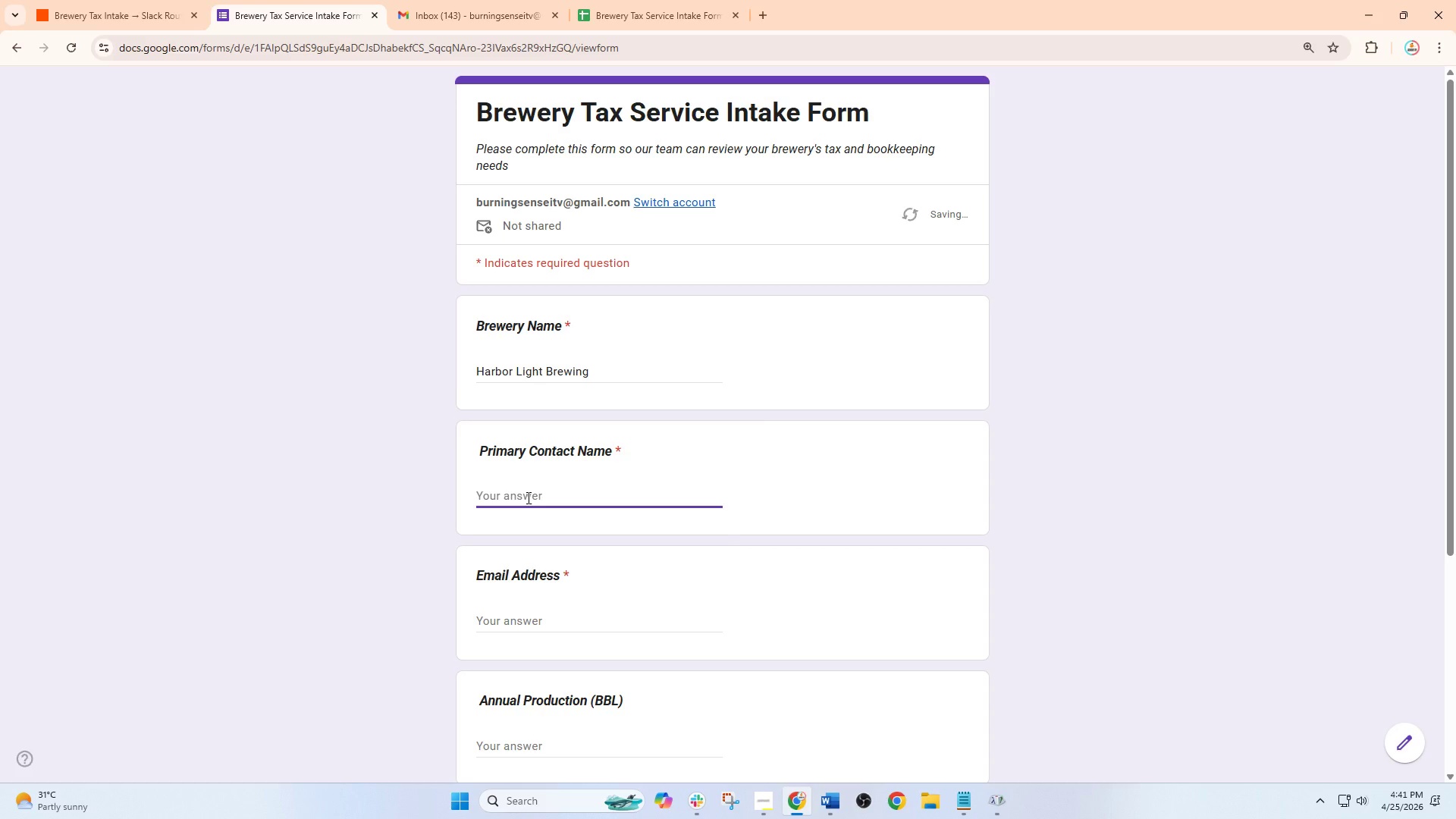 
type(Olivia G)
 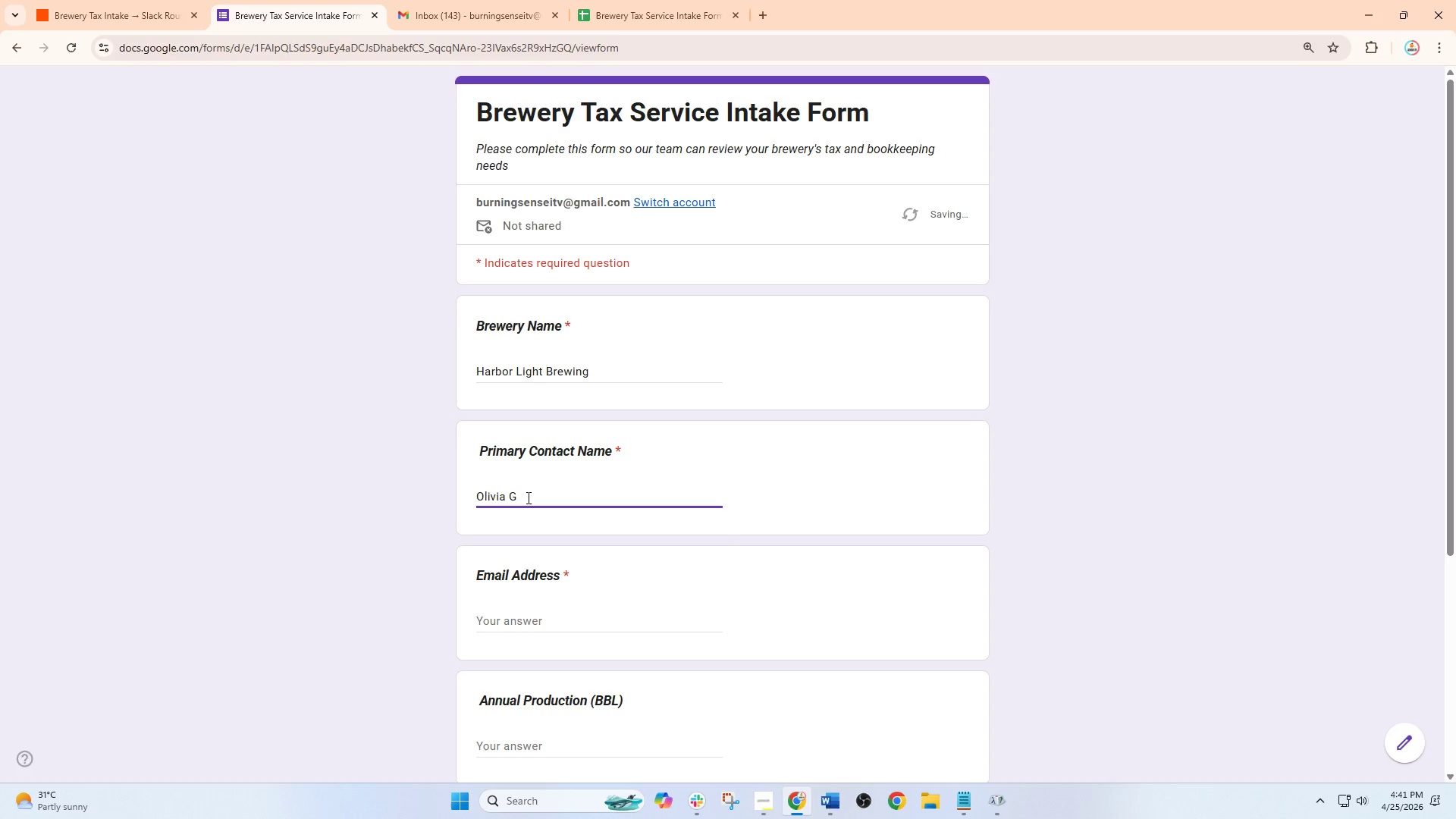 
hold_key(key=R, duration=0.38)
 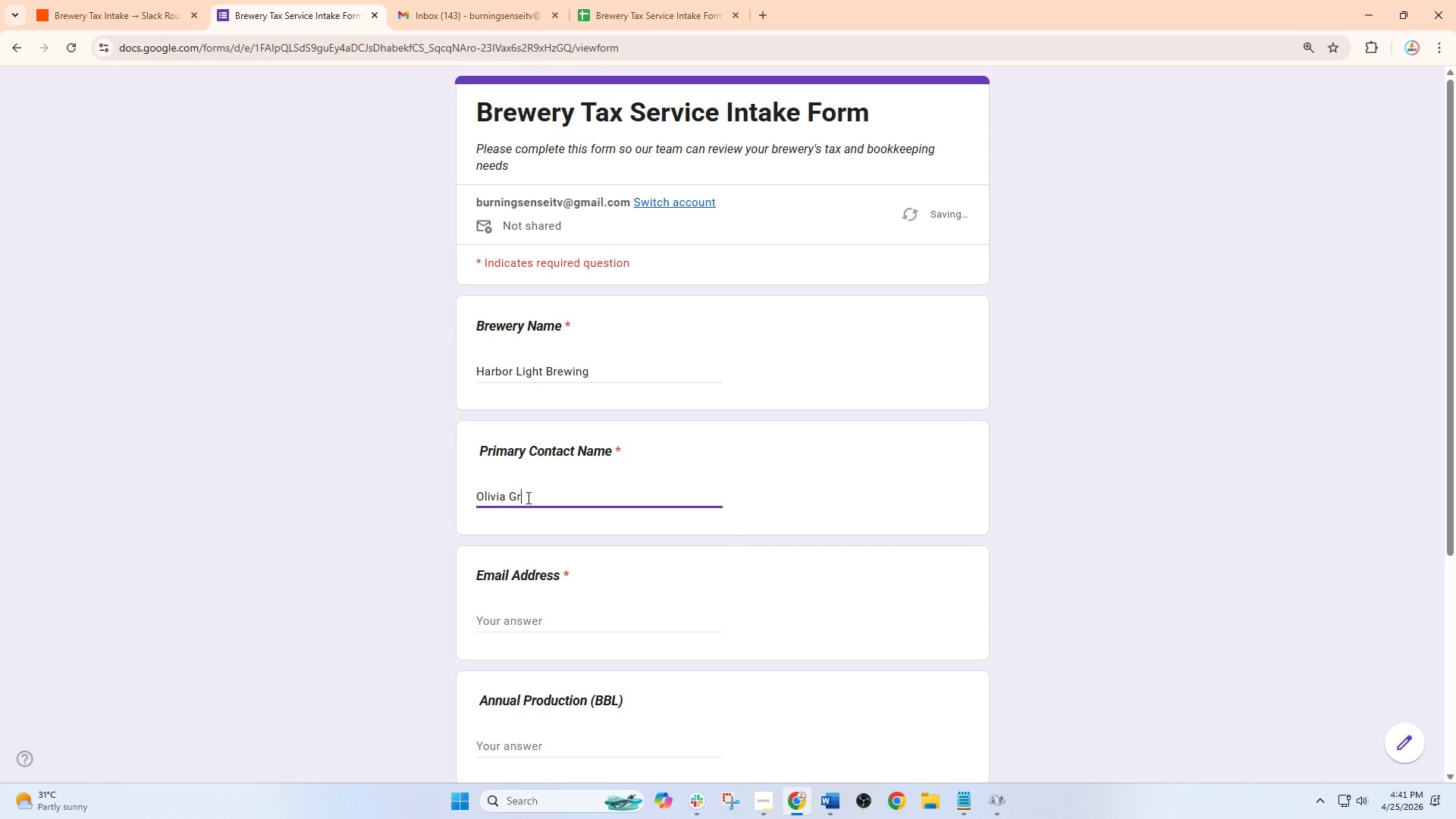 
type(een)
 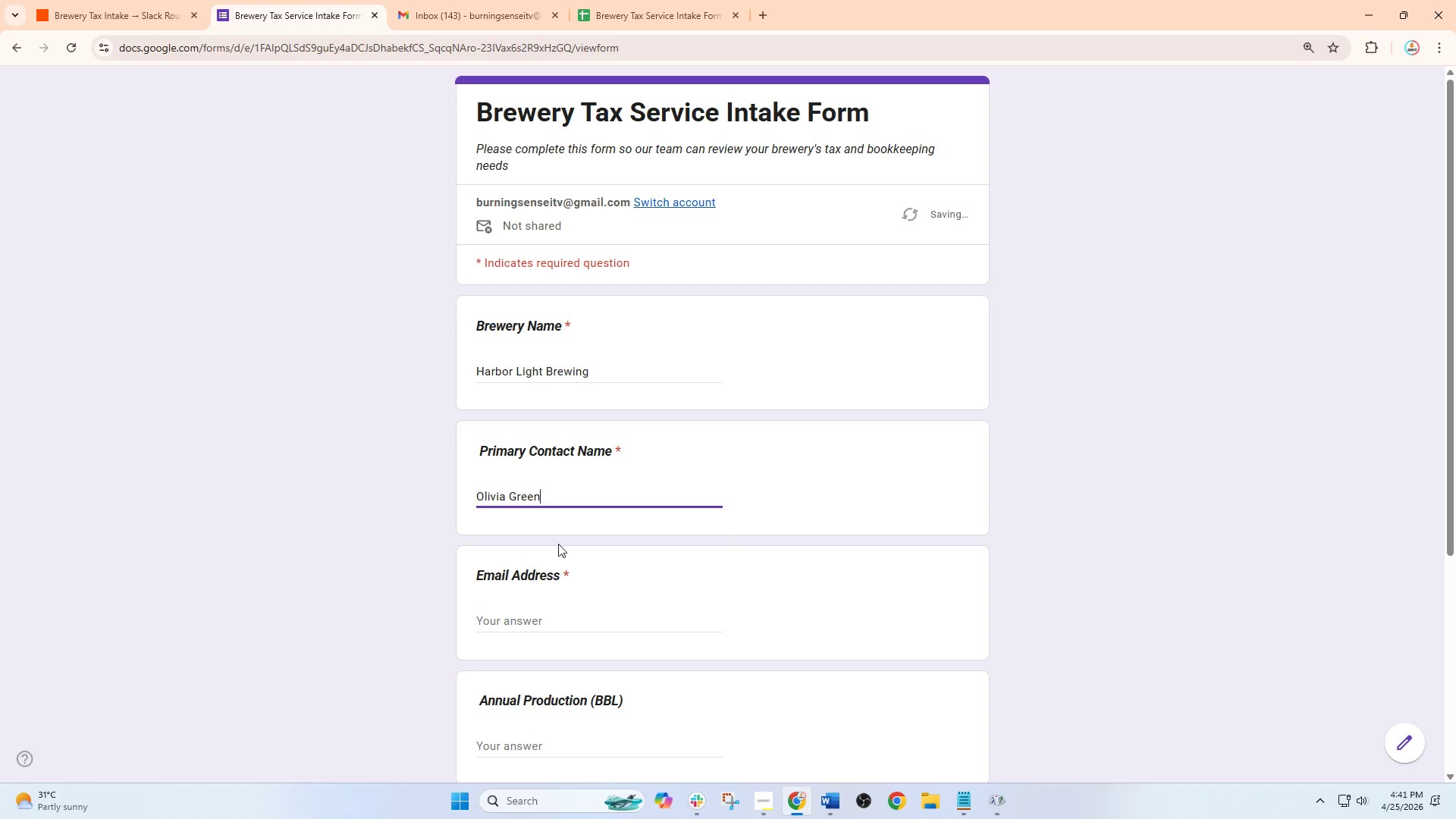 
left_click([557, 613])
 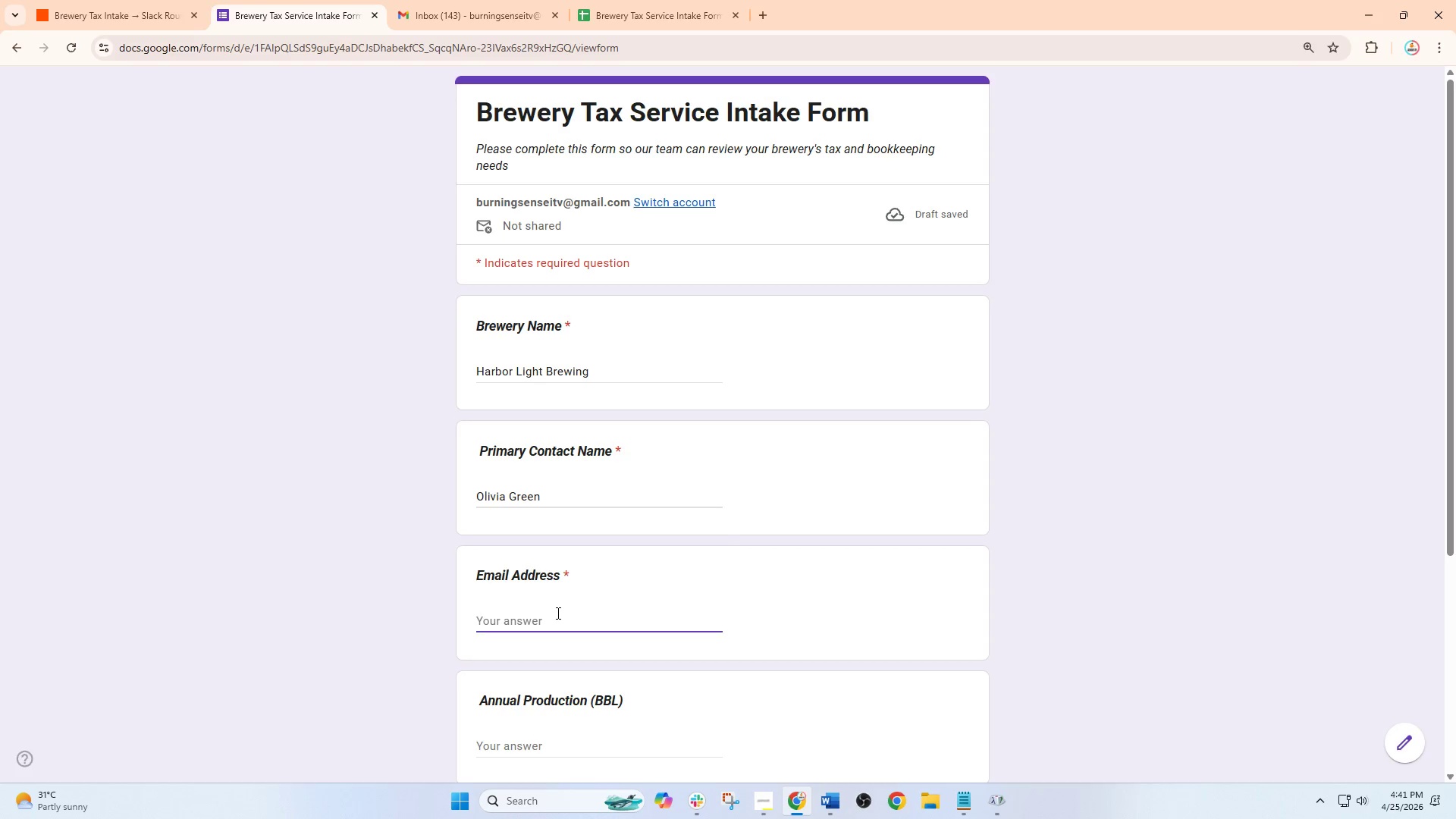 
type(olva@harborlightbrew.co)
 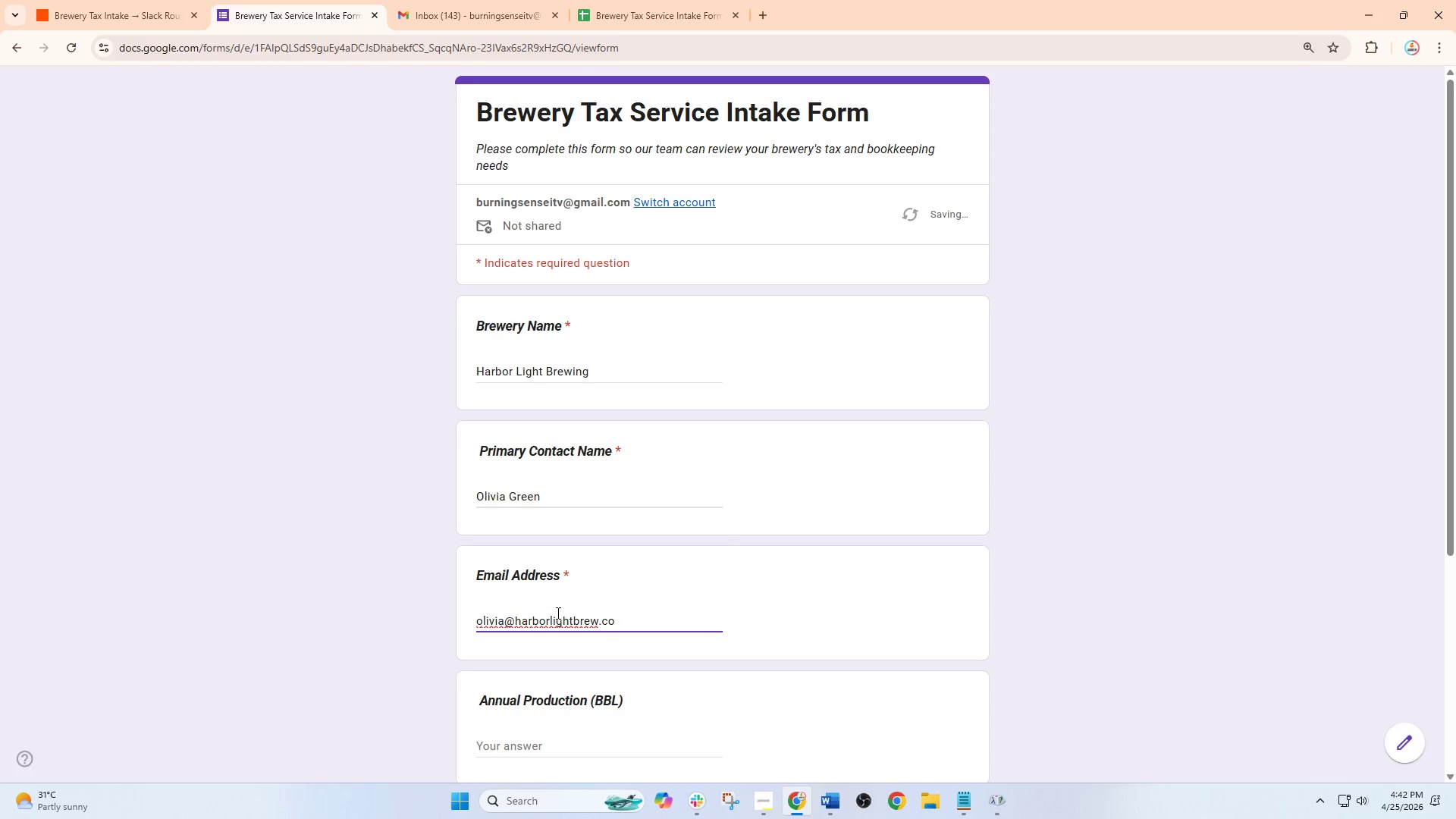 
key(M)
 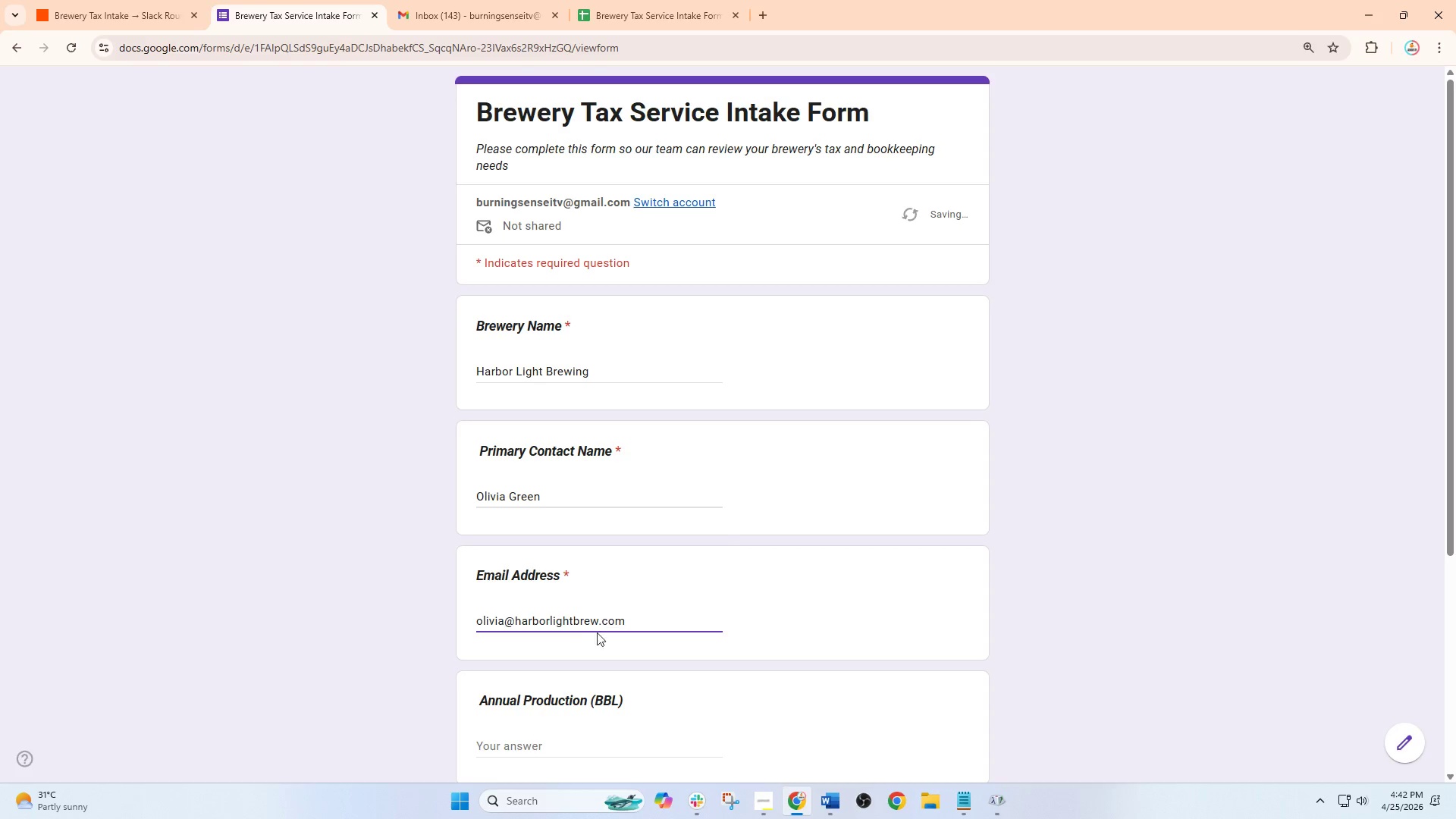 
scroll: coordinate [585, 653], scroll_direction: down, amount: 1.0
 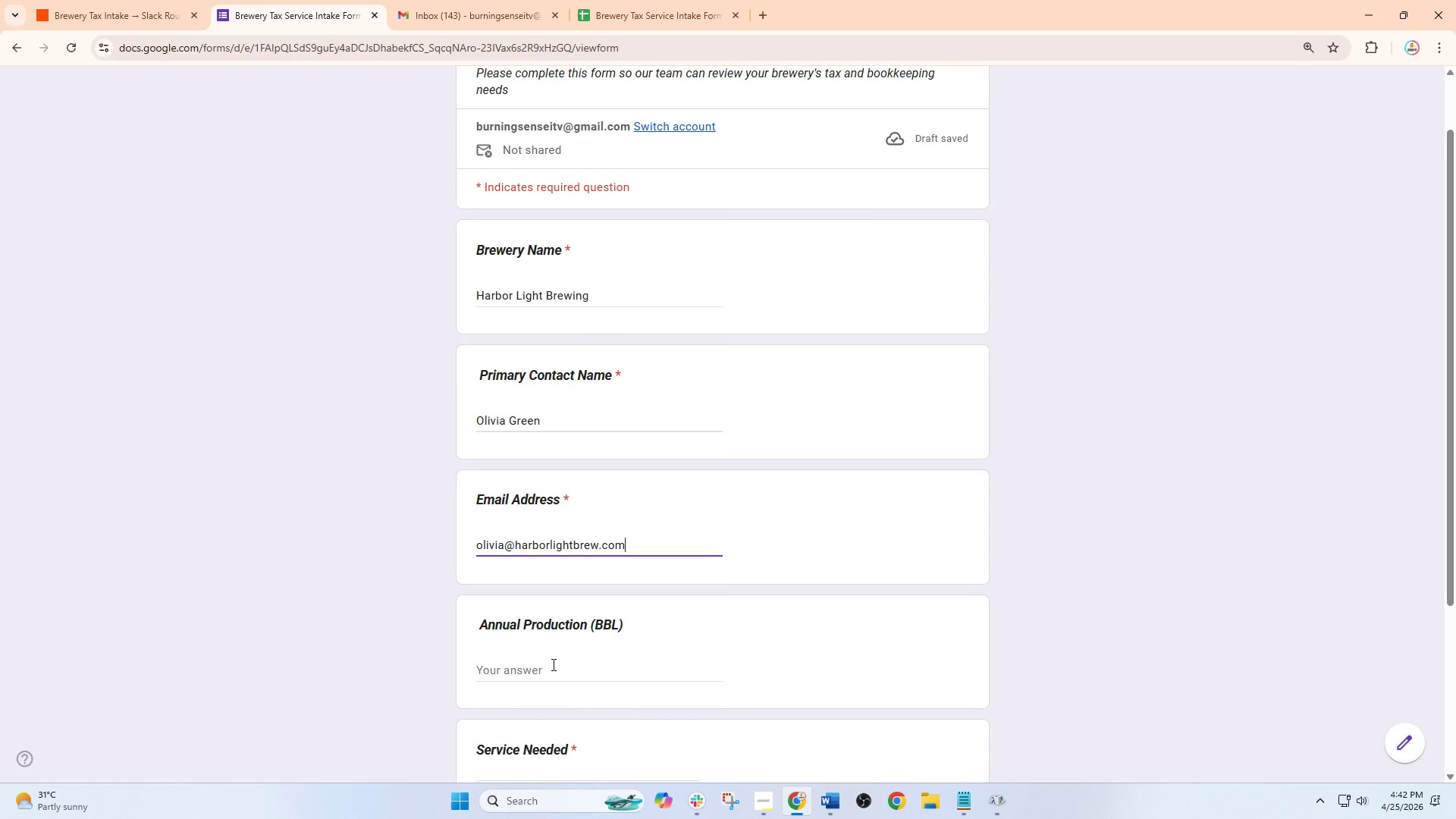 
left_click([552, 664])
 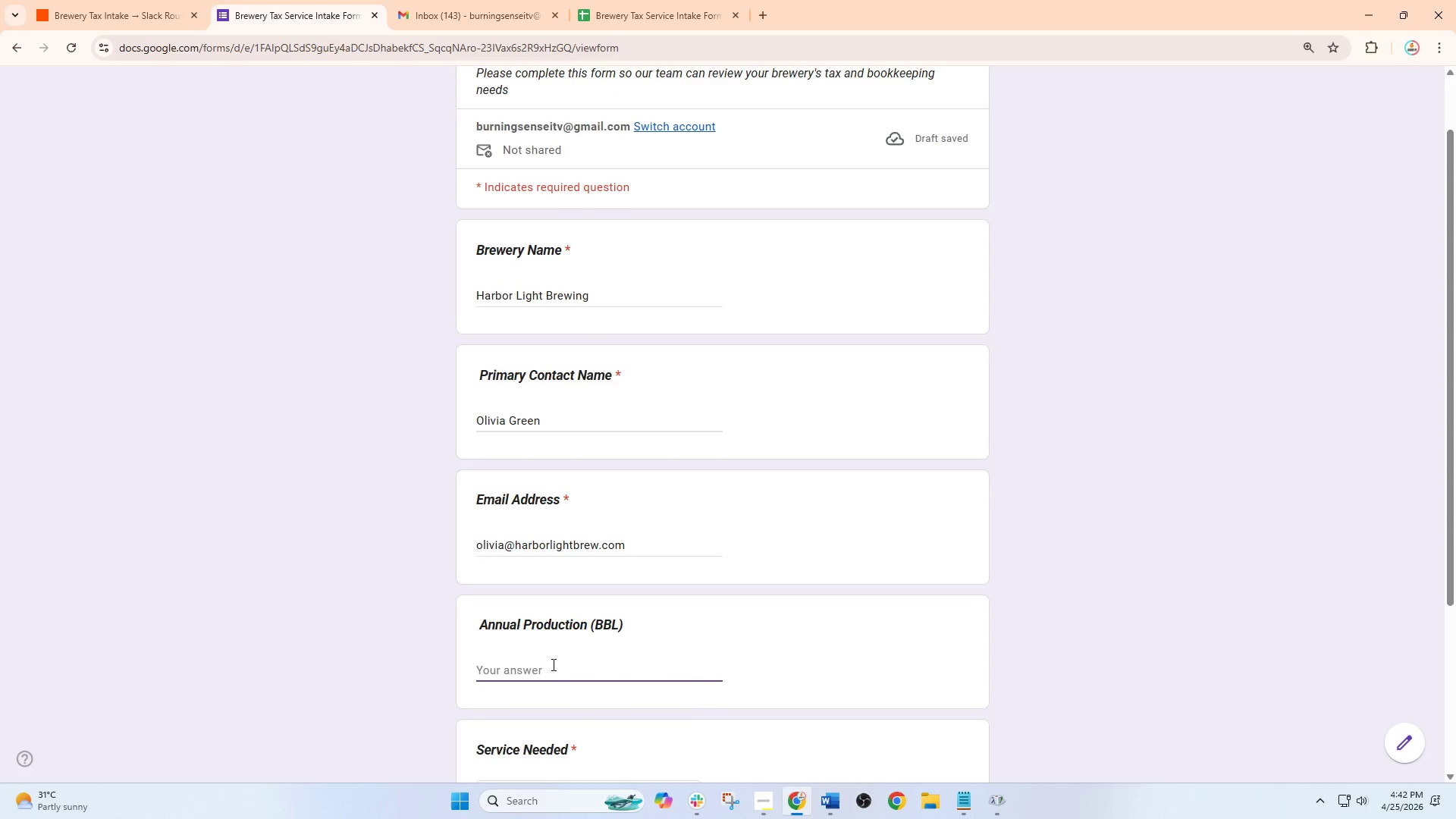 
scroll: coordinate [552, 664], scroll_direction: down, amount: 2.0
 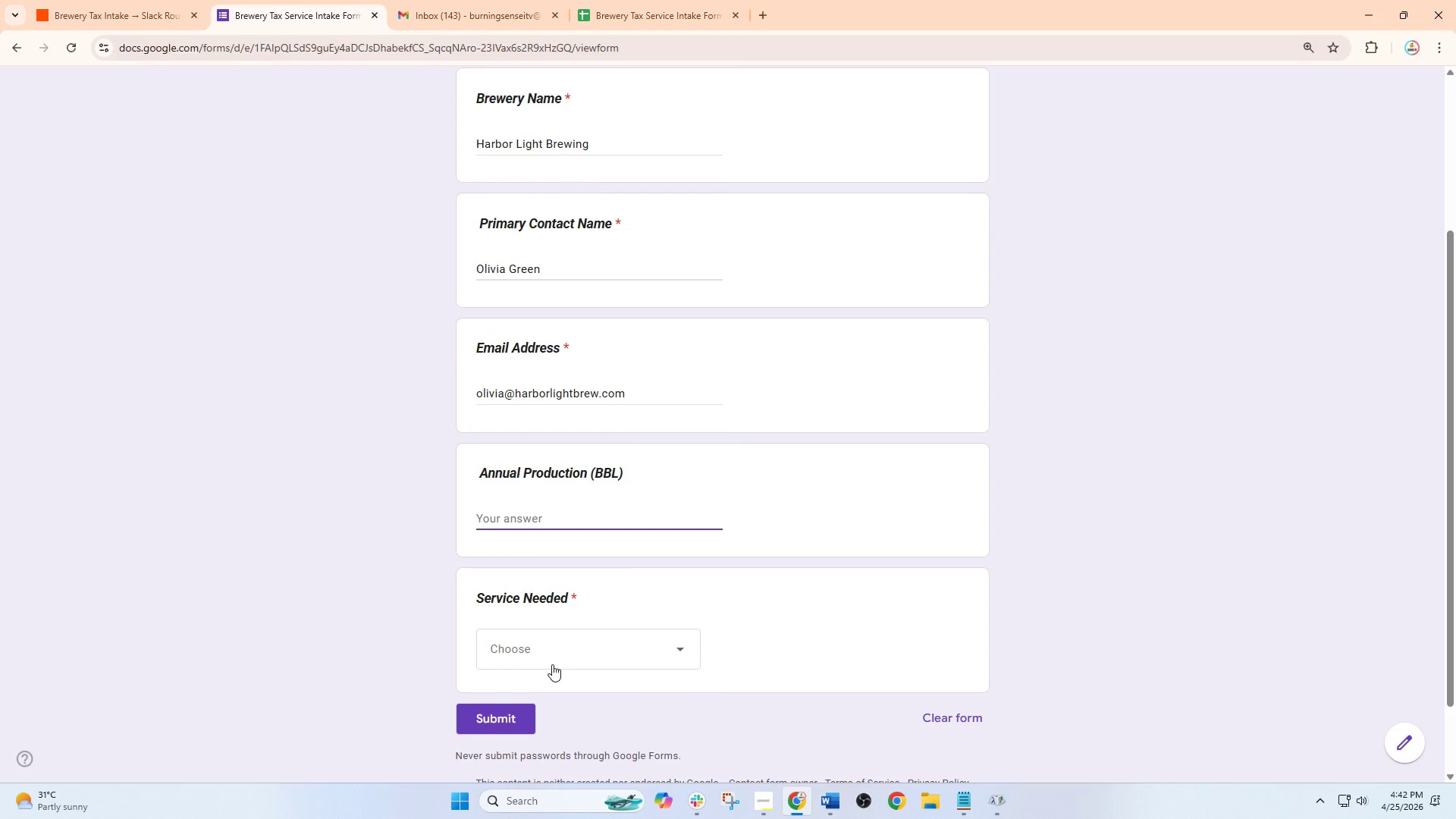 
type(1,700)
 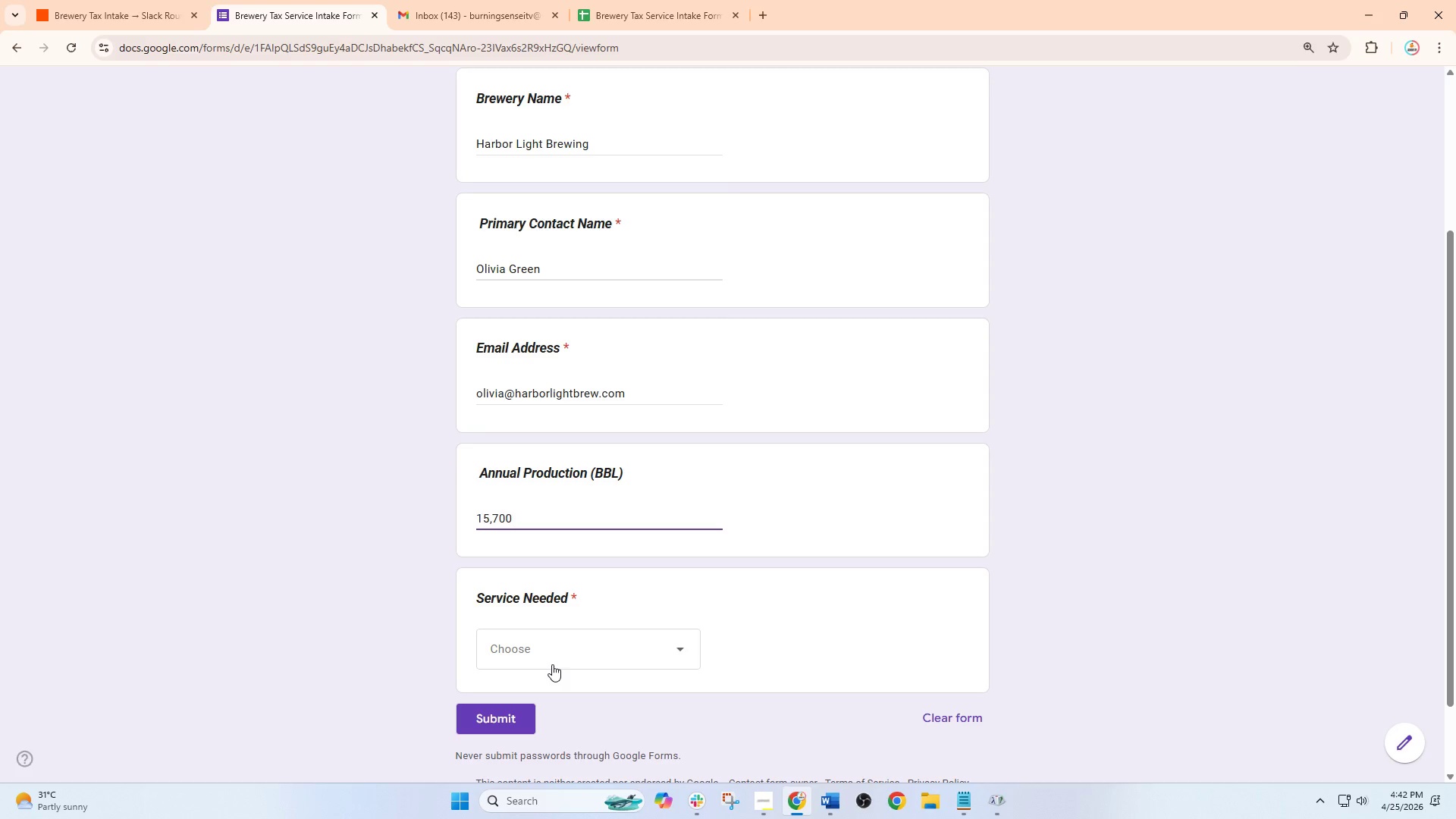 
hold_key(key=Numpad5, duration=0.31)
 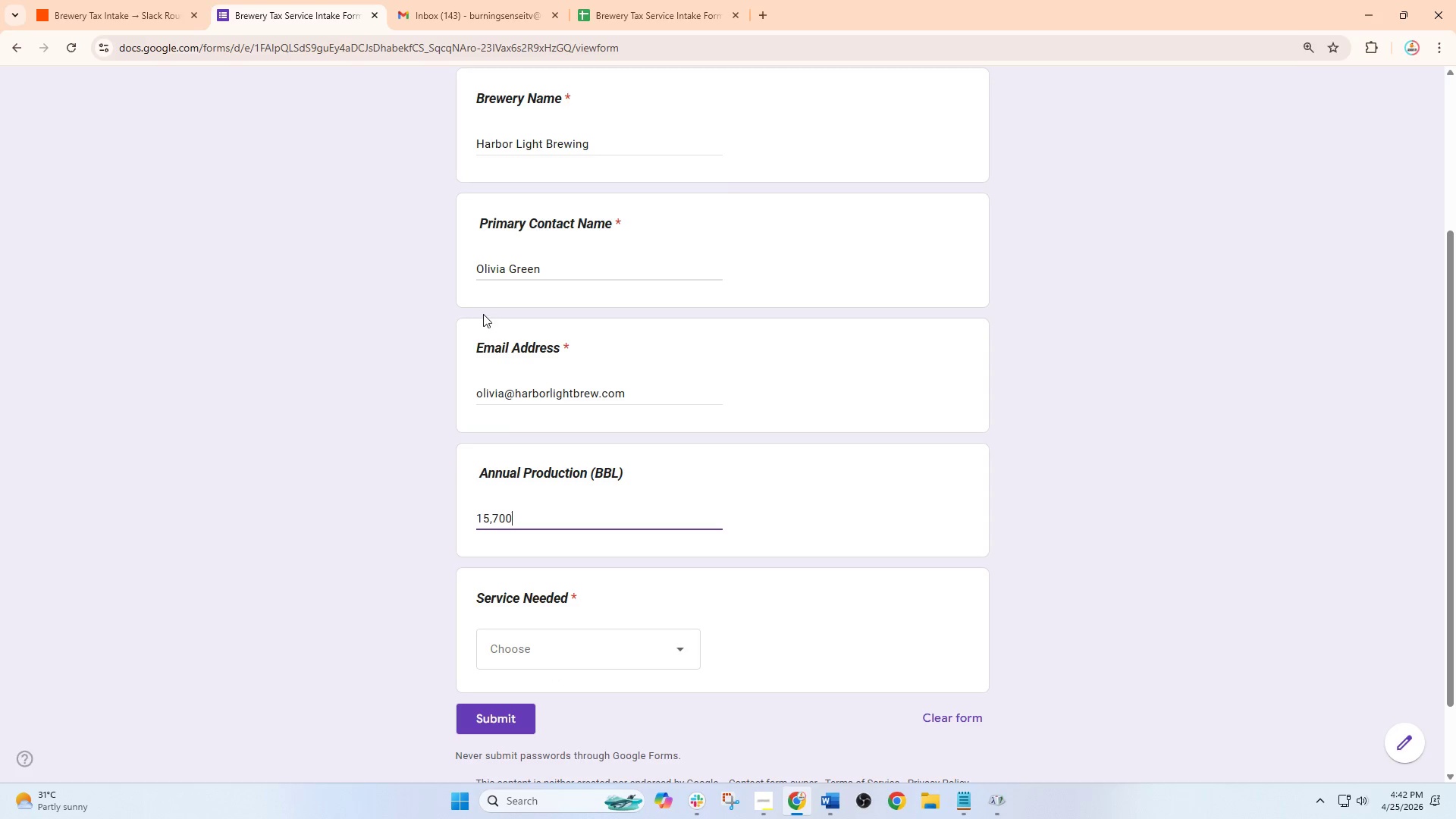 
left_click([144, 0])
 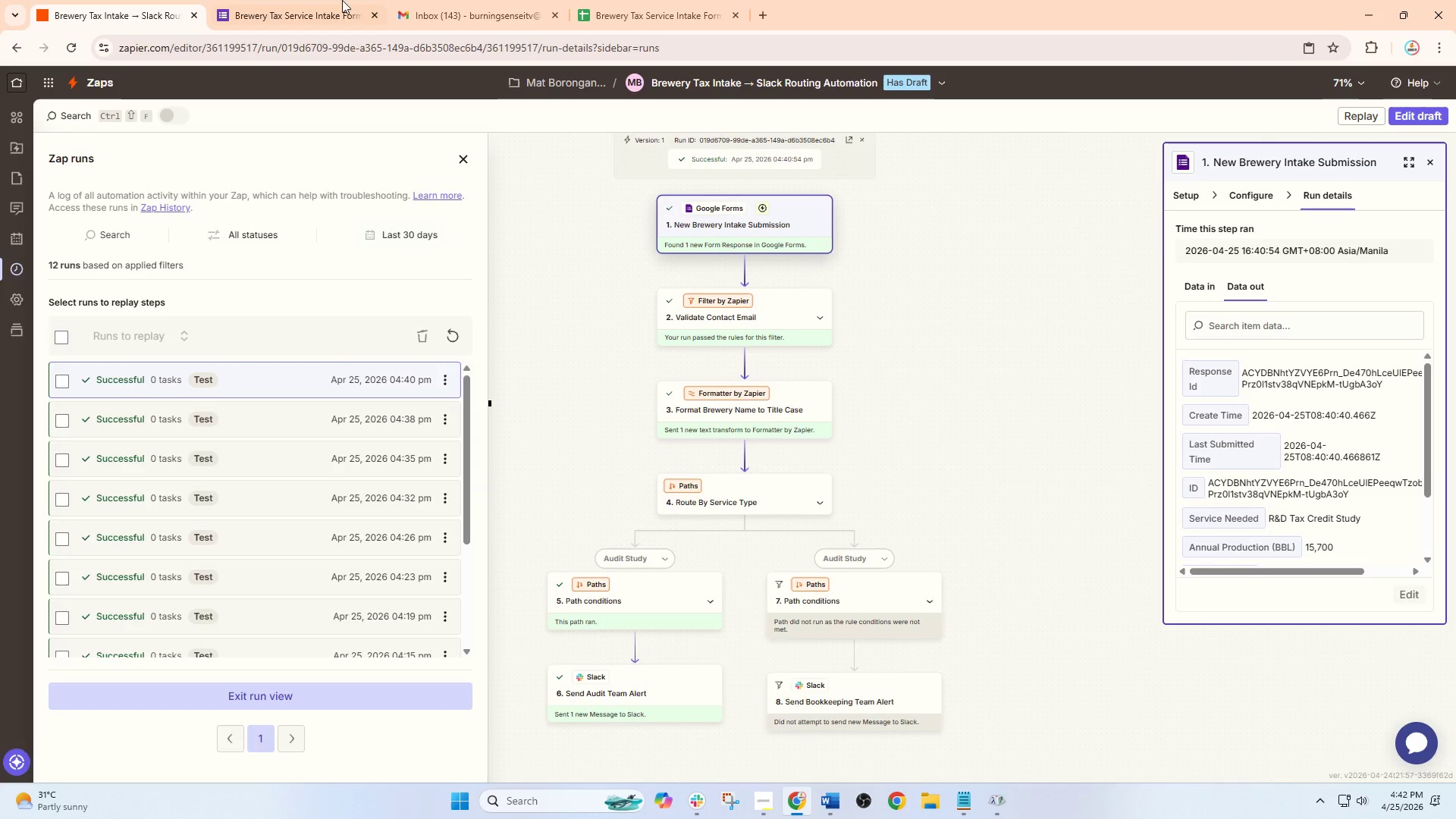 
left_click([322, 0])
 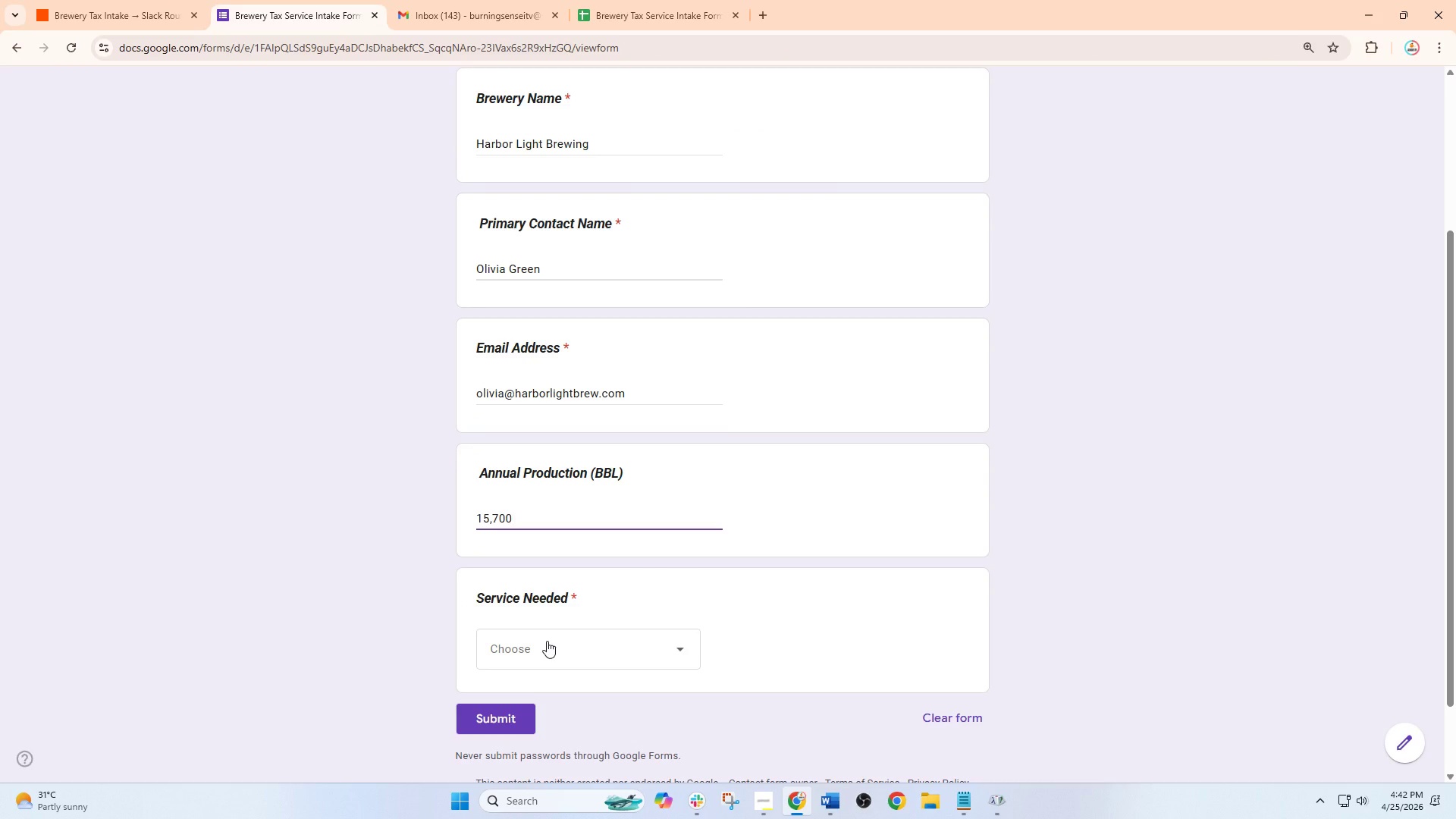 
left_click([547, 641])
 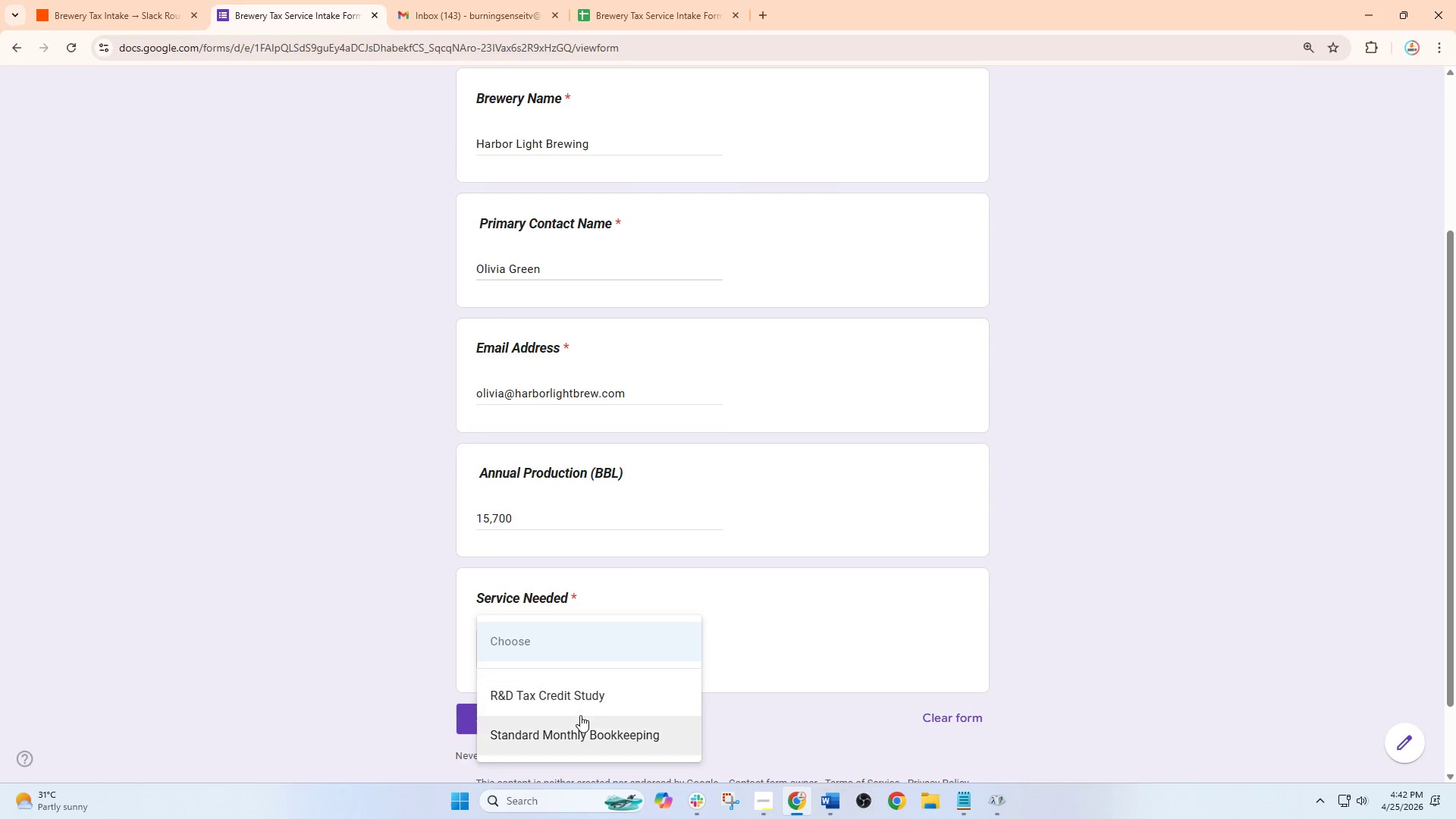 
left_click([582, 725])
 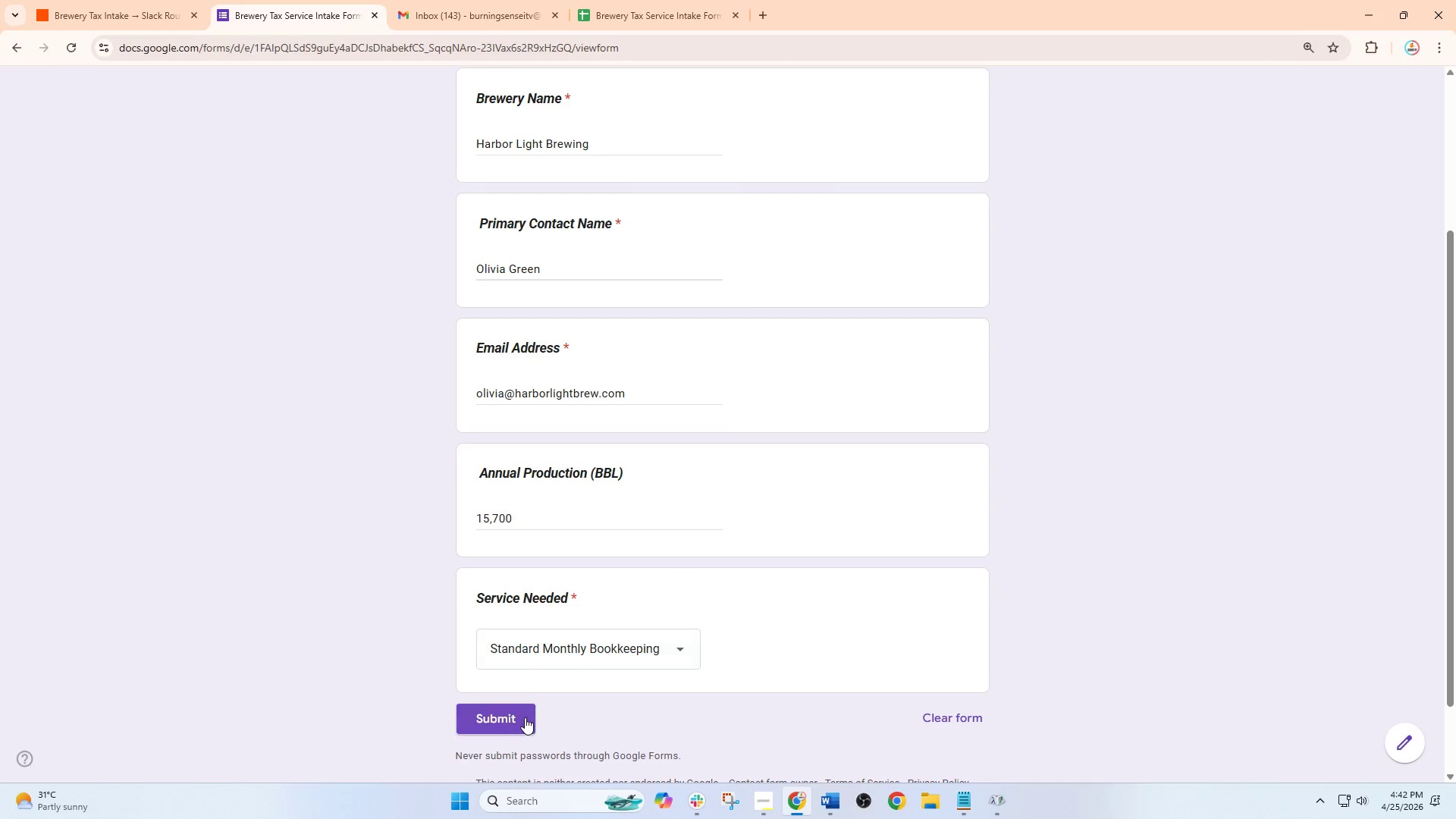 
left_click([522, 717])
 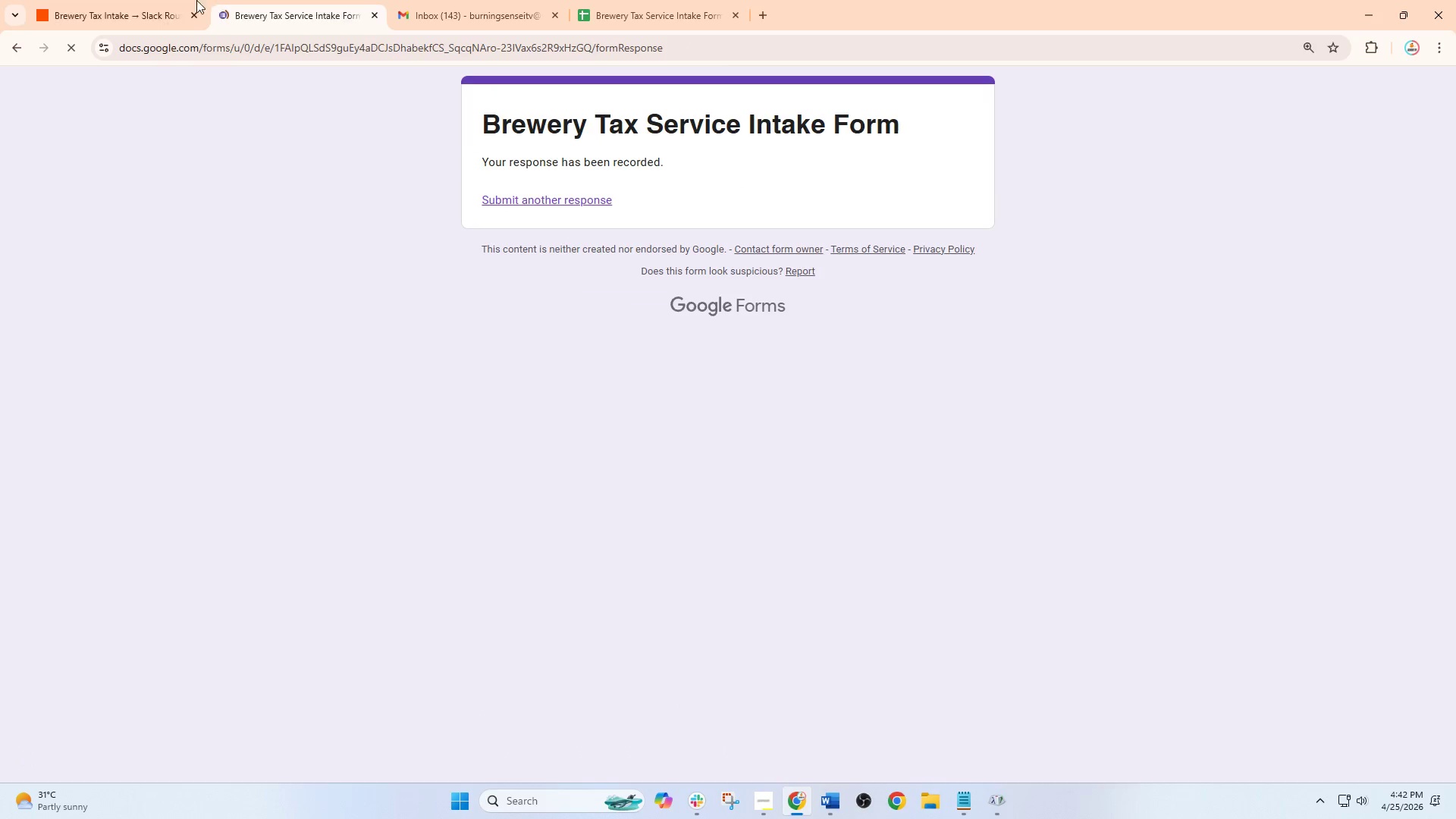 
left_click([154, 0])
 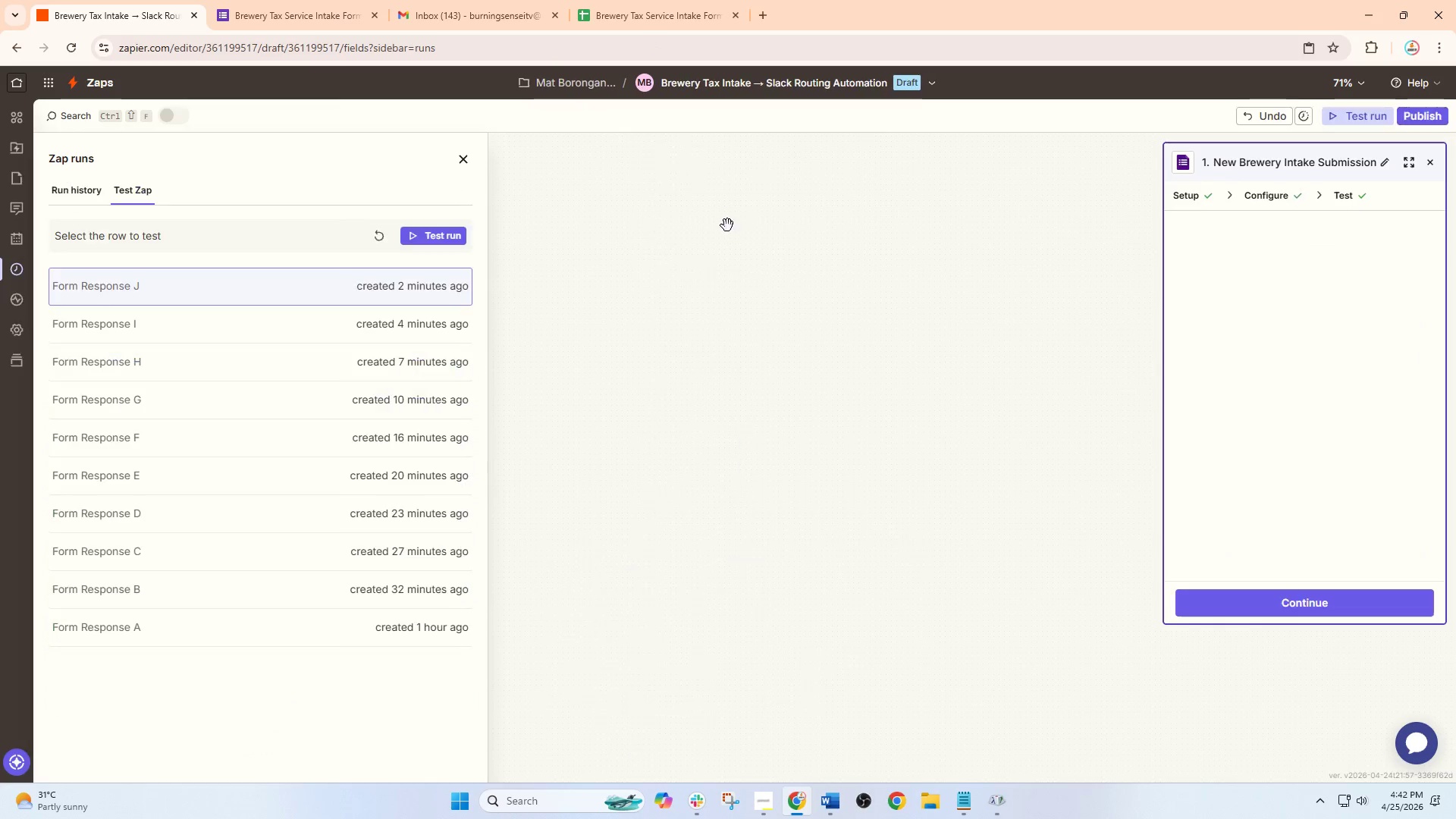 
left_click_drag(start_coordinate=[366, 236], to_coordinate=[371, 234])
 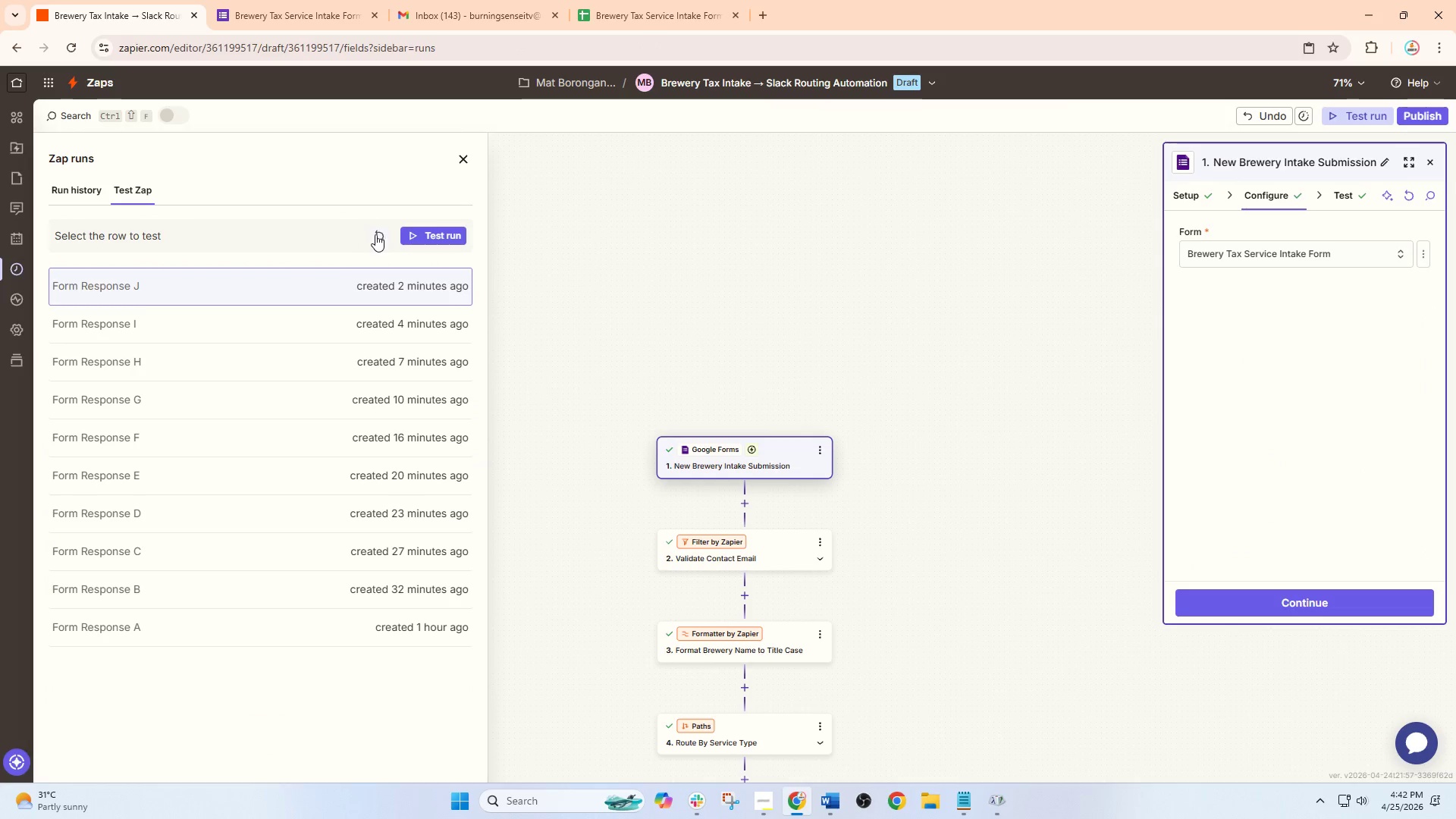 
double_click([375, 234])
 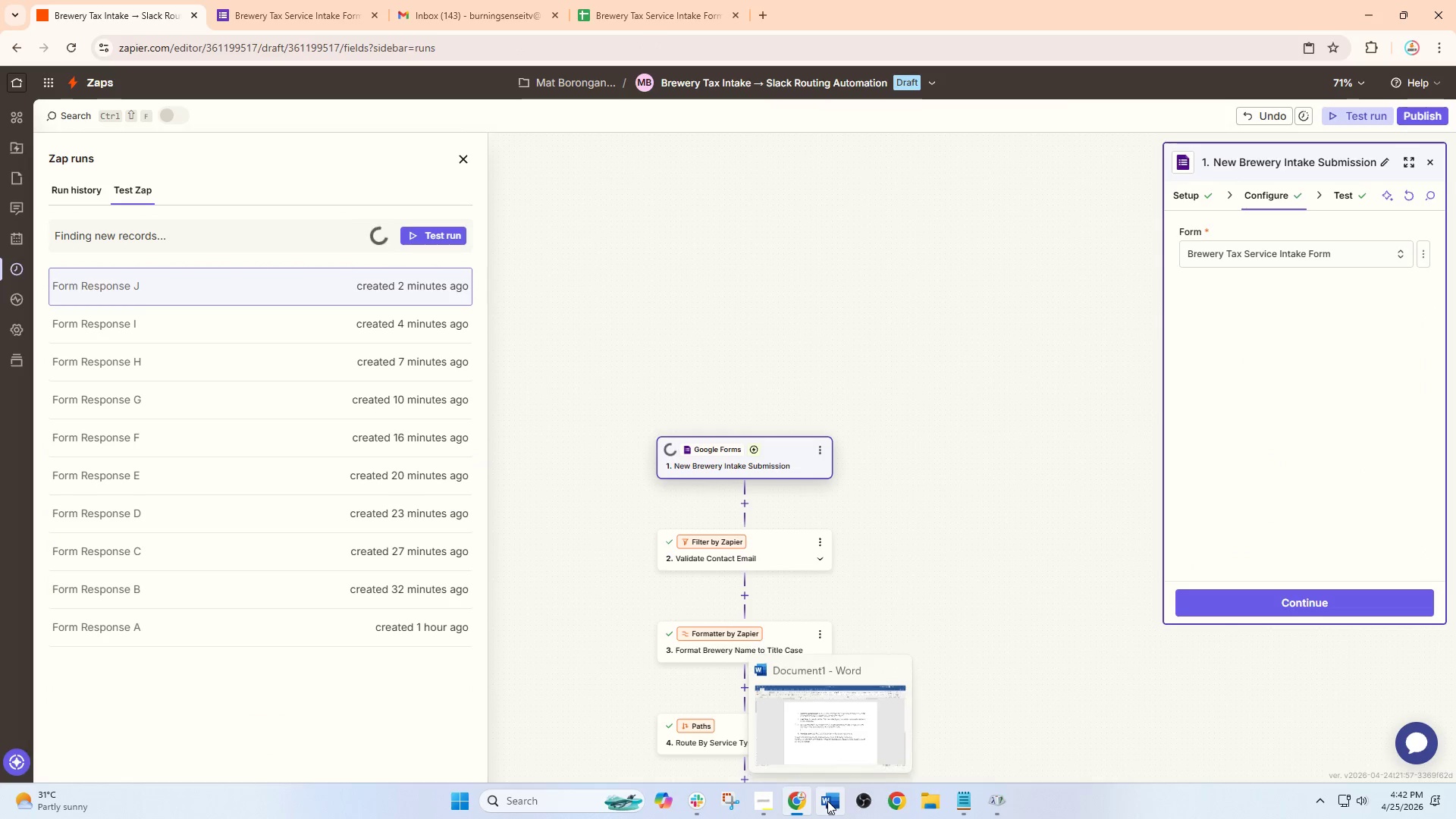 
left_click([827, 801])
 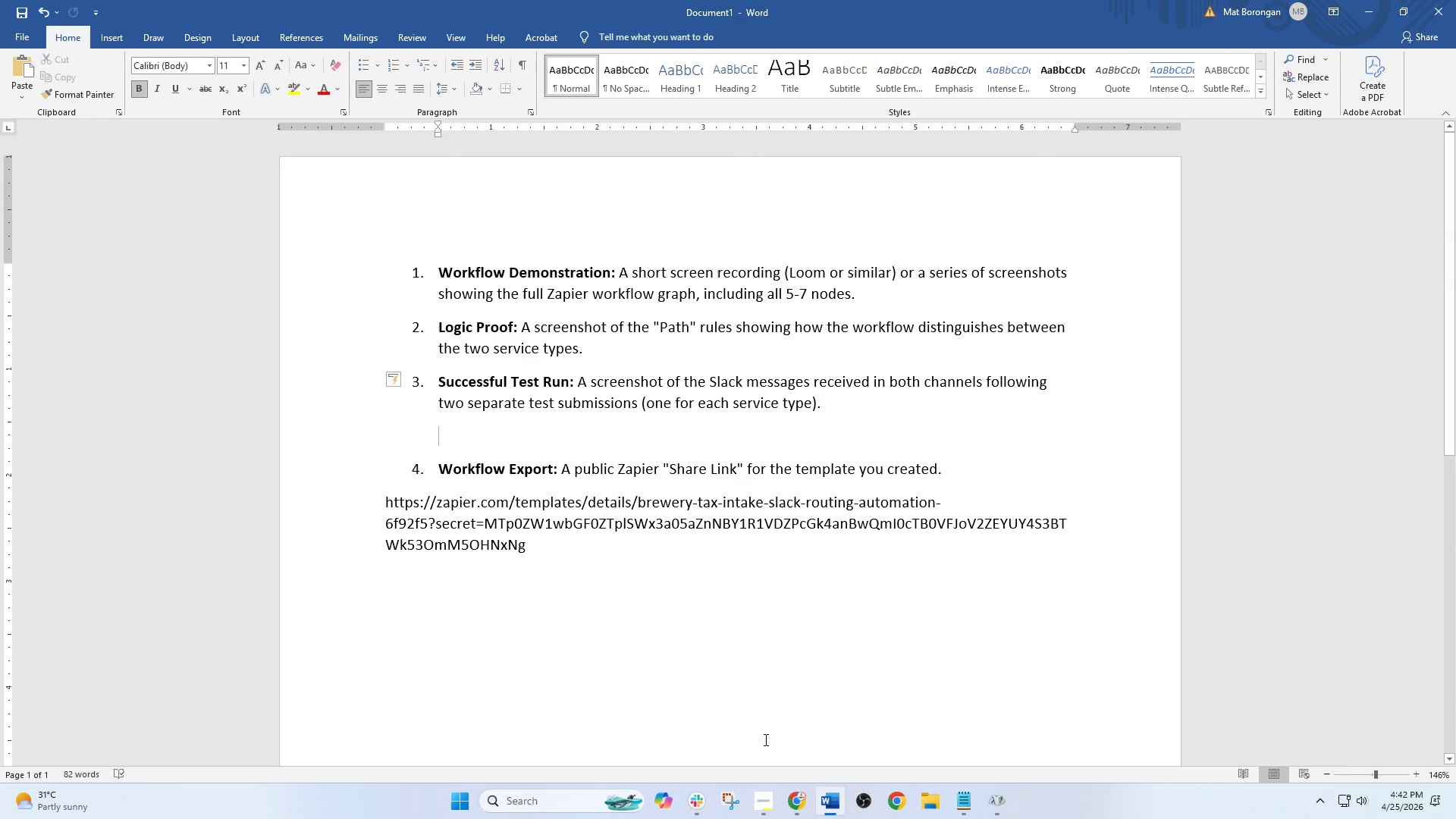 
left_click([795, 810])
 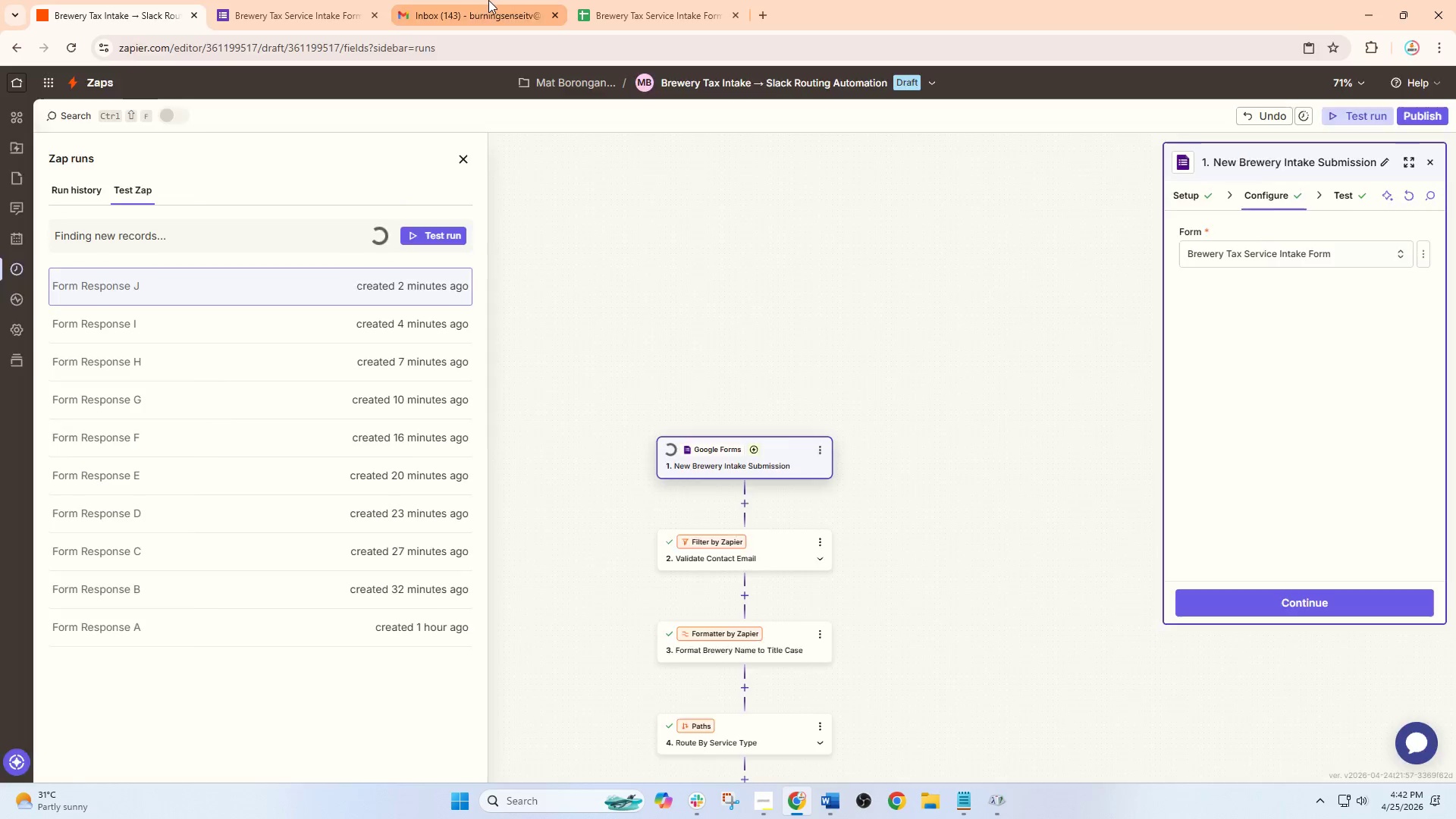 
double_click([324, 0])
 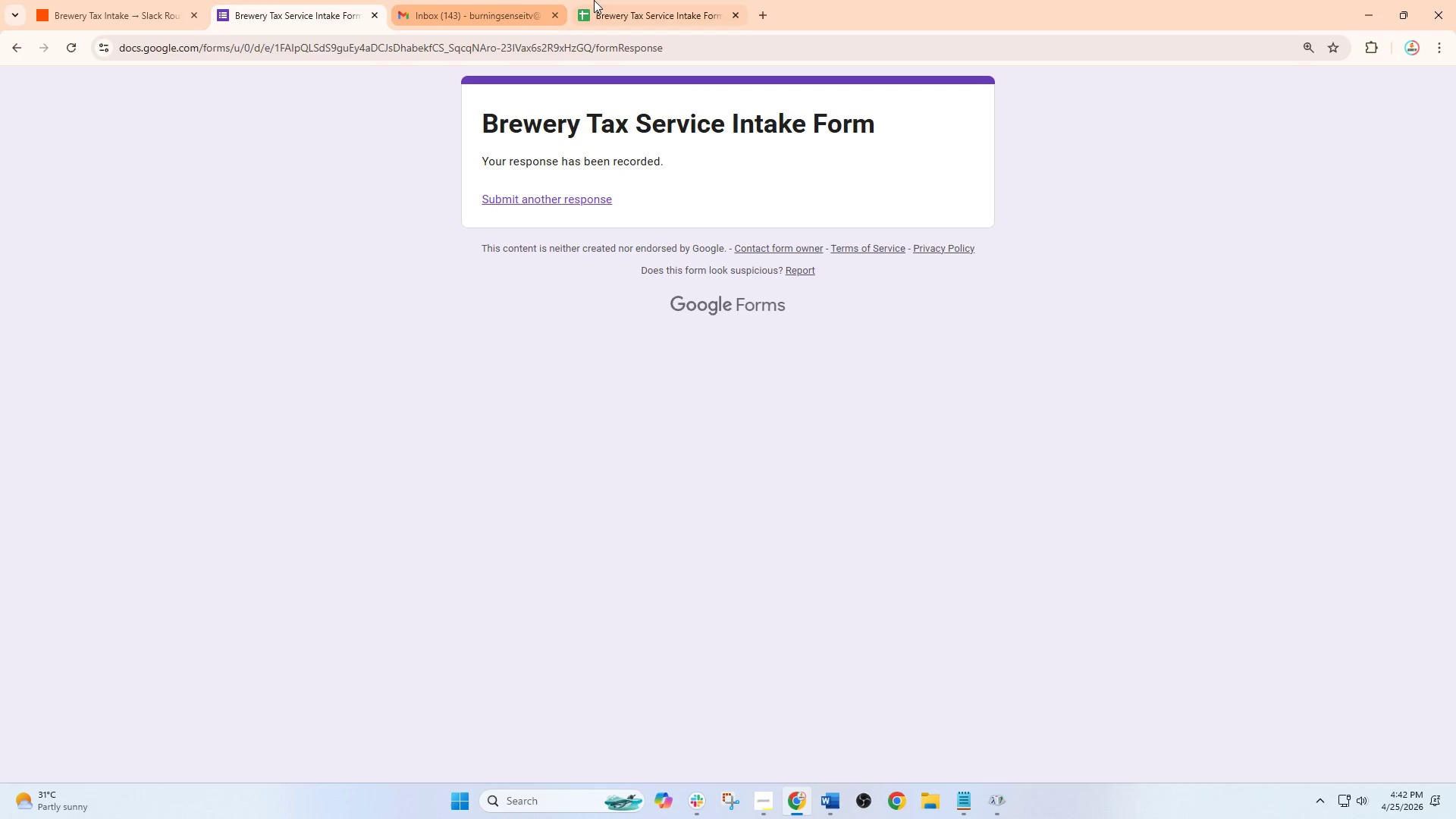 
left_click([651, 0])
 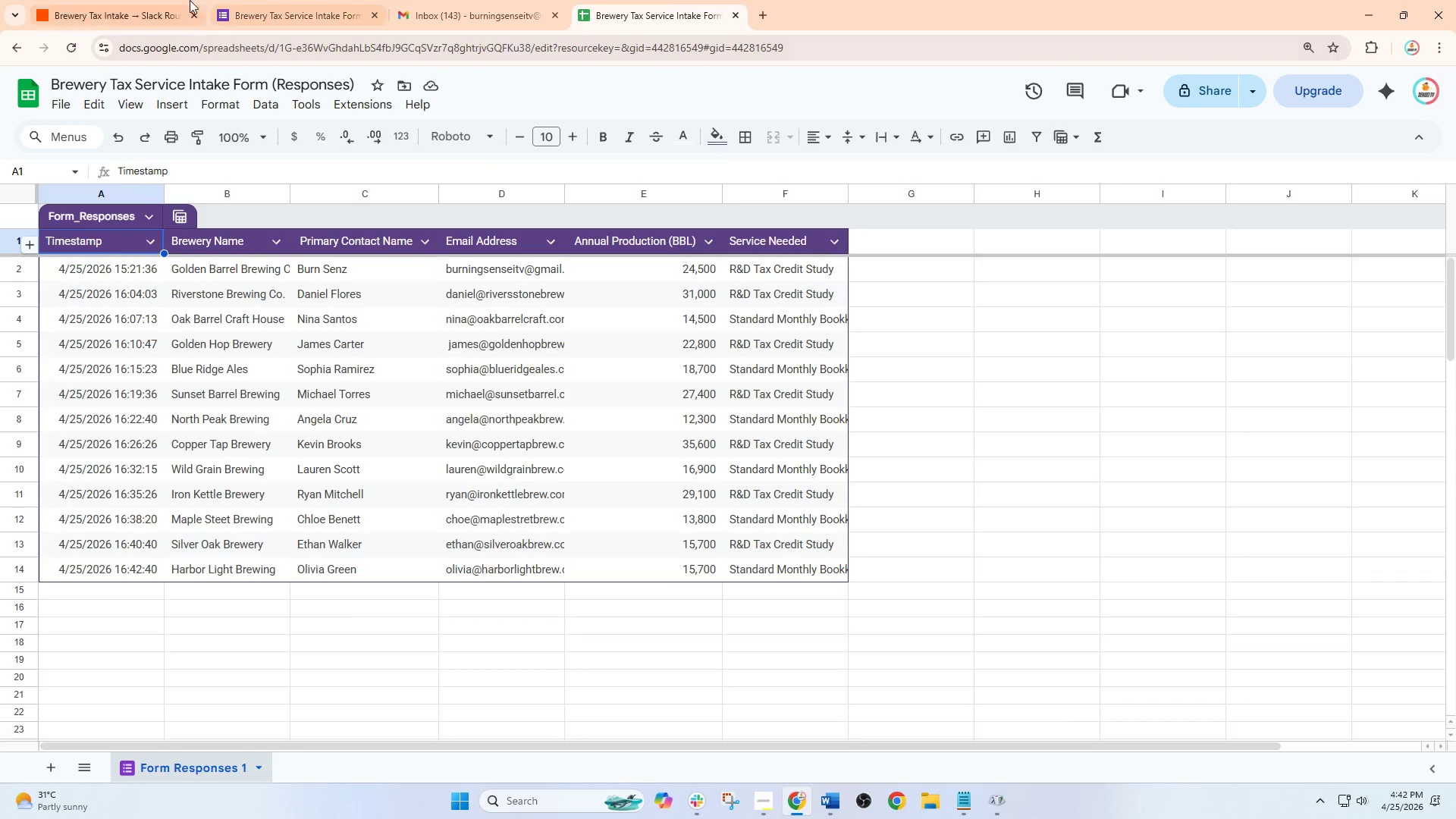 
left_click([146, 0])
 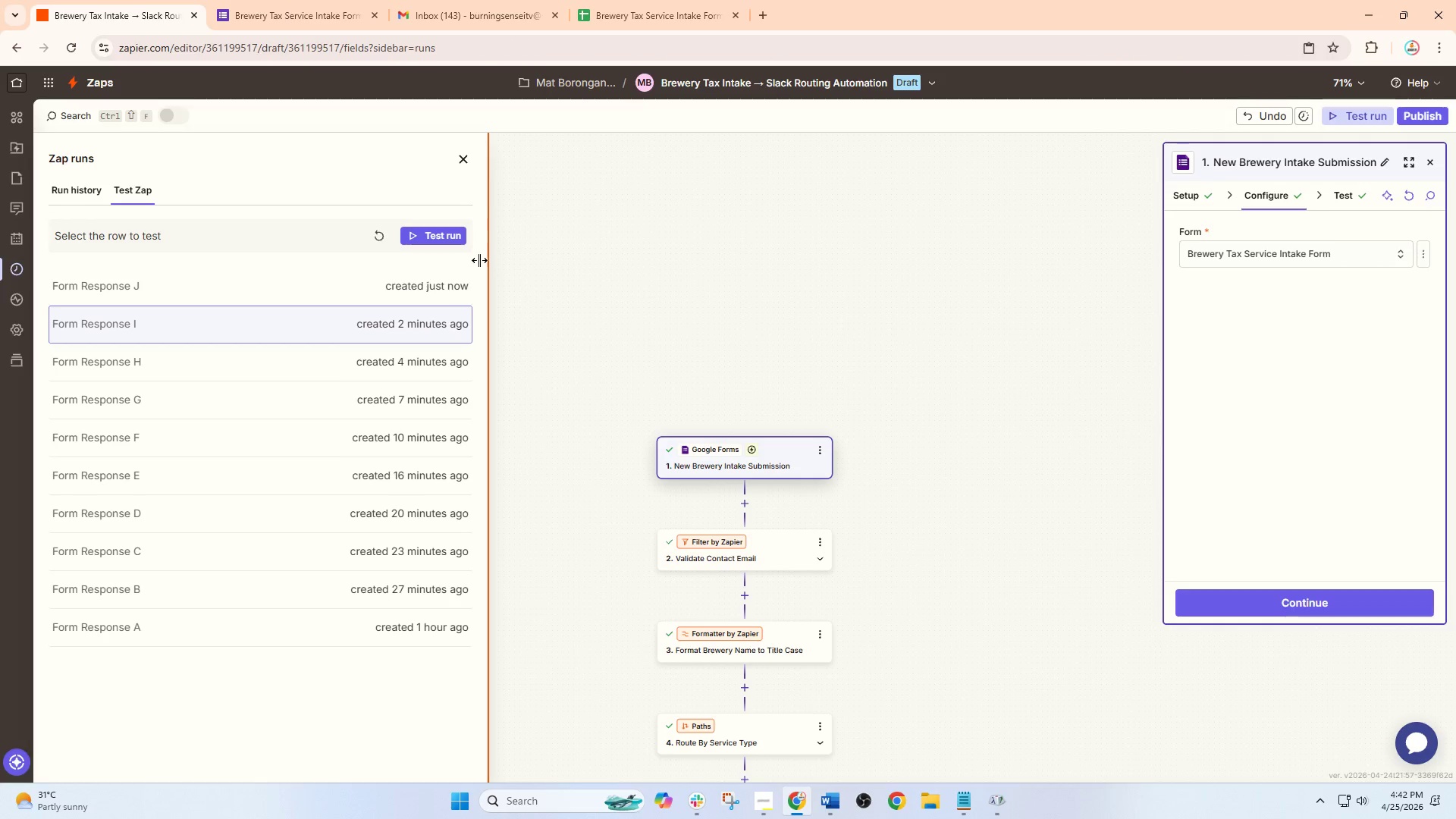 
left_click([422, 301])
 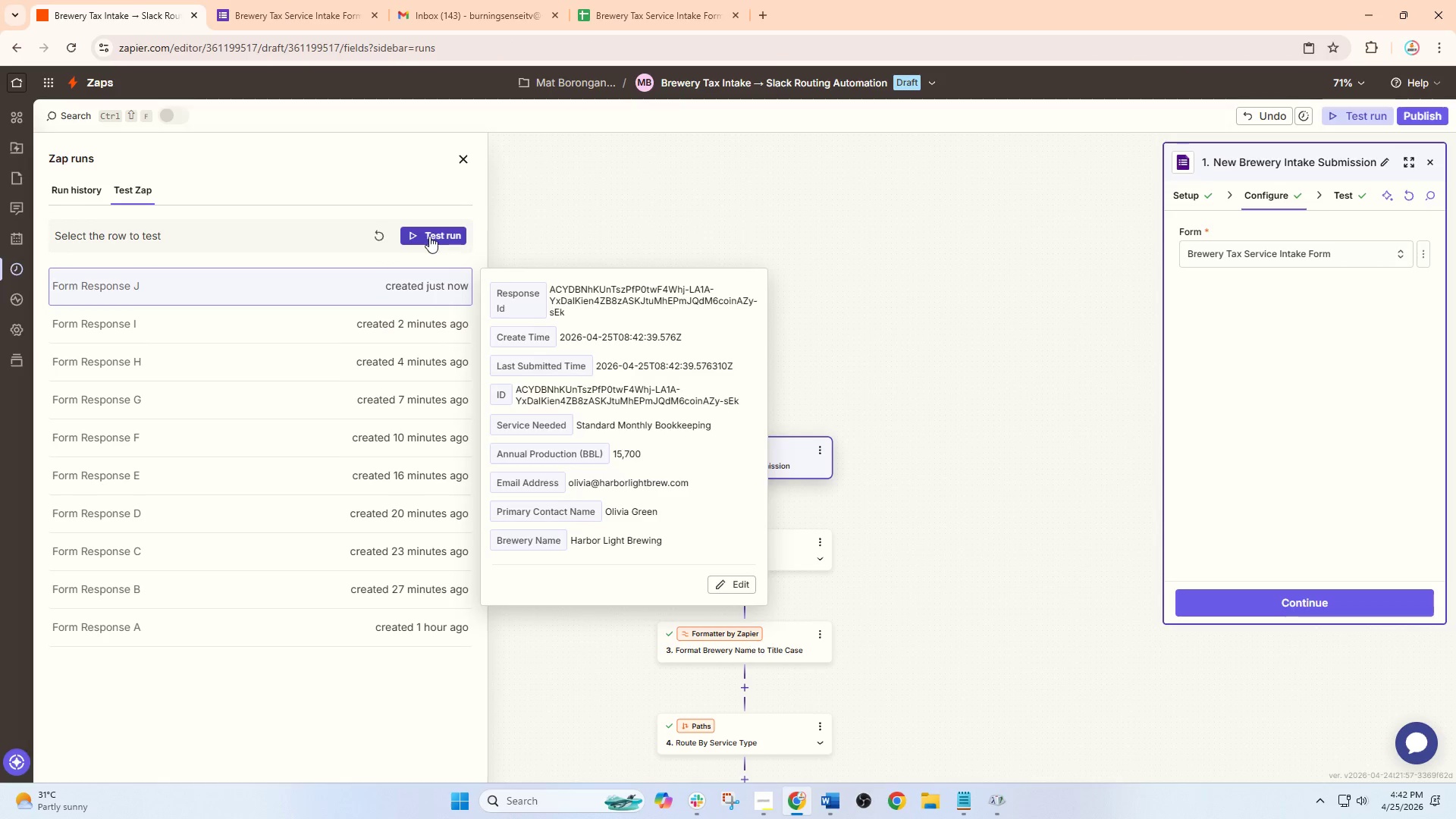 
left_click([429, 236])
 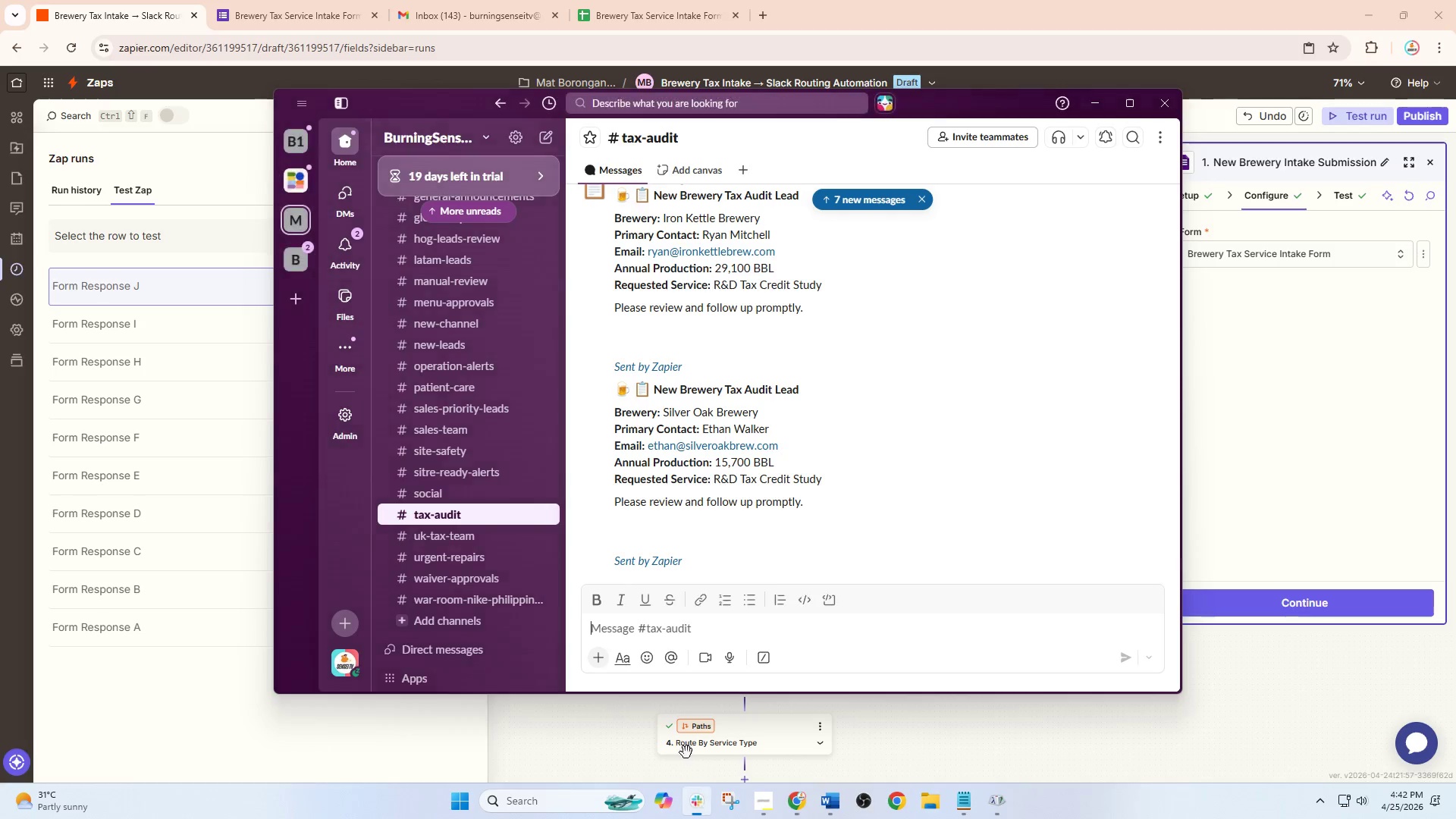 
scroll: coordinate [679, 522], scroll_direction: down, amount: 1.0
 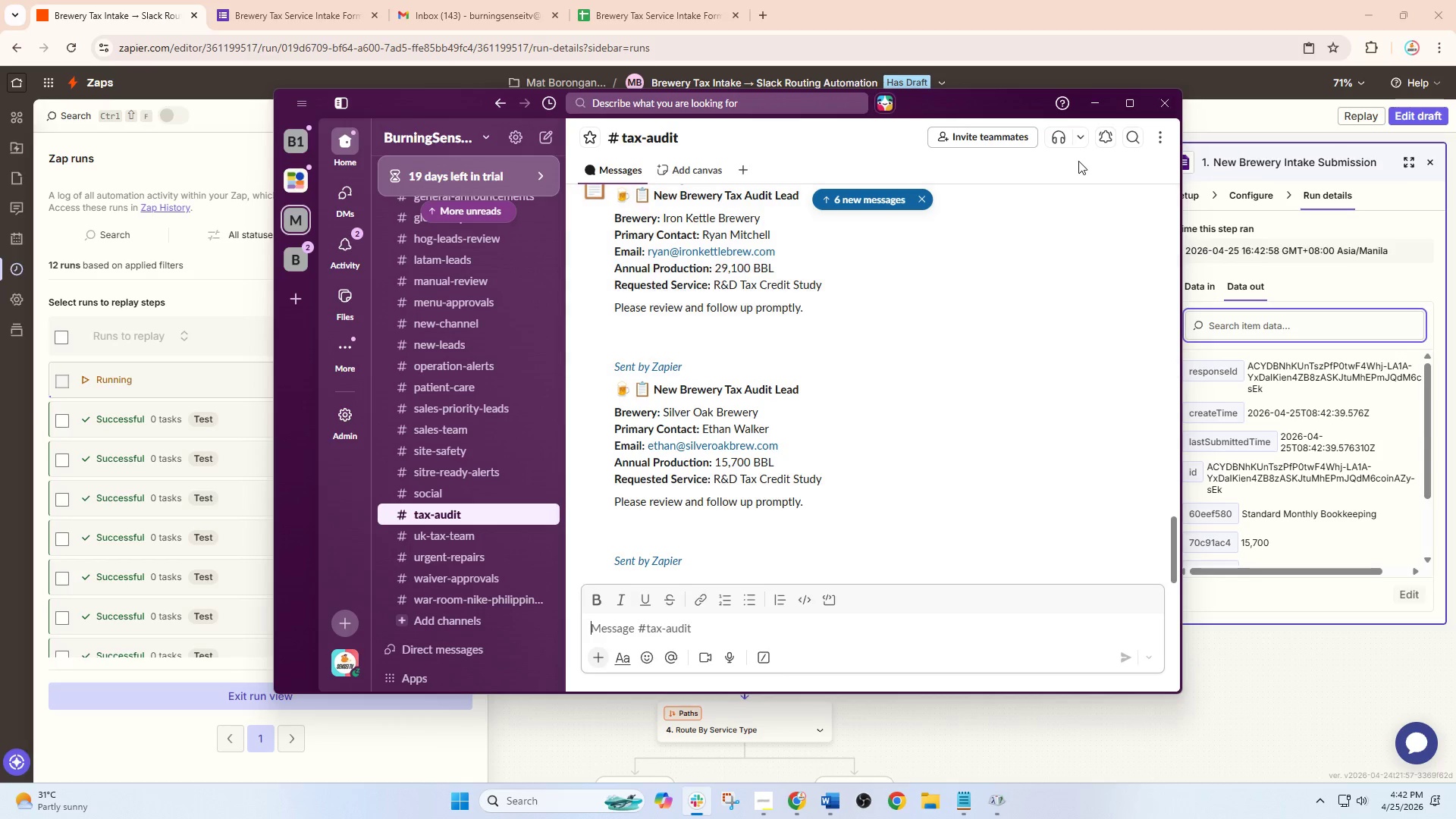 
left_click([1096, 111])
 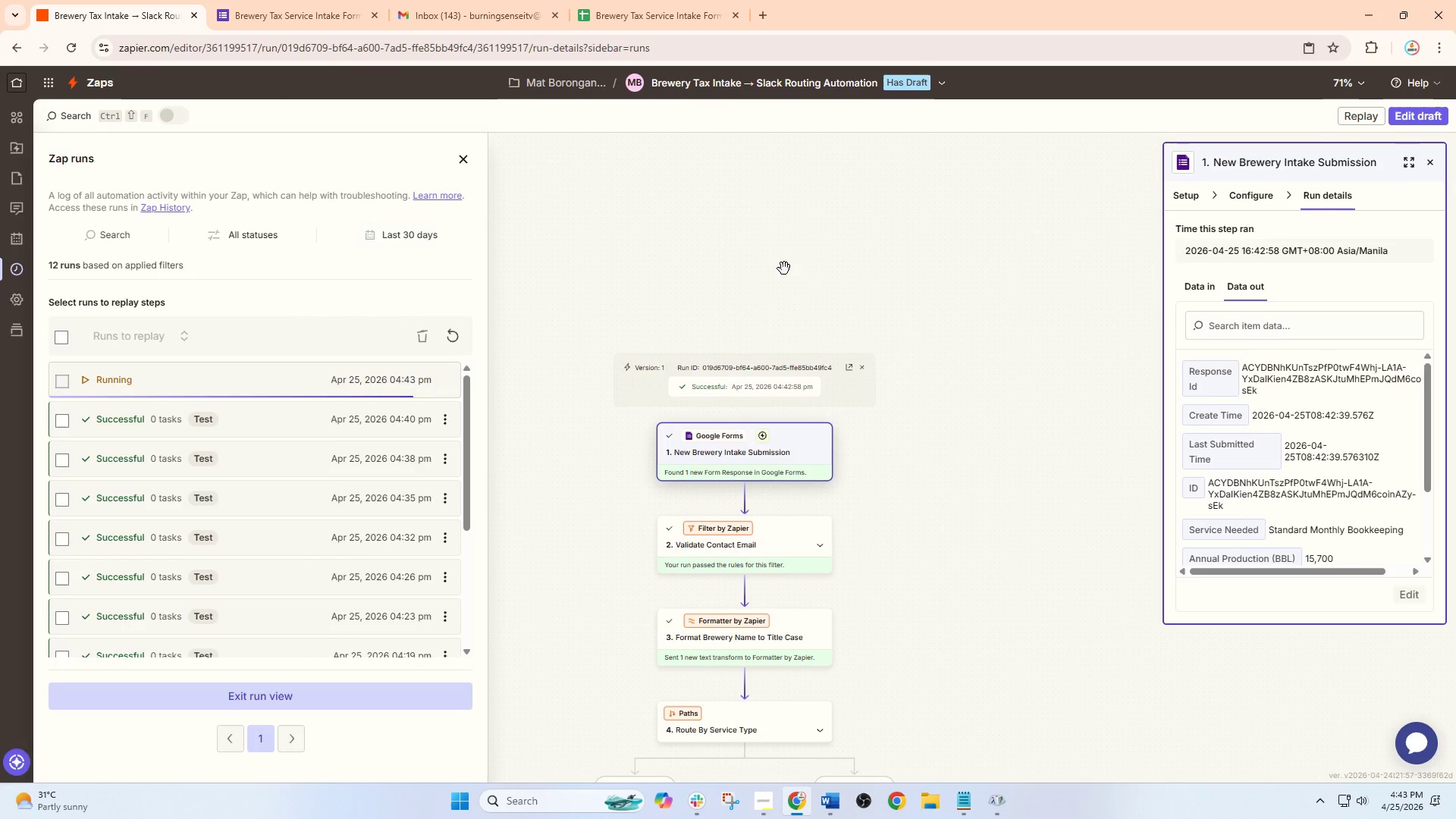 
wait(7.8)
 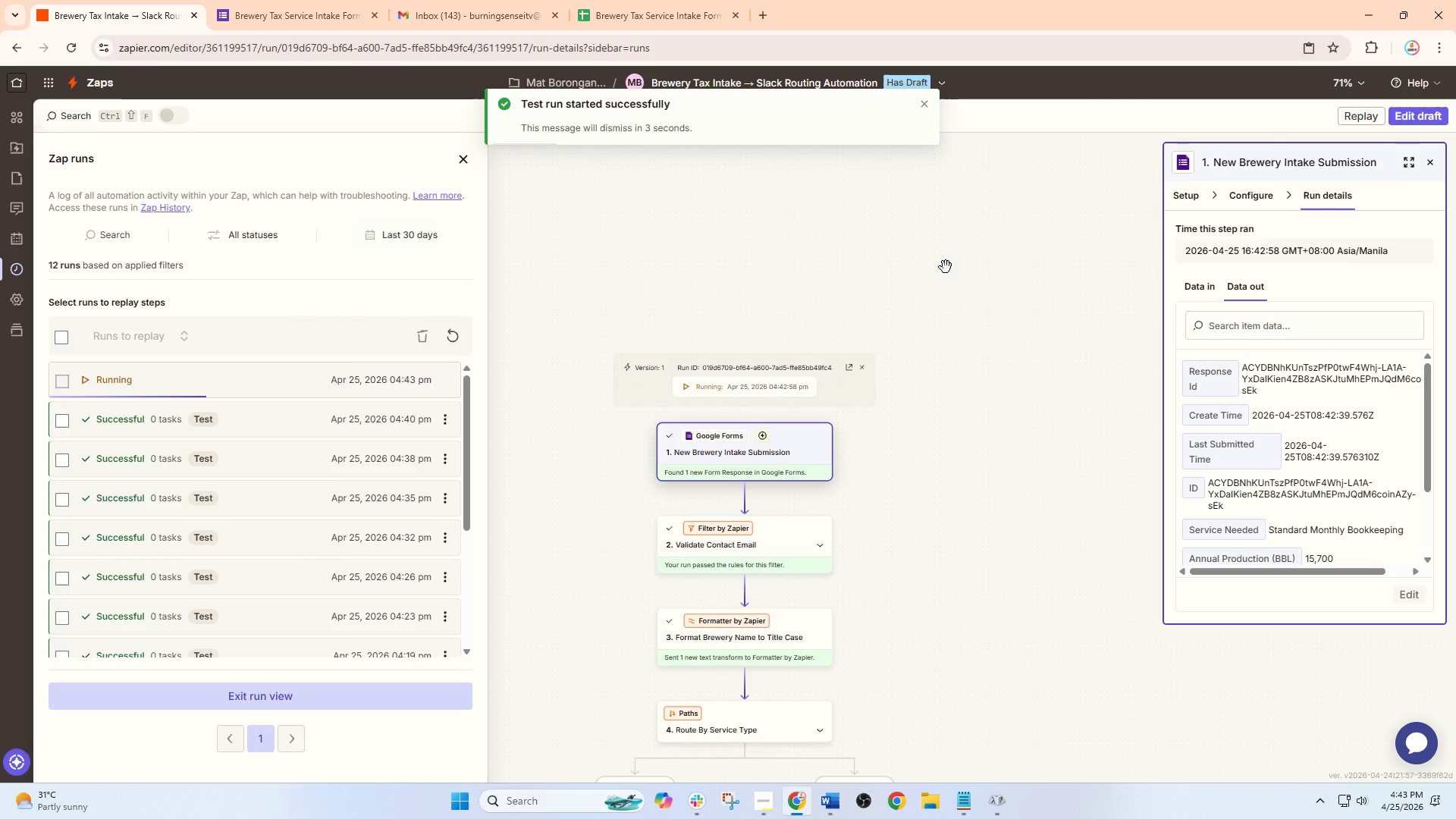 
scroll: coordinate [626, 259], scroll_direction: down, amount: 7.0
 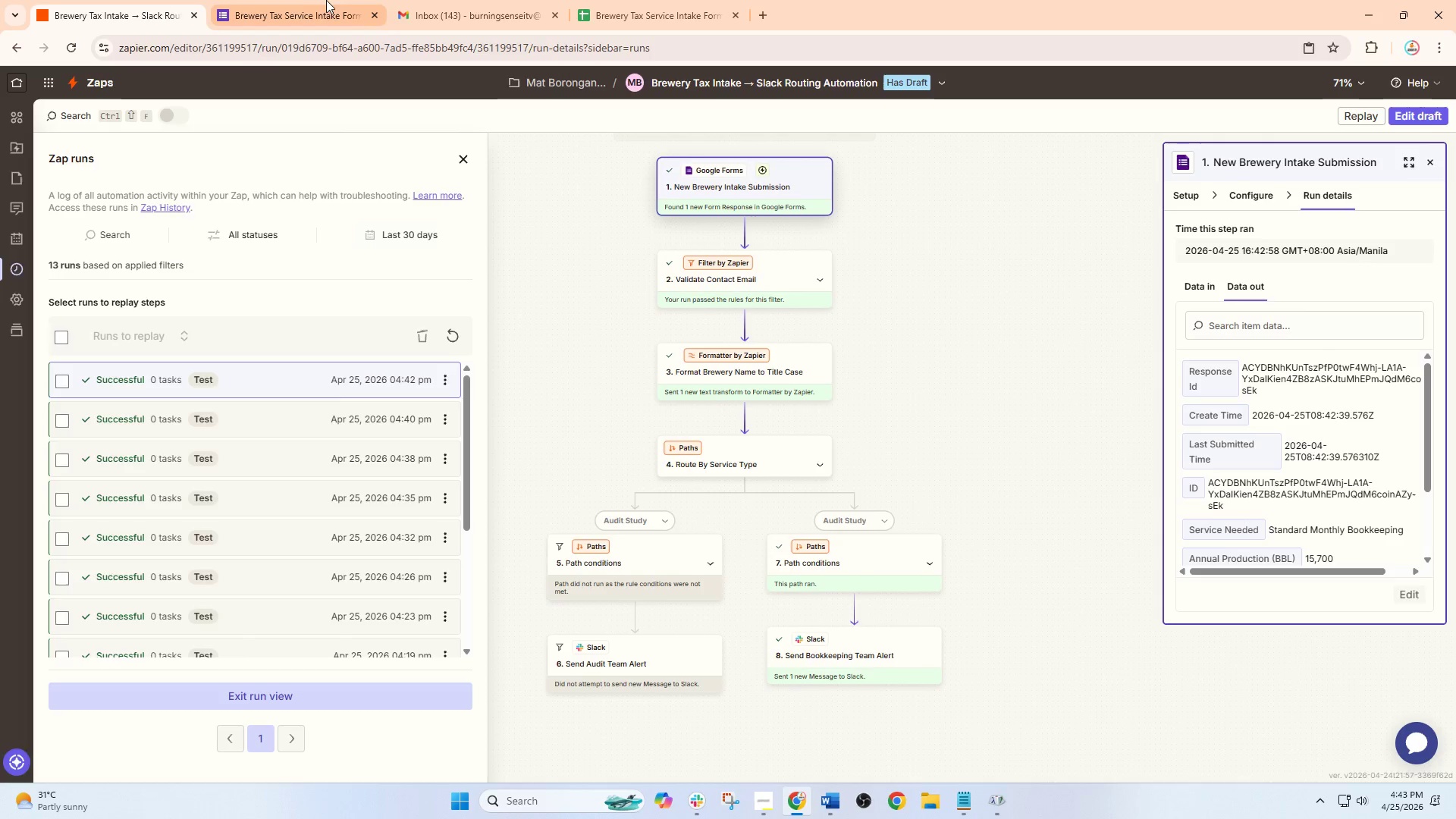 
left_click([312, 0])
 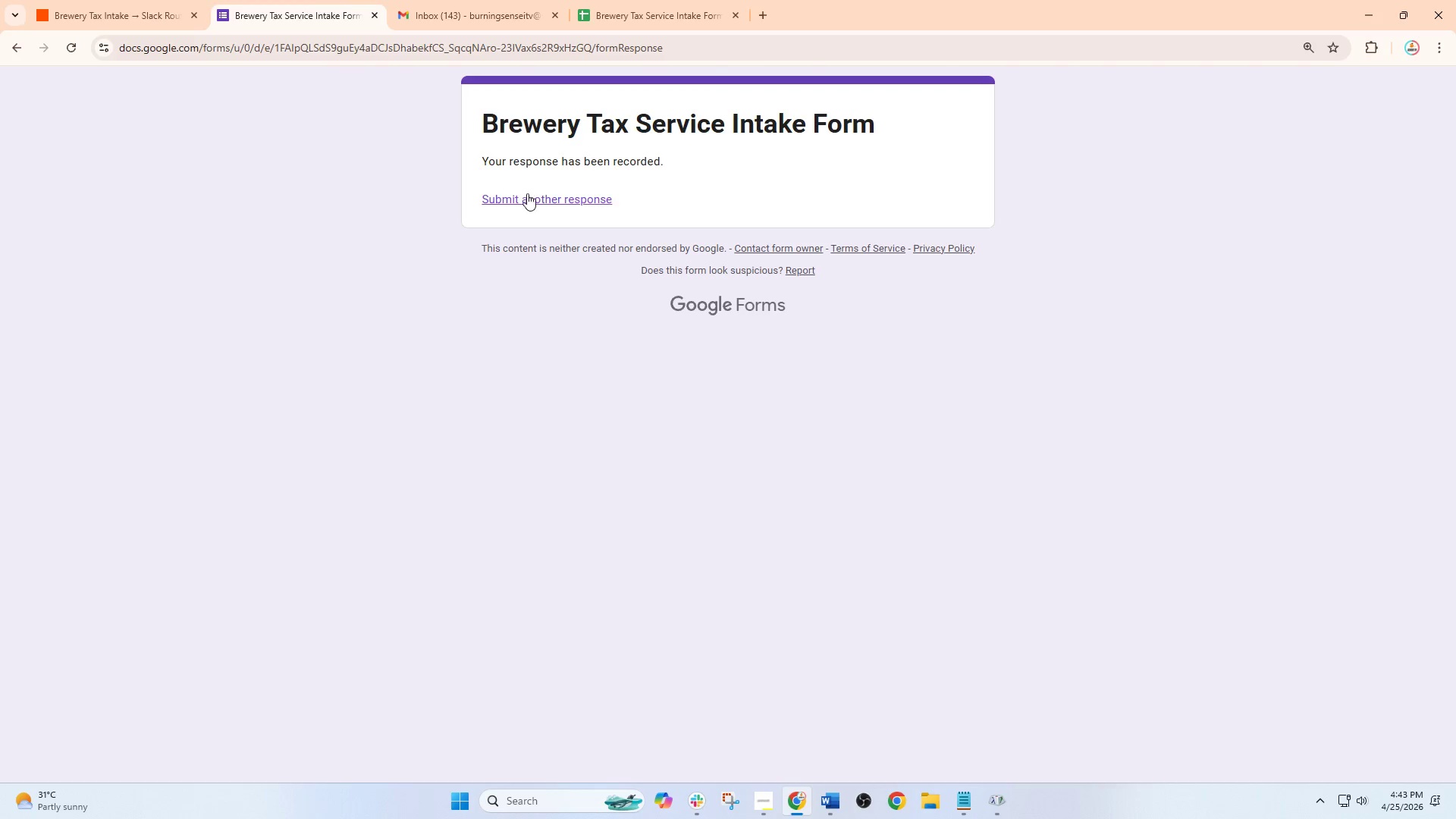 
left_click([527, 199])
 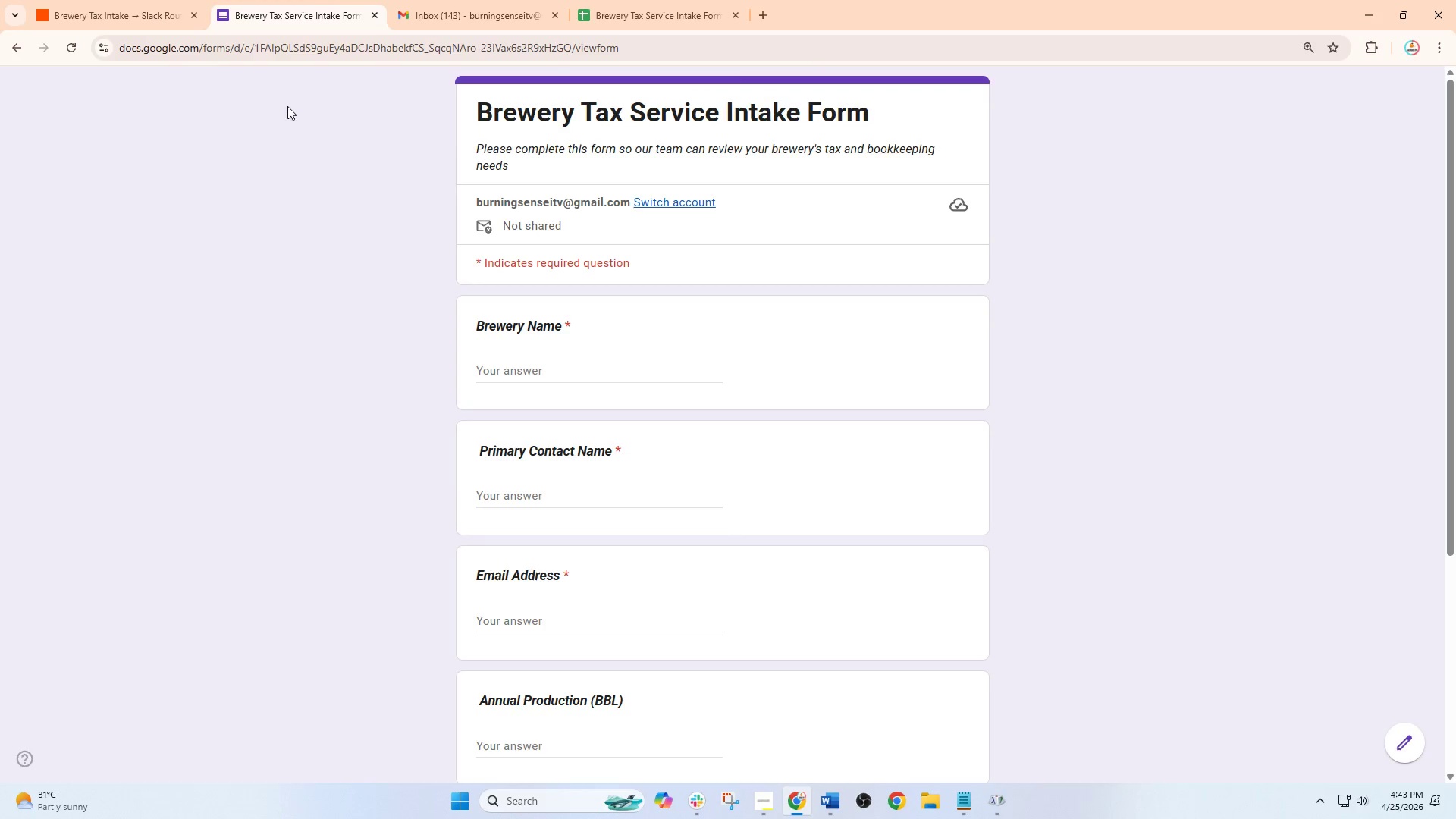 
left_click([118, 0])
 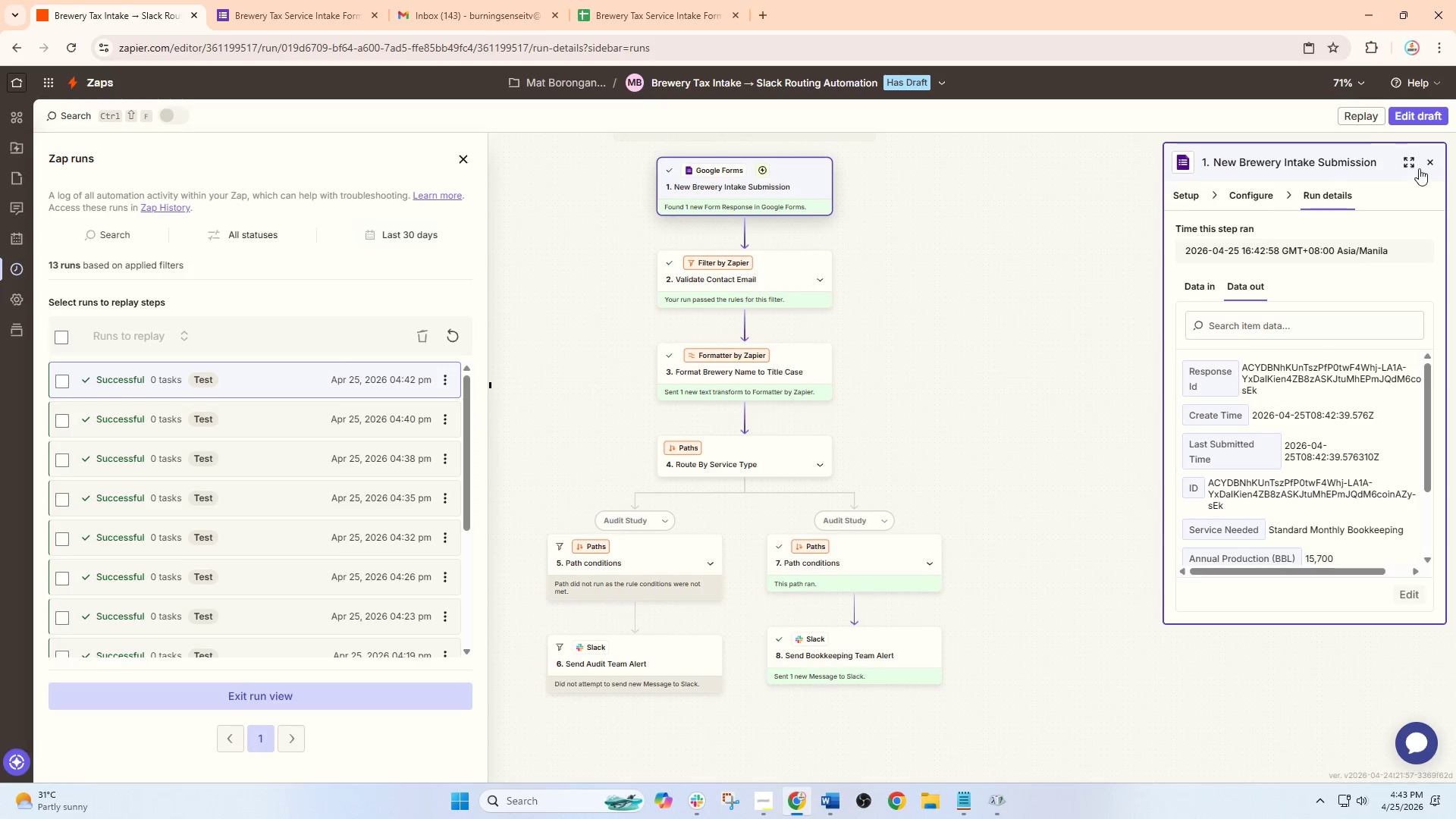 
left_click([1412, 114])
 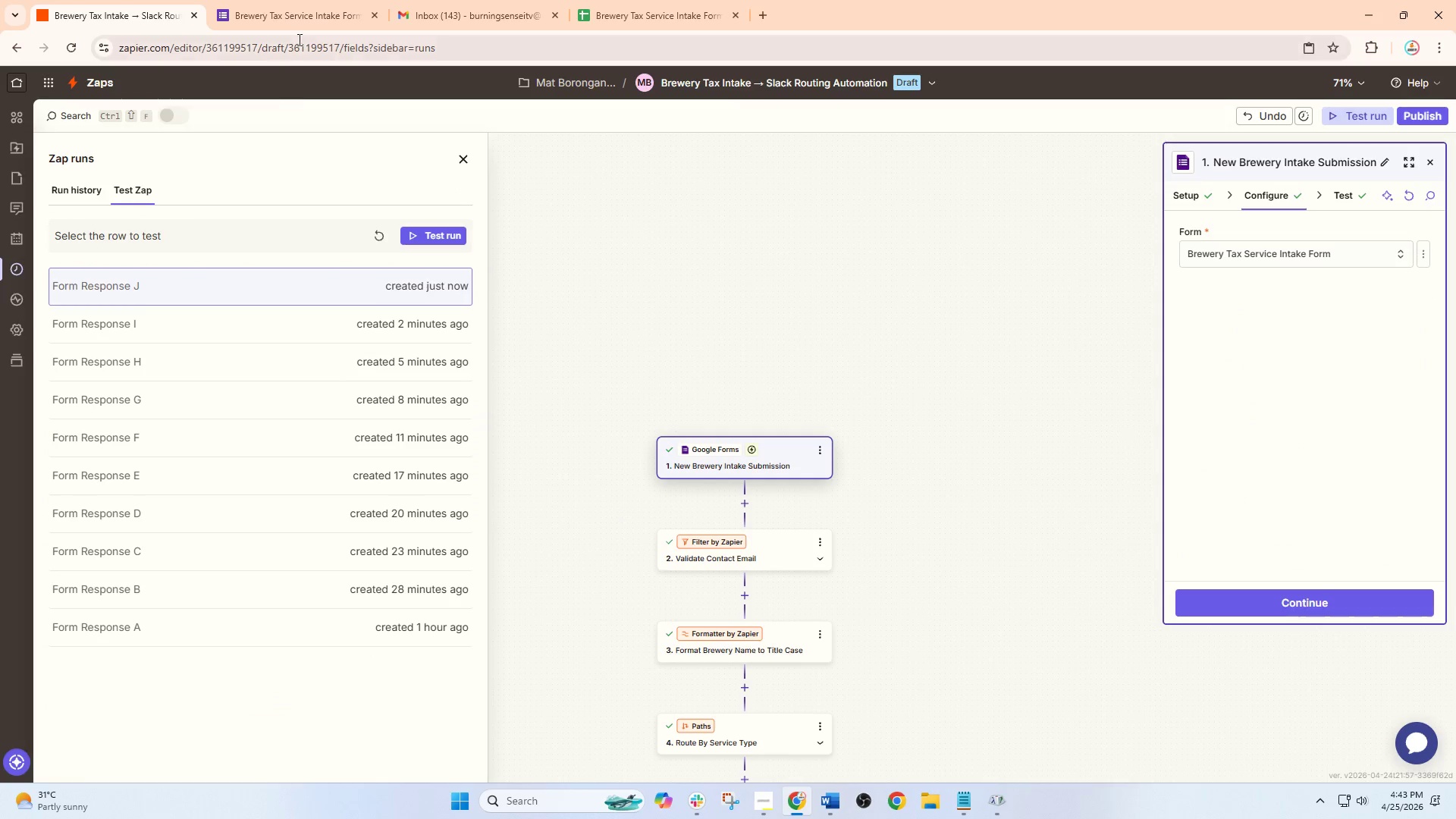 
double_click([478, 8])
 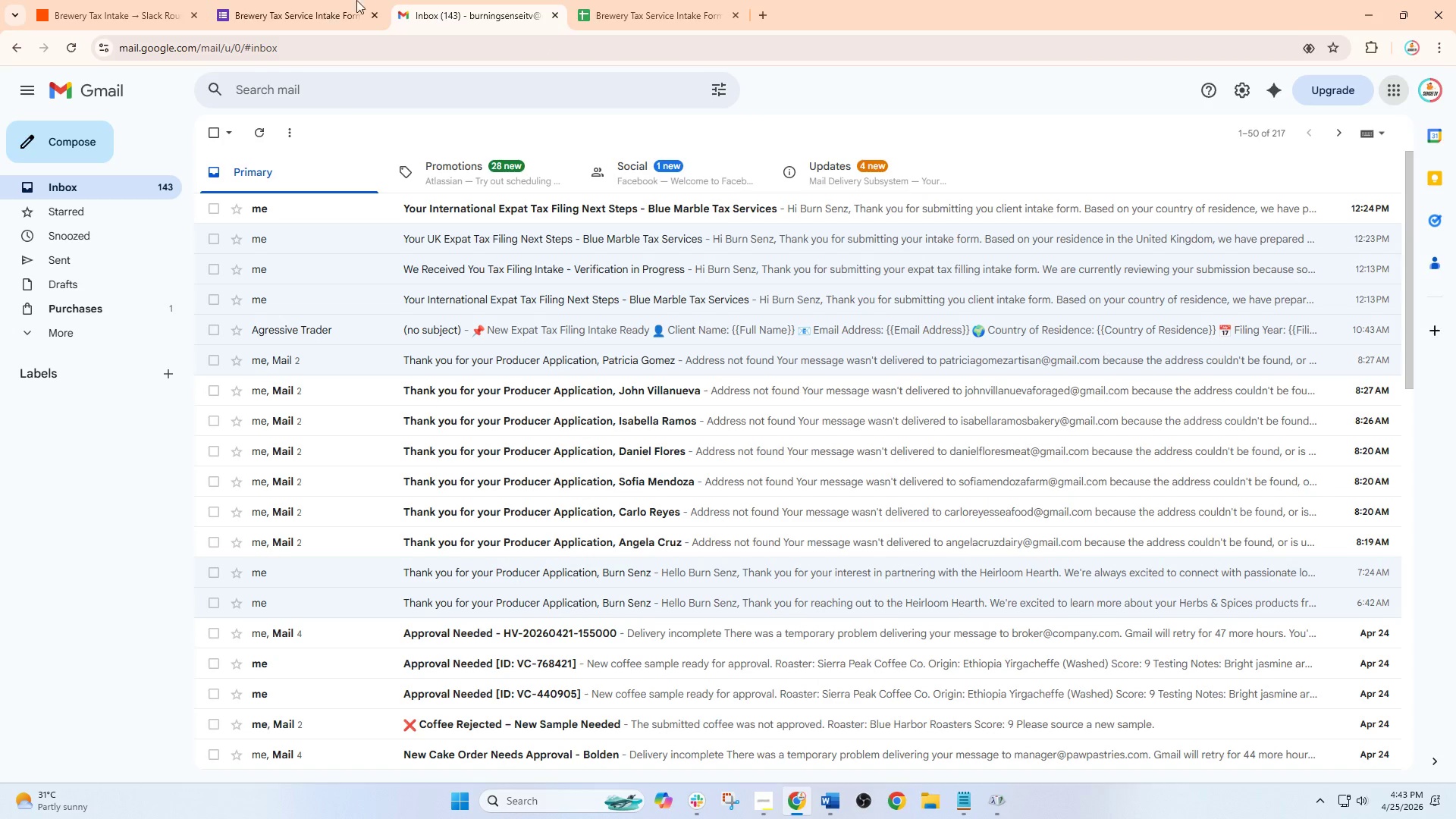 
left_click([300, 0])
 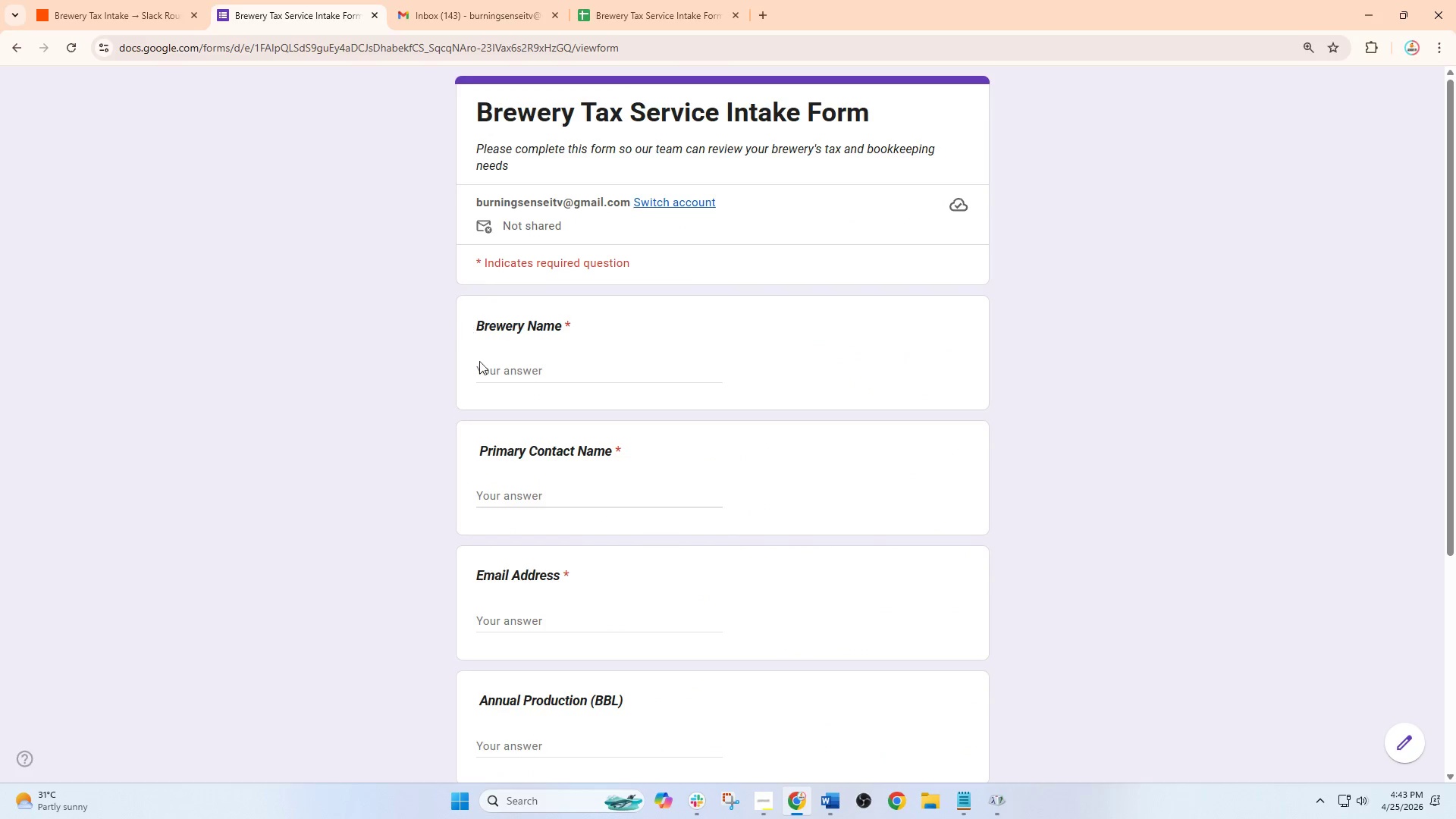 
left_click([519, 369])
 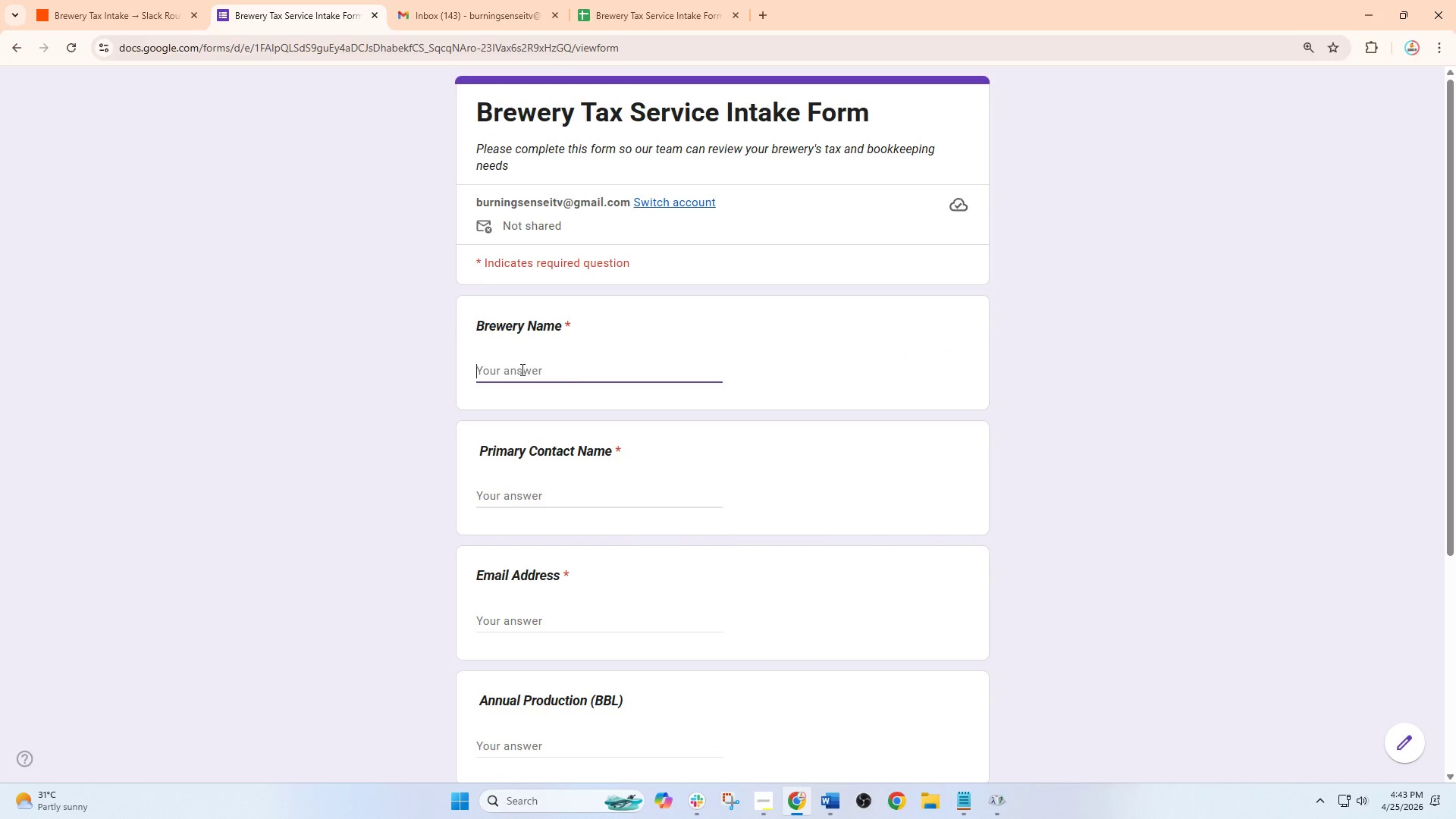 
type(Redwood Barrel Co.)
 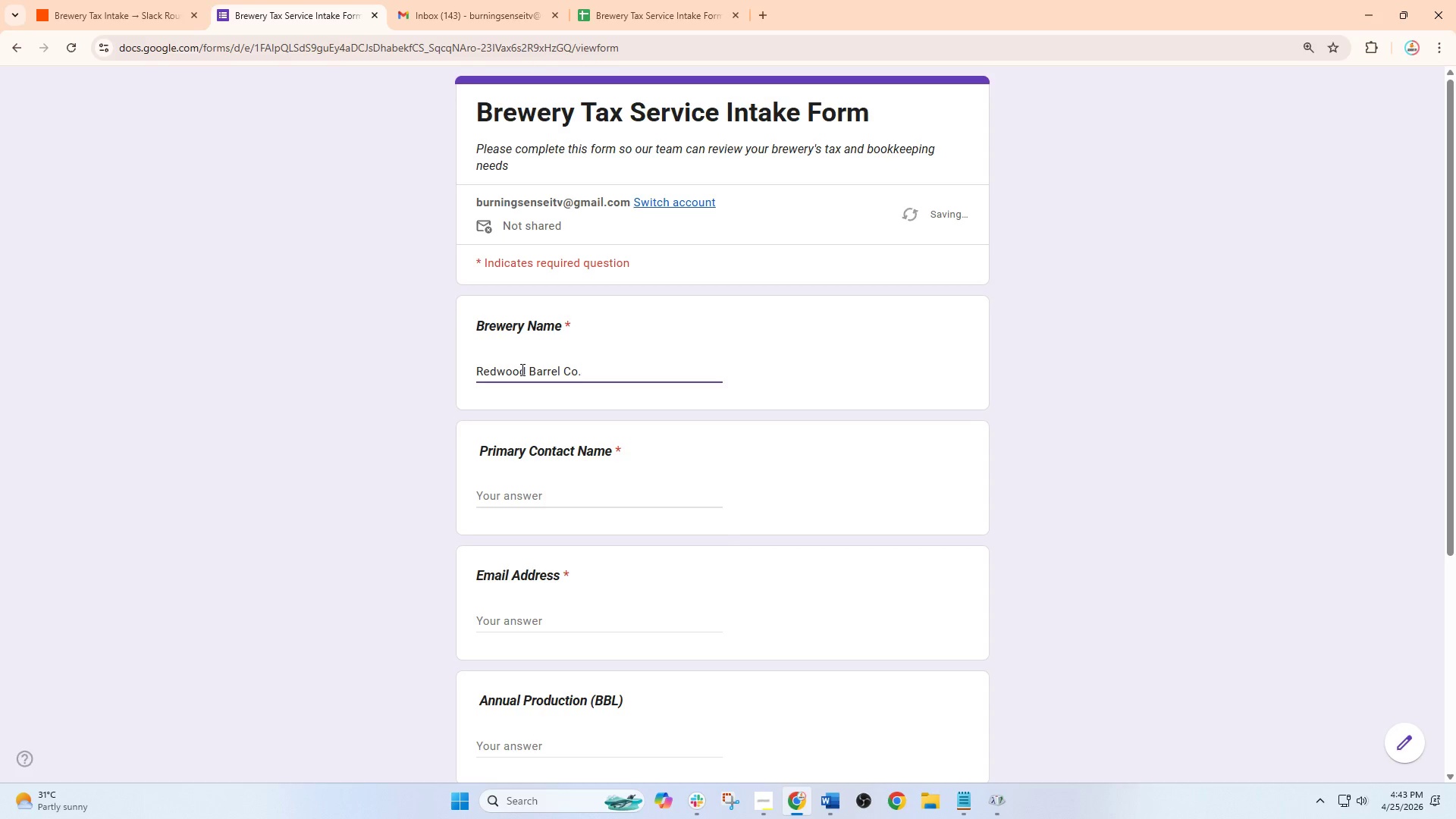 
wait(13.31)
 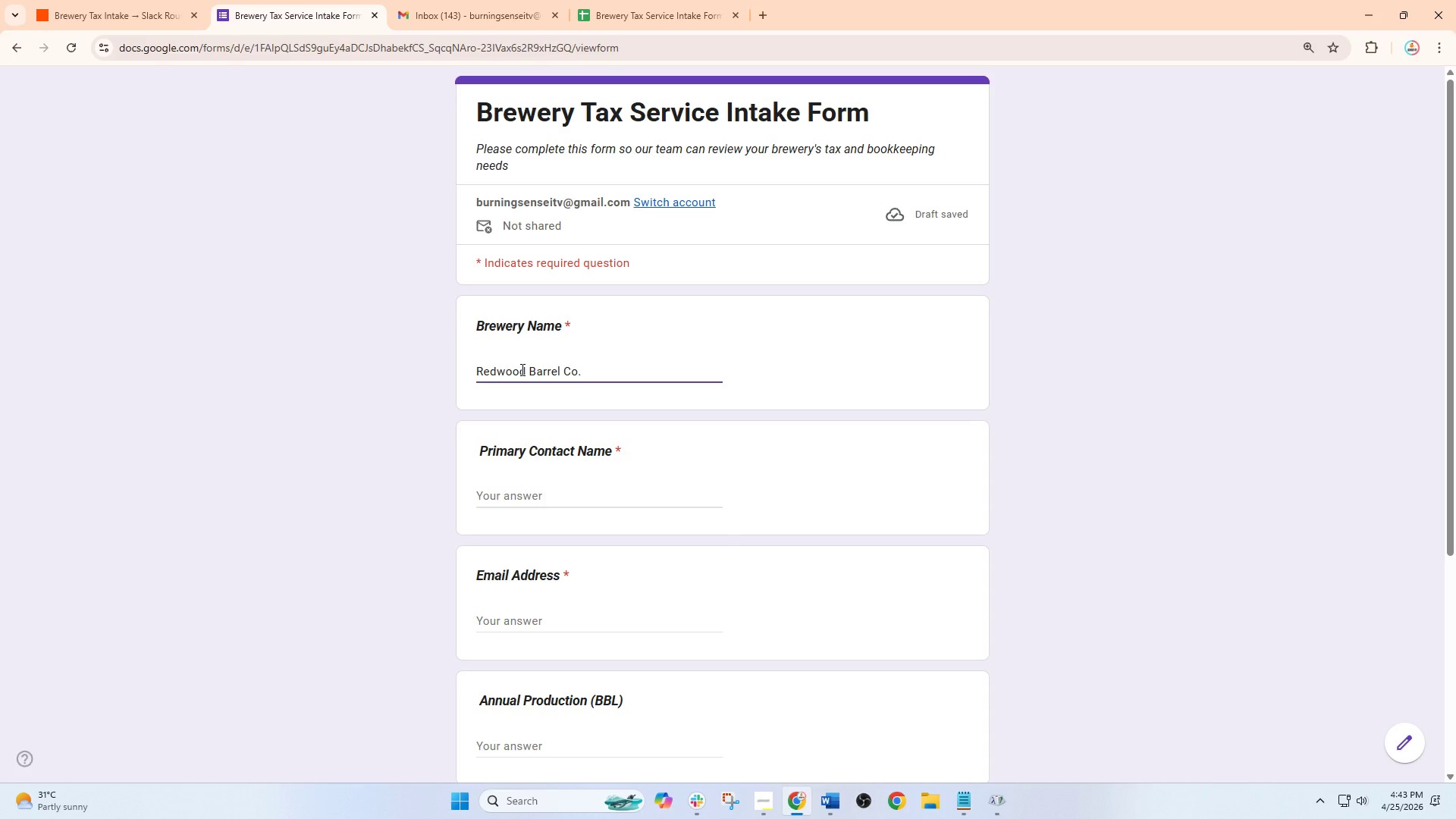 
left_click([502, 492])
 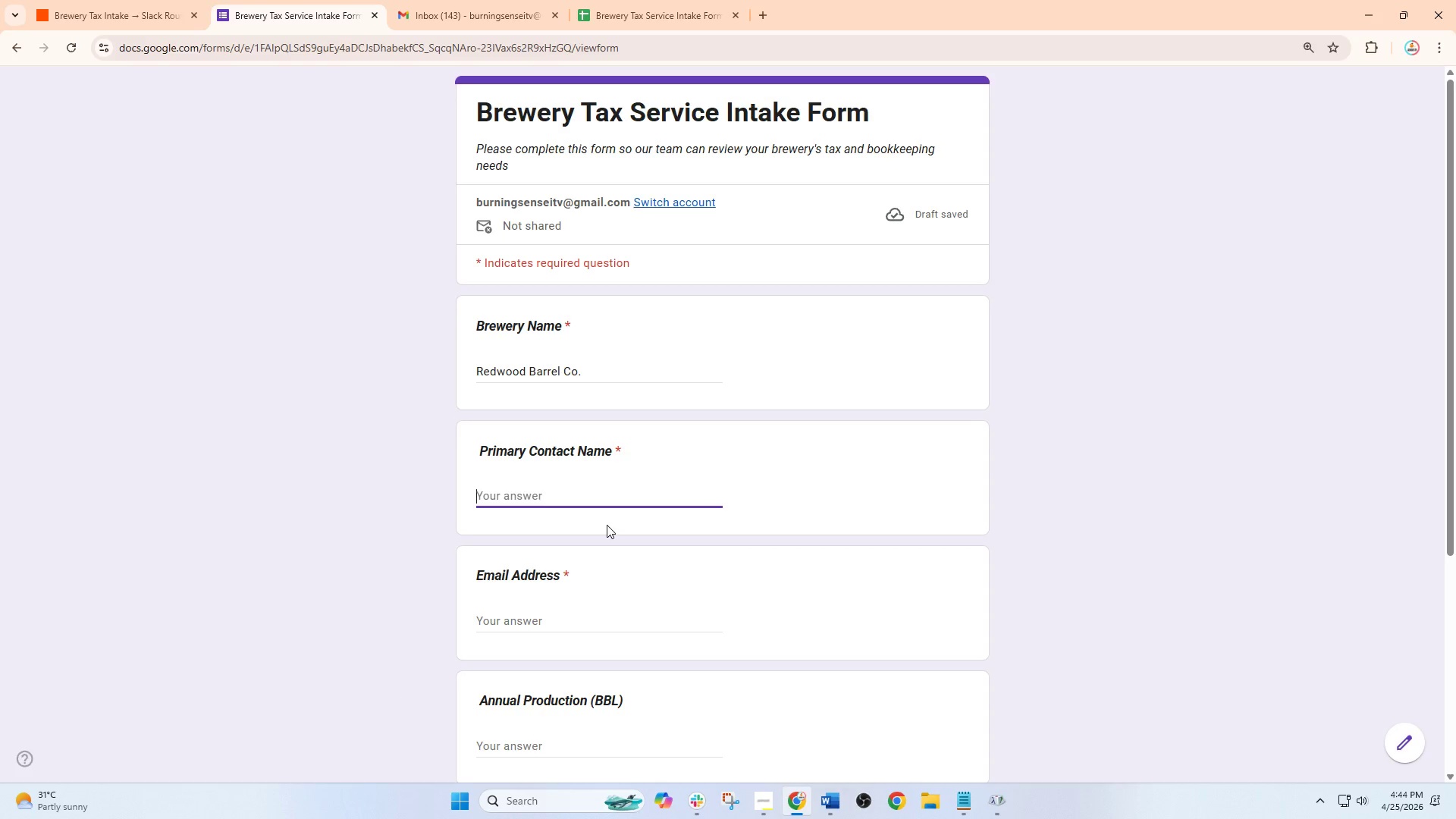 
wait(51.27)
 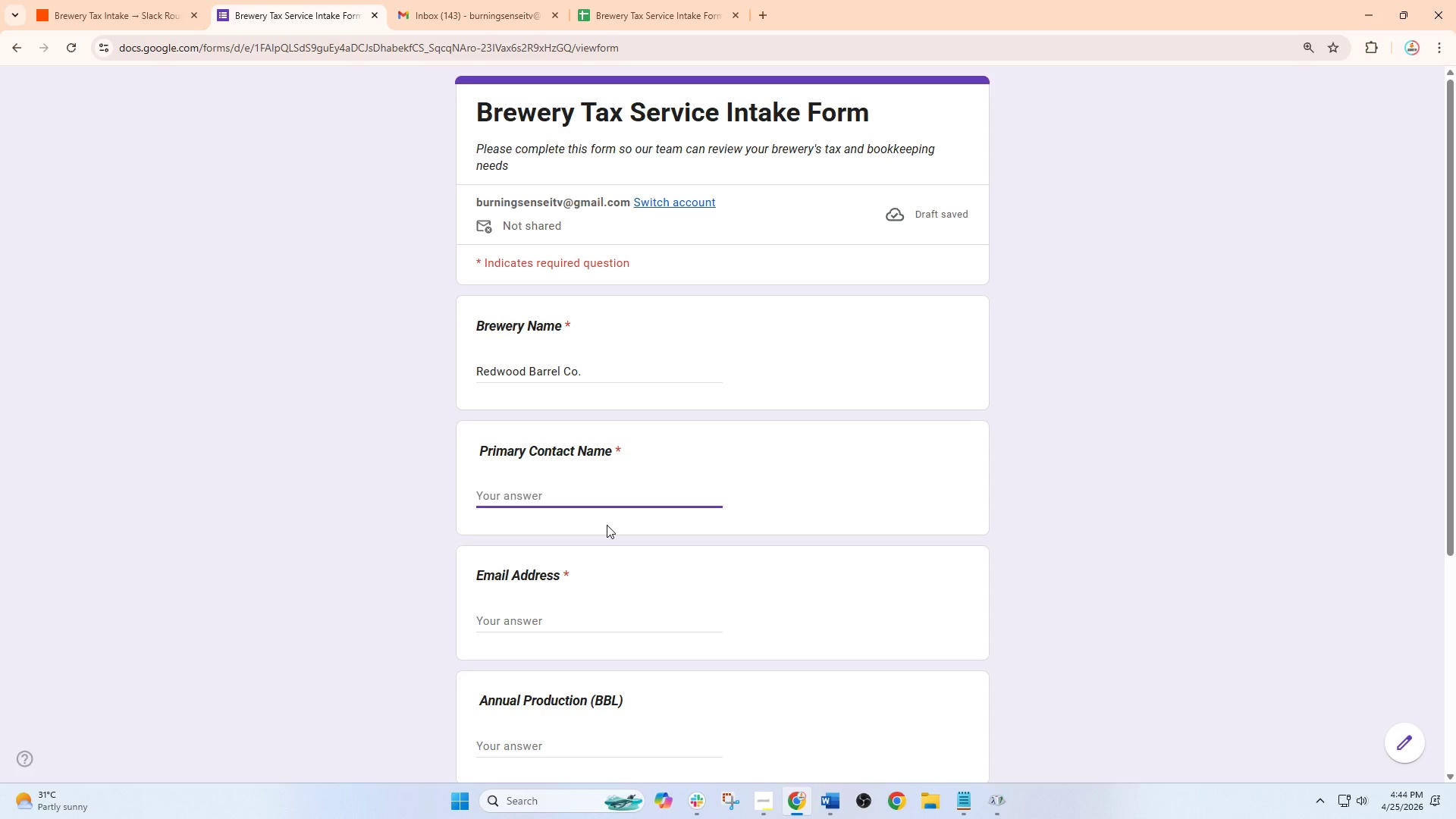 
type(Mason Reed)
 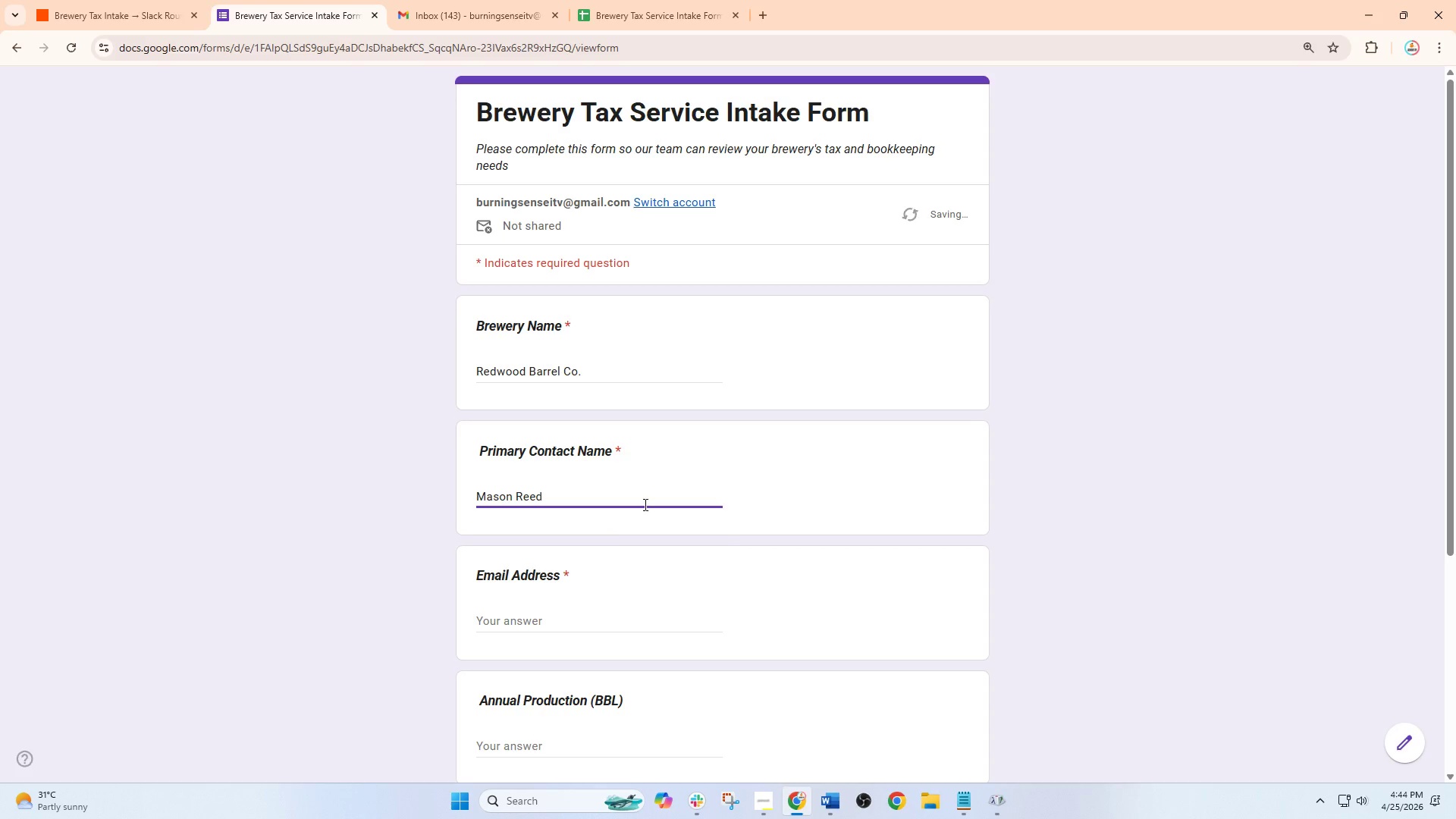 
left_click([554, 614])
 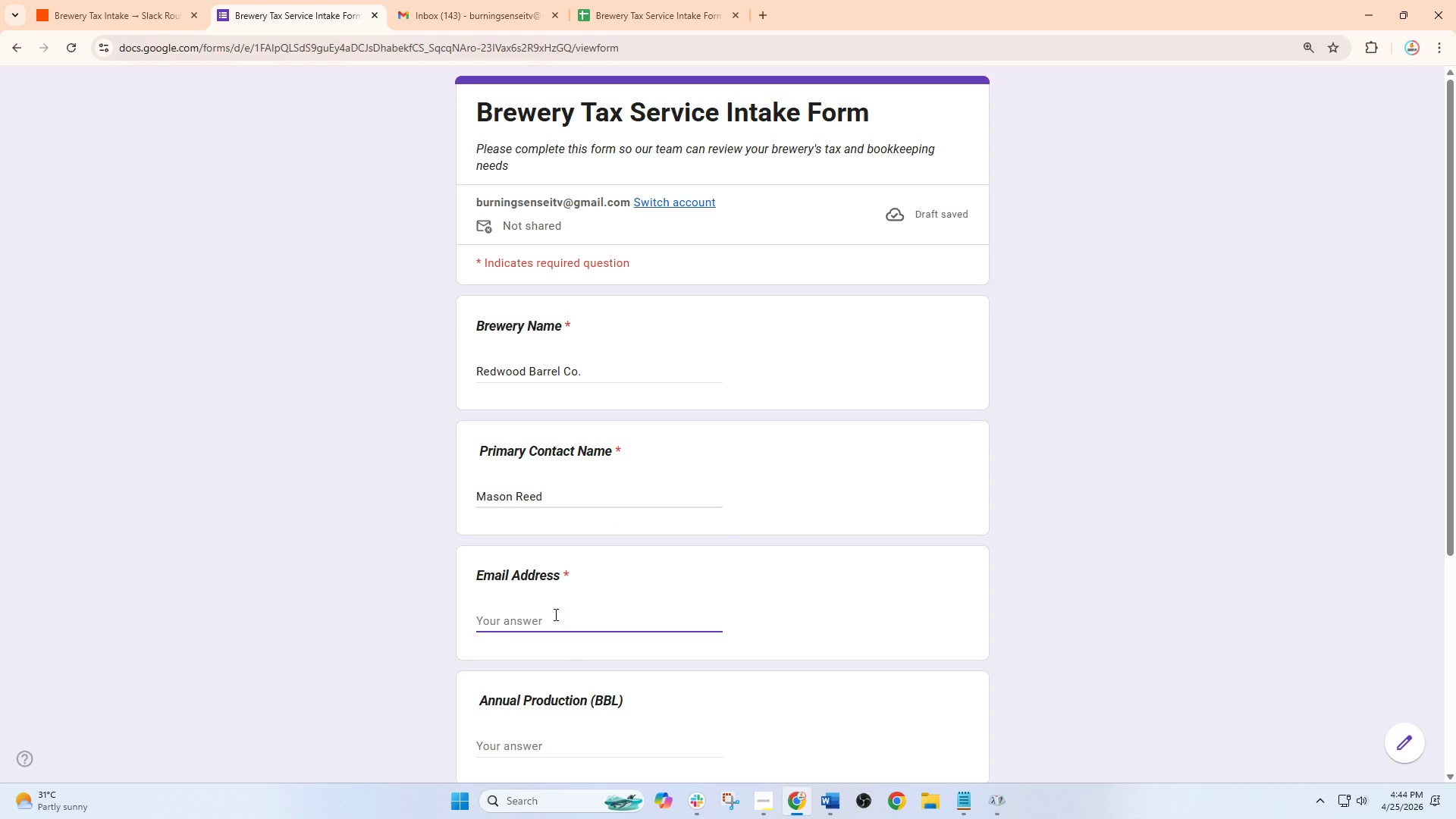 
type(mason@redwoodbarrel.com)
 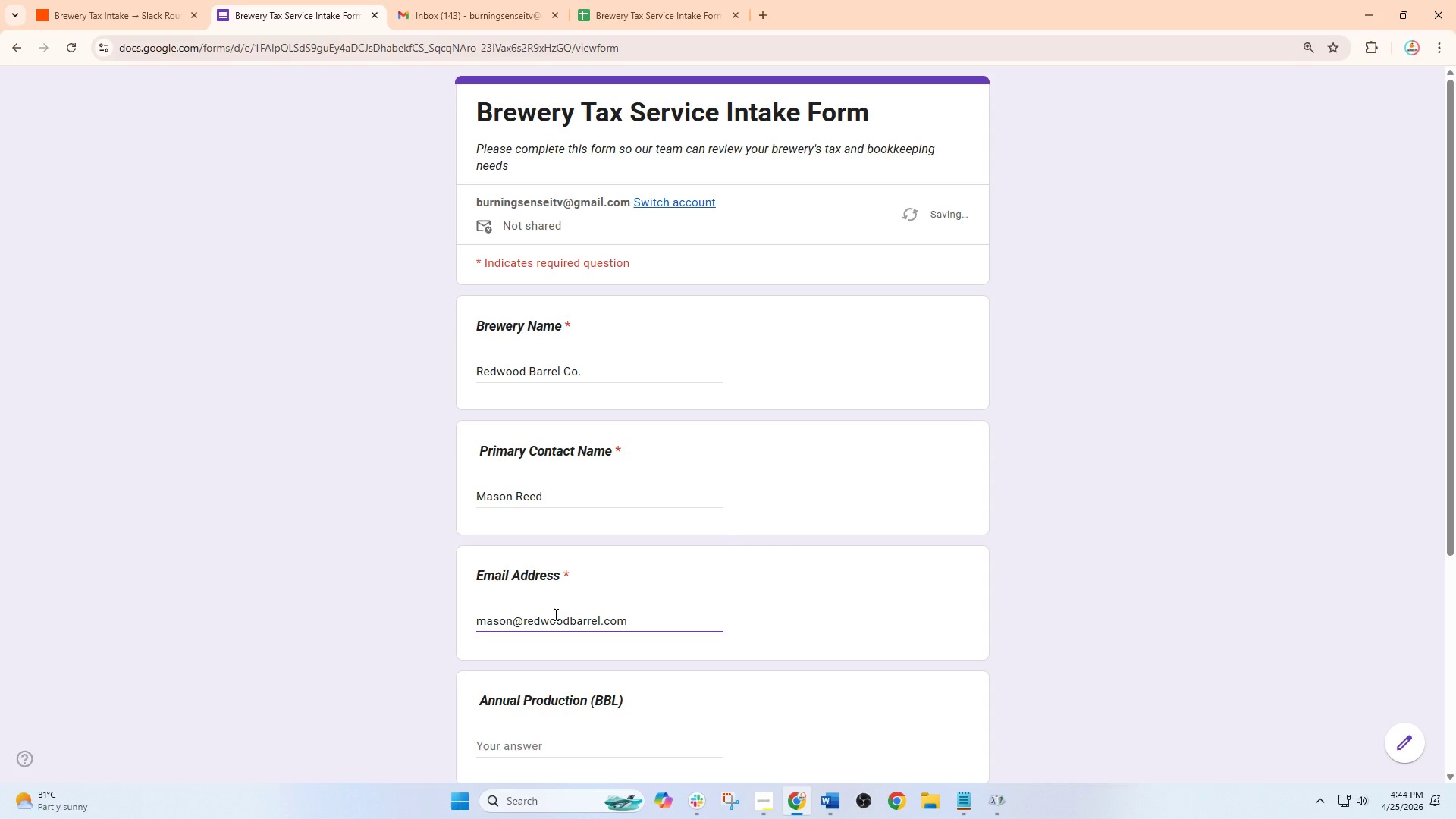 
scroll: coordinate [528, 606], scroll_direction: down, amount: 3.0
 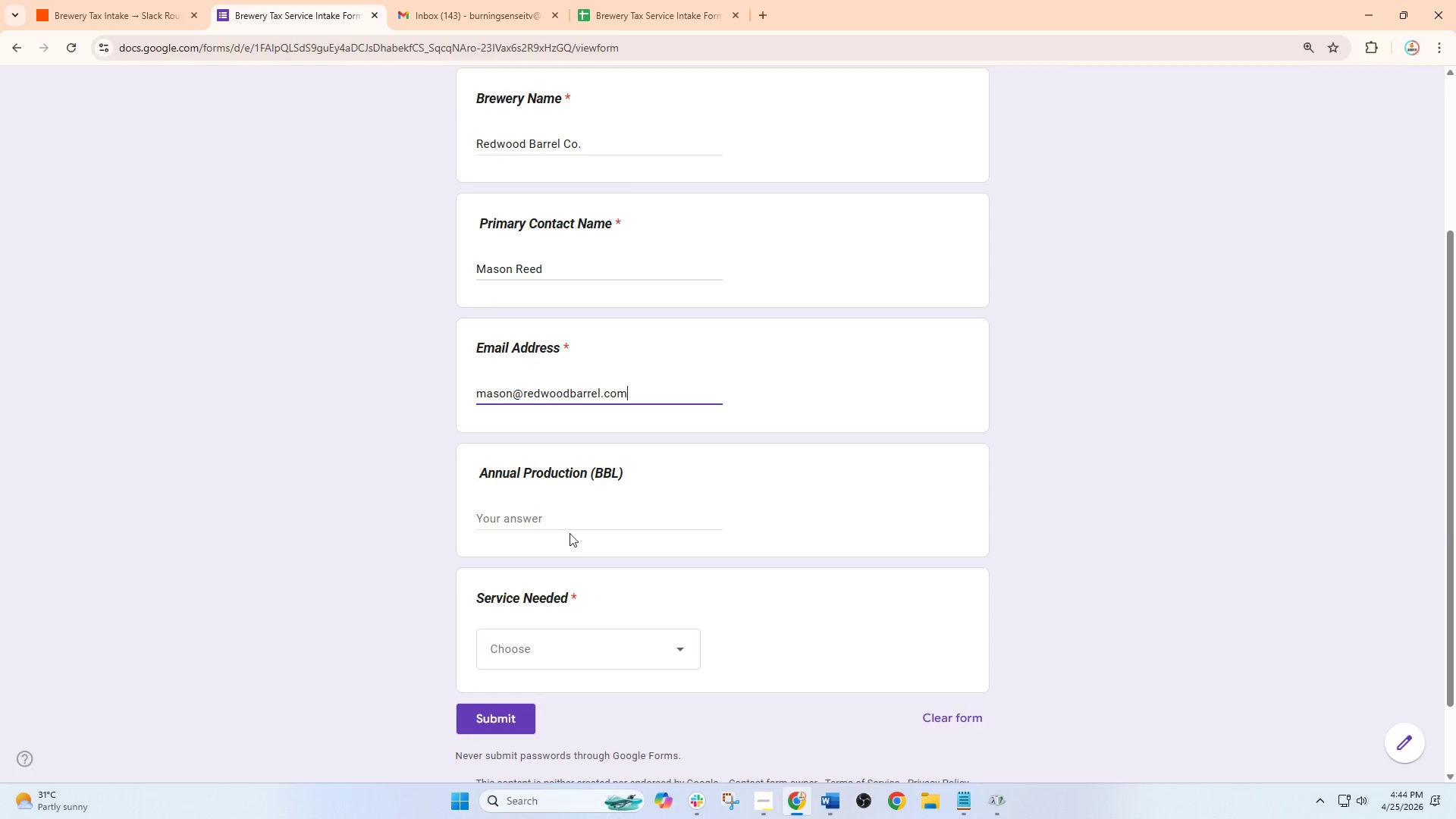 
left_click([573, 520])
 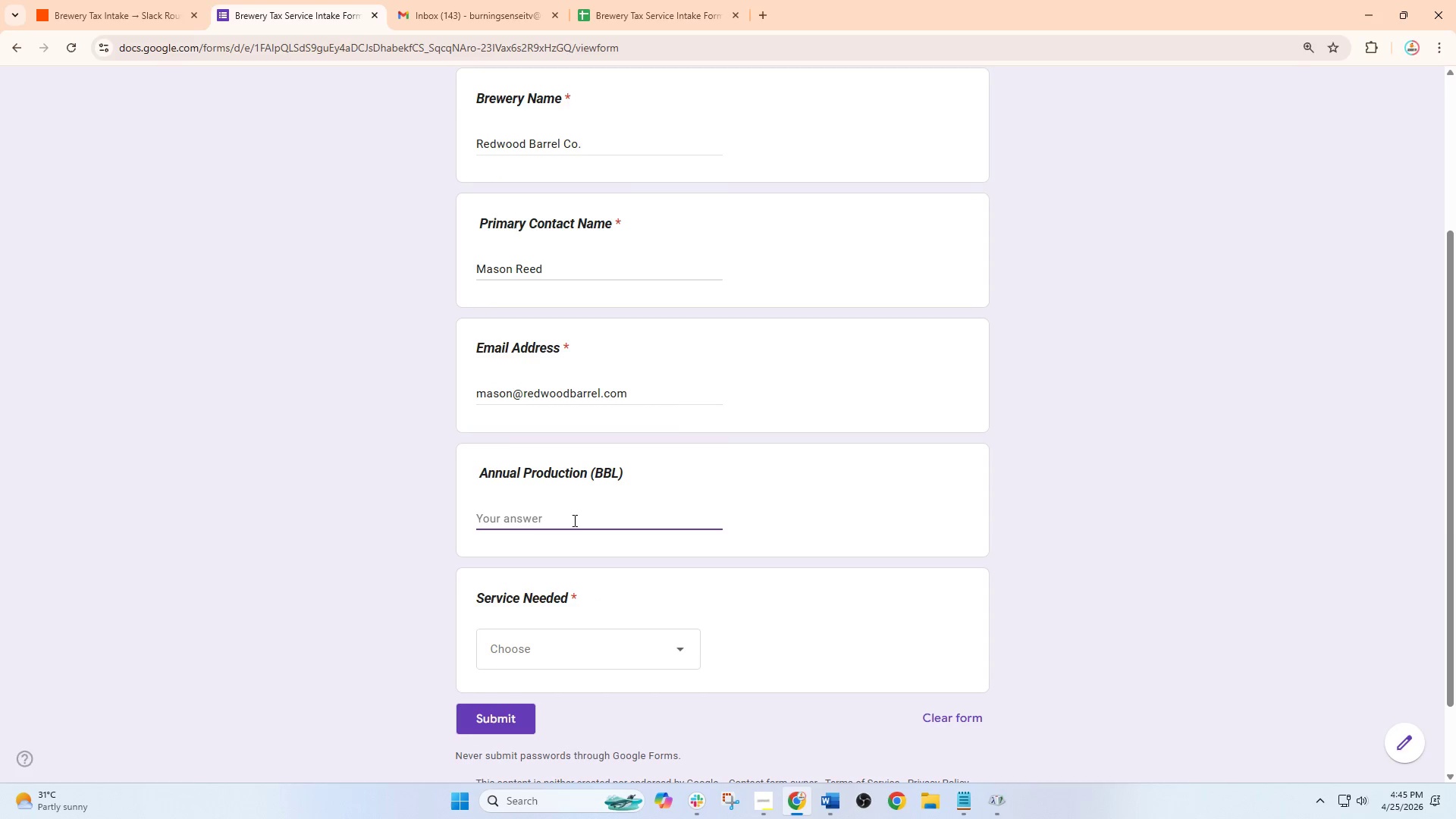 
wait(6.31)
 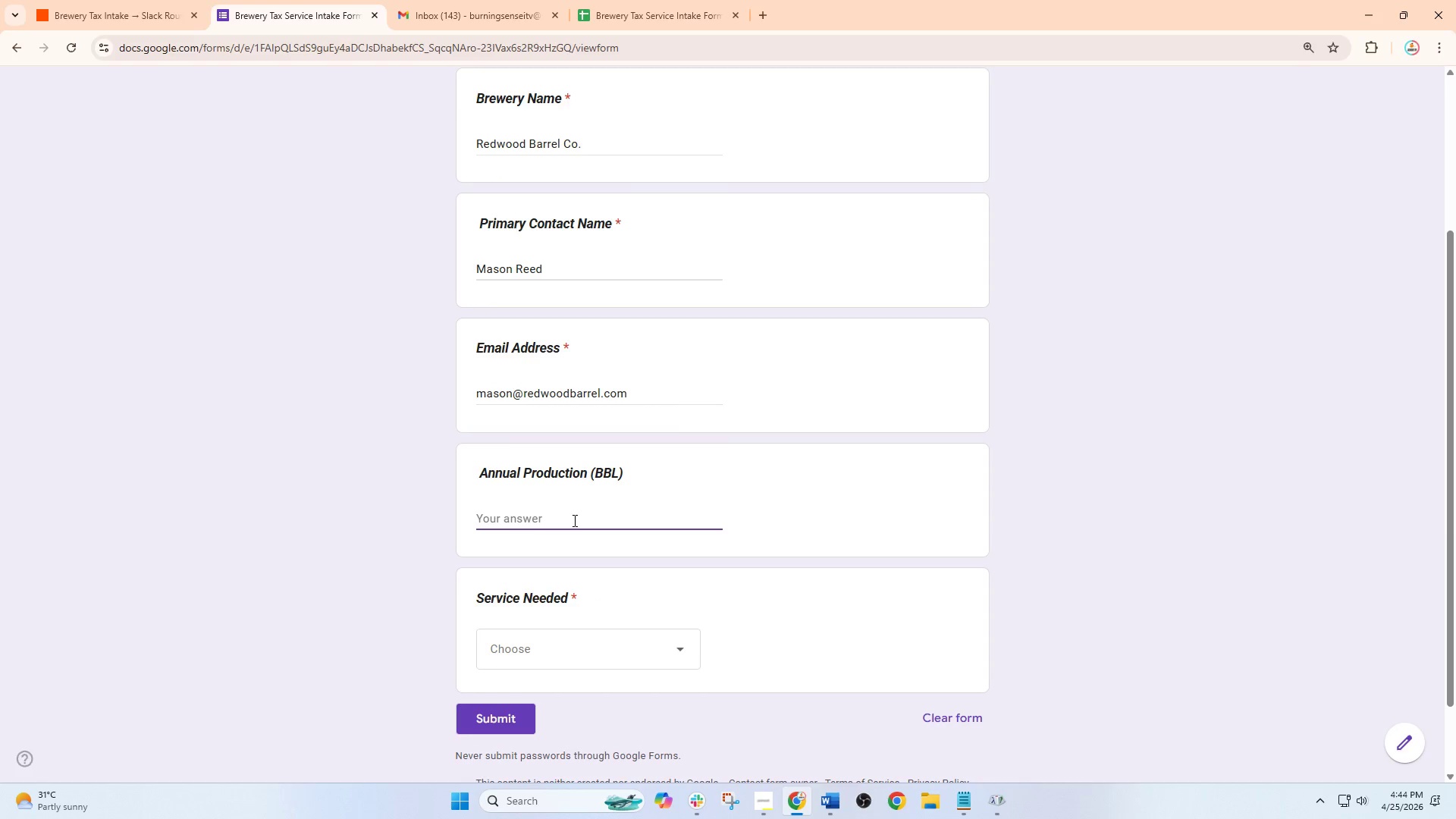 
type(33,500)
 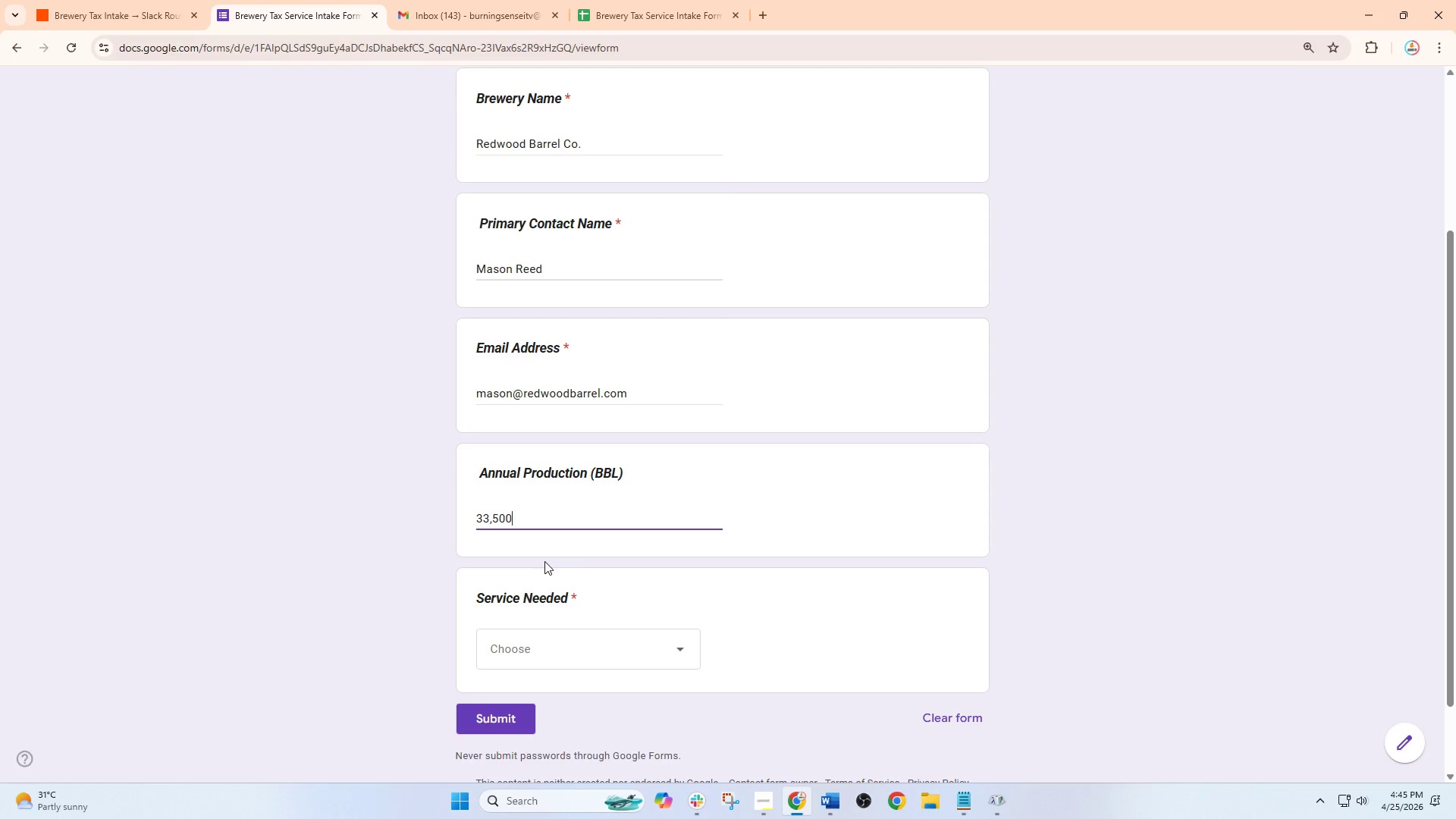 
left_click([544, 648])
 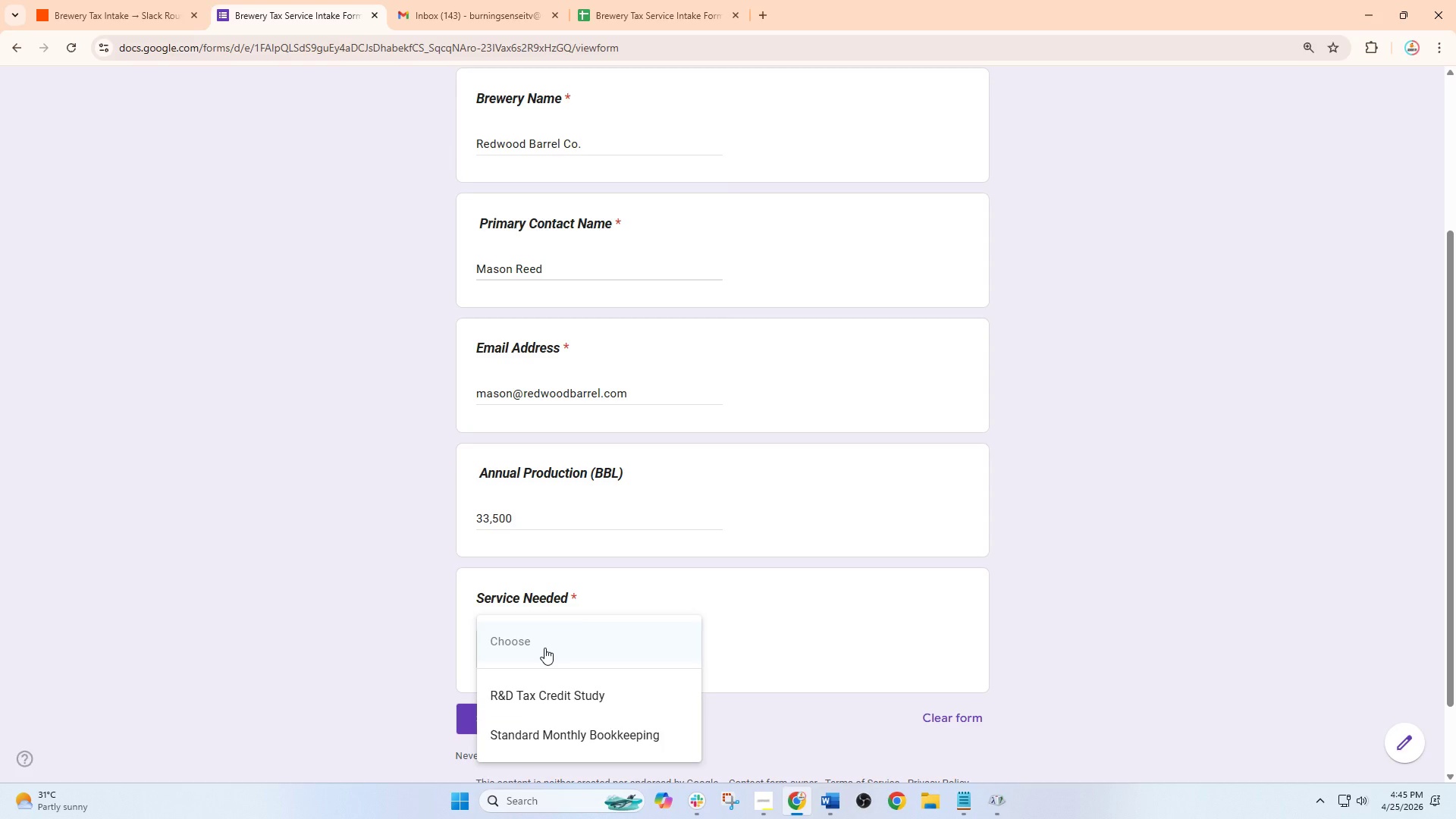 
left_click([560, 694])
 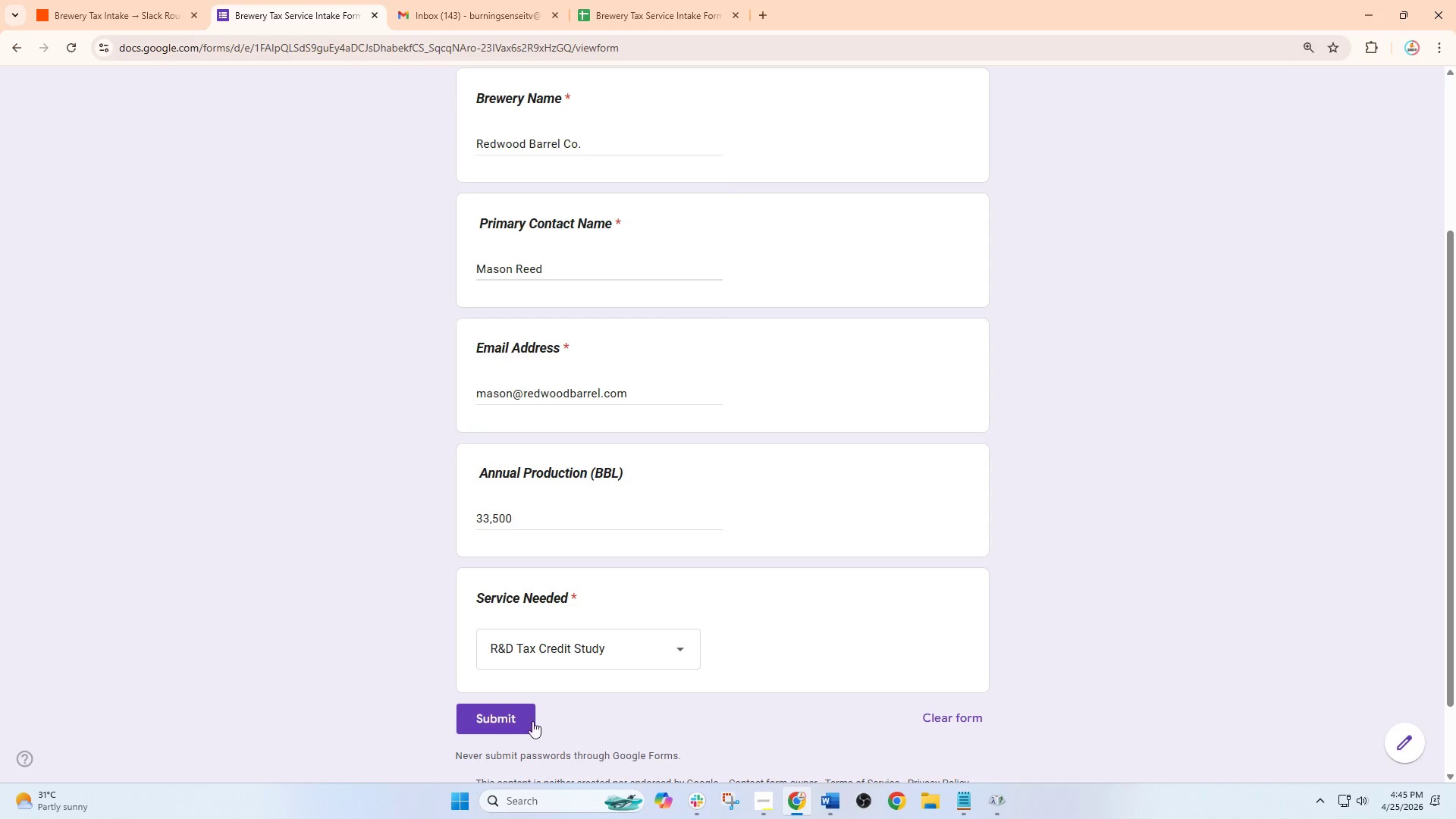 
left_click([507, 720])
 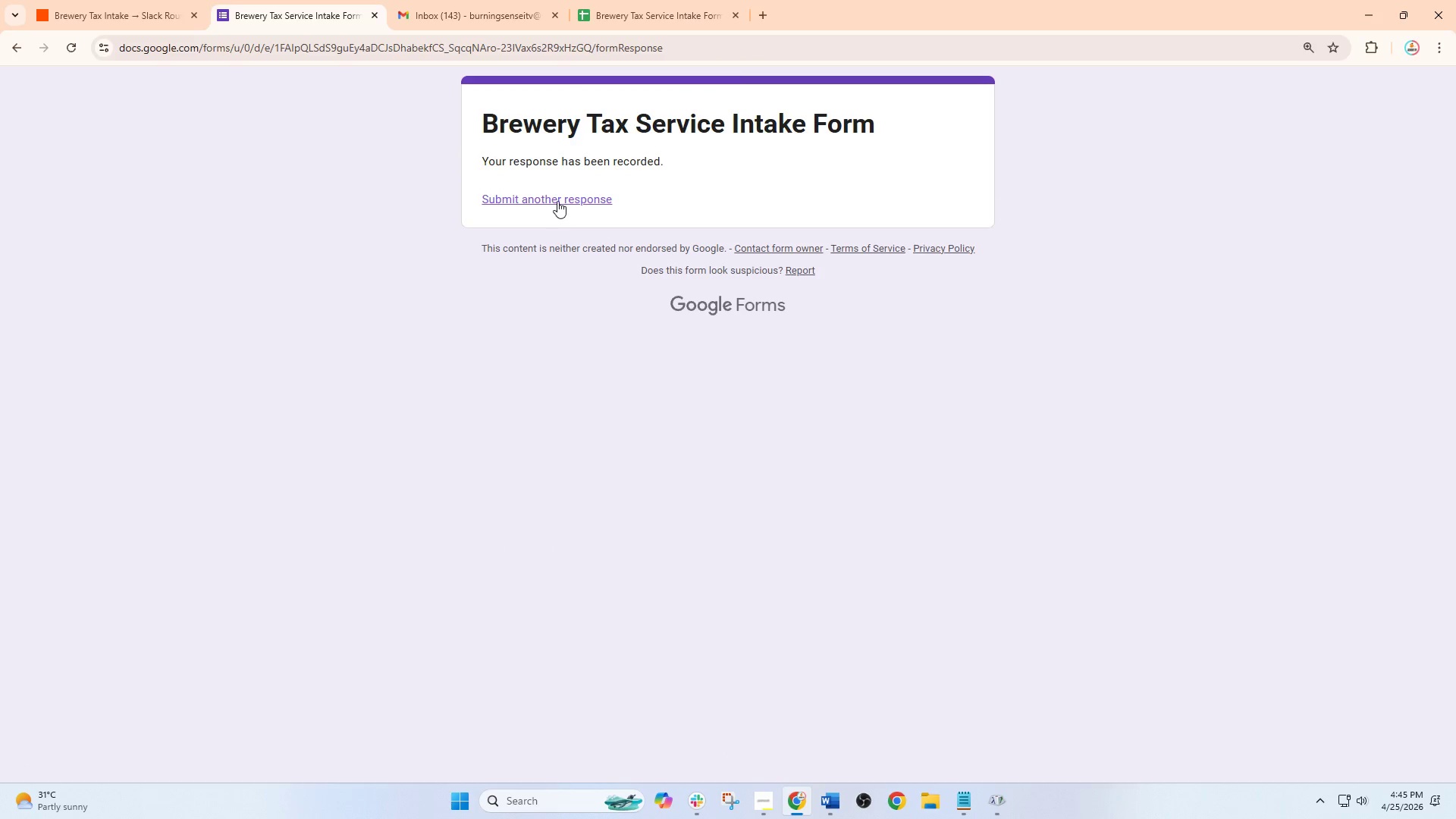 
left_click([156, 0])
 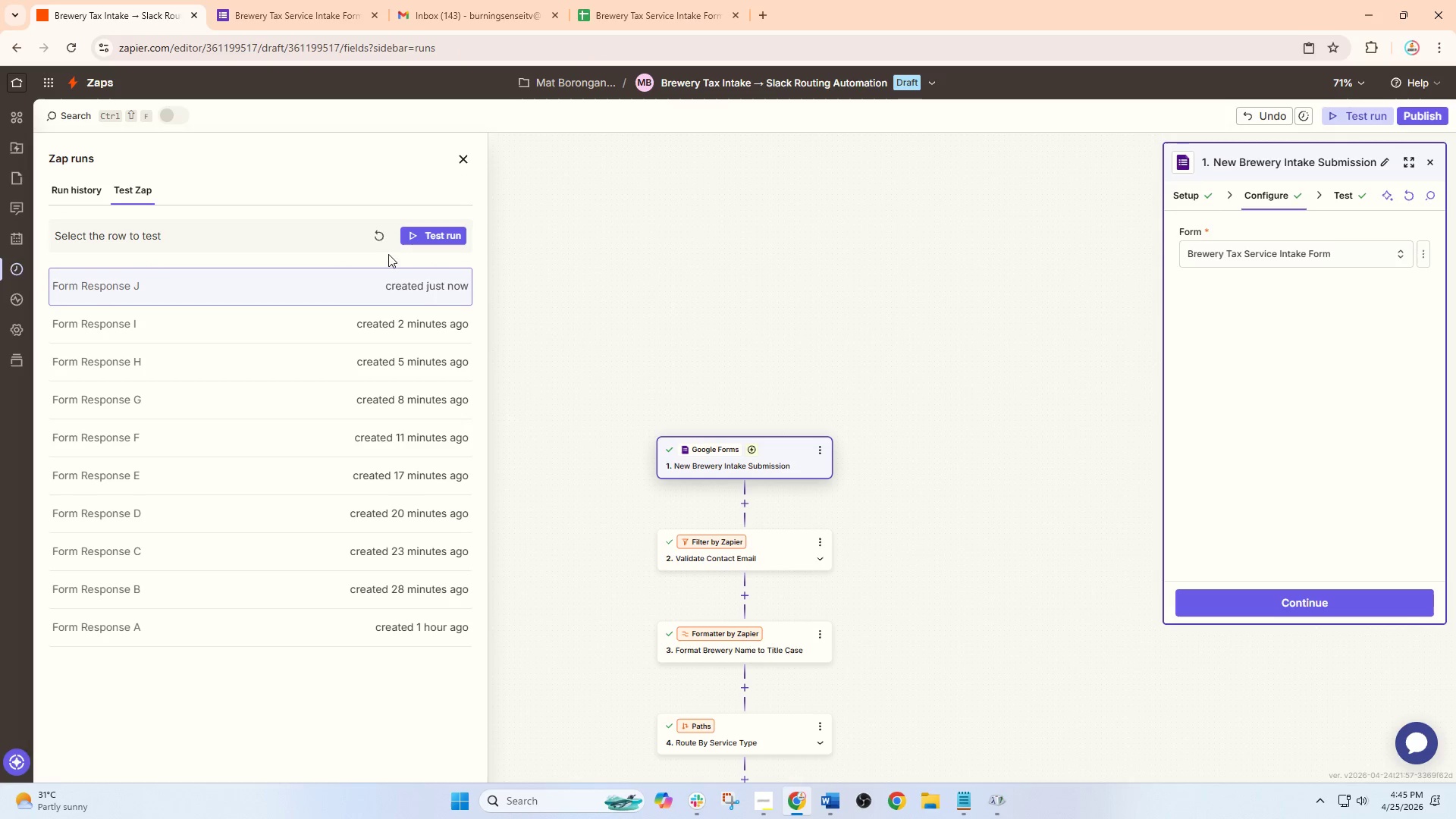 
left_click([378, 239])
 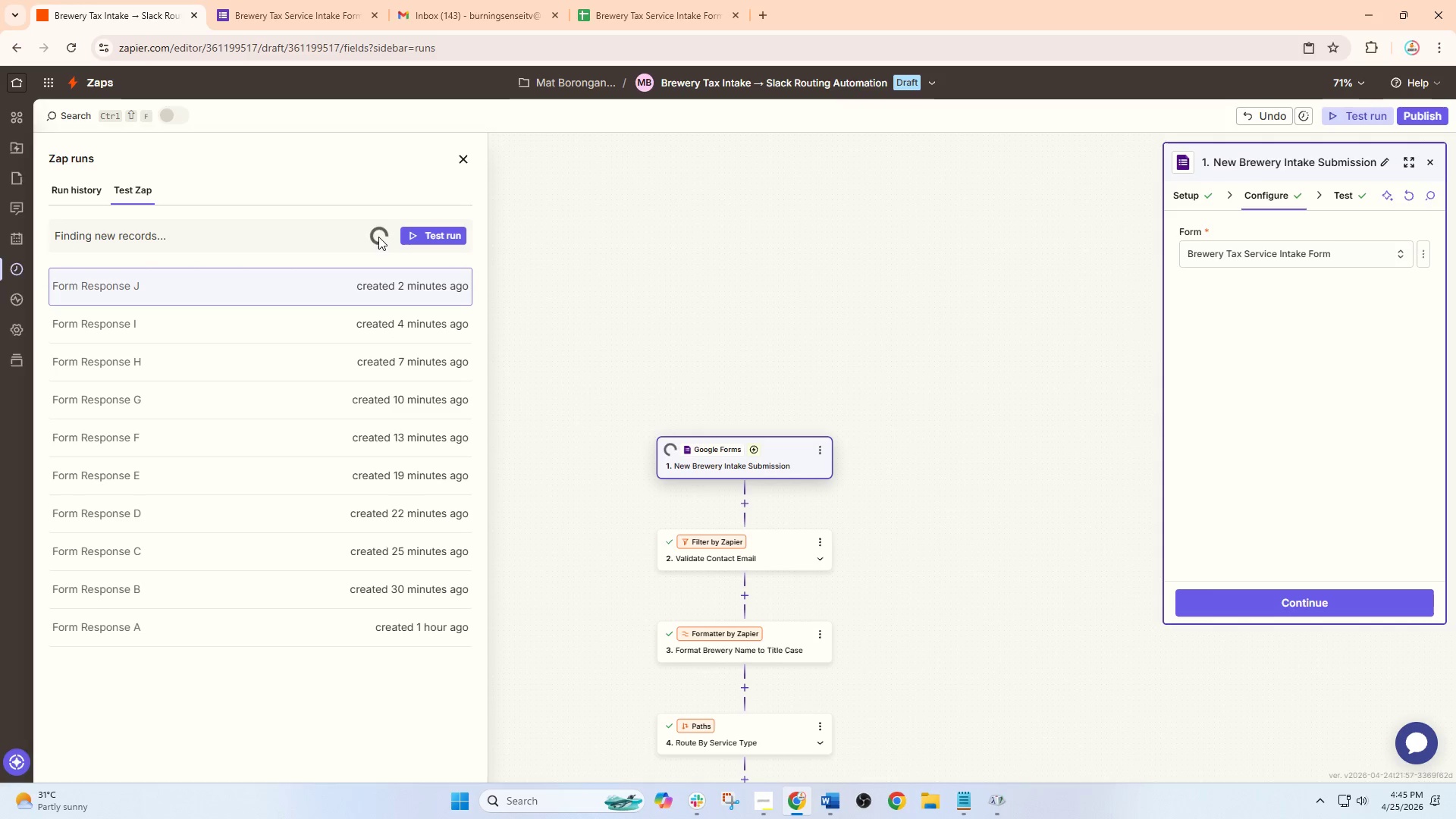 
wait(8.25)
 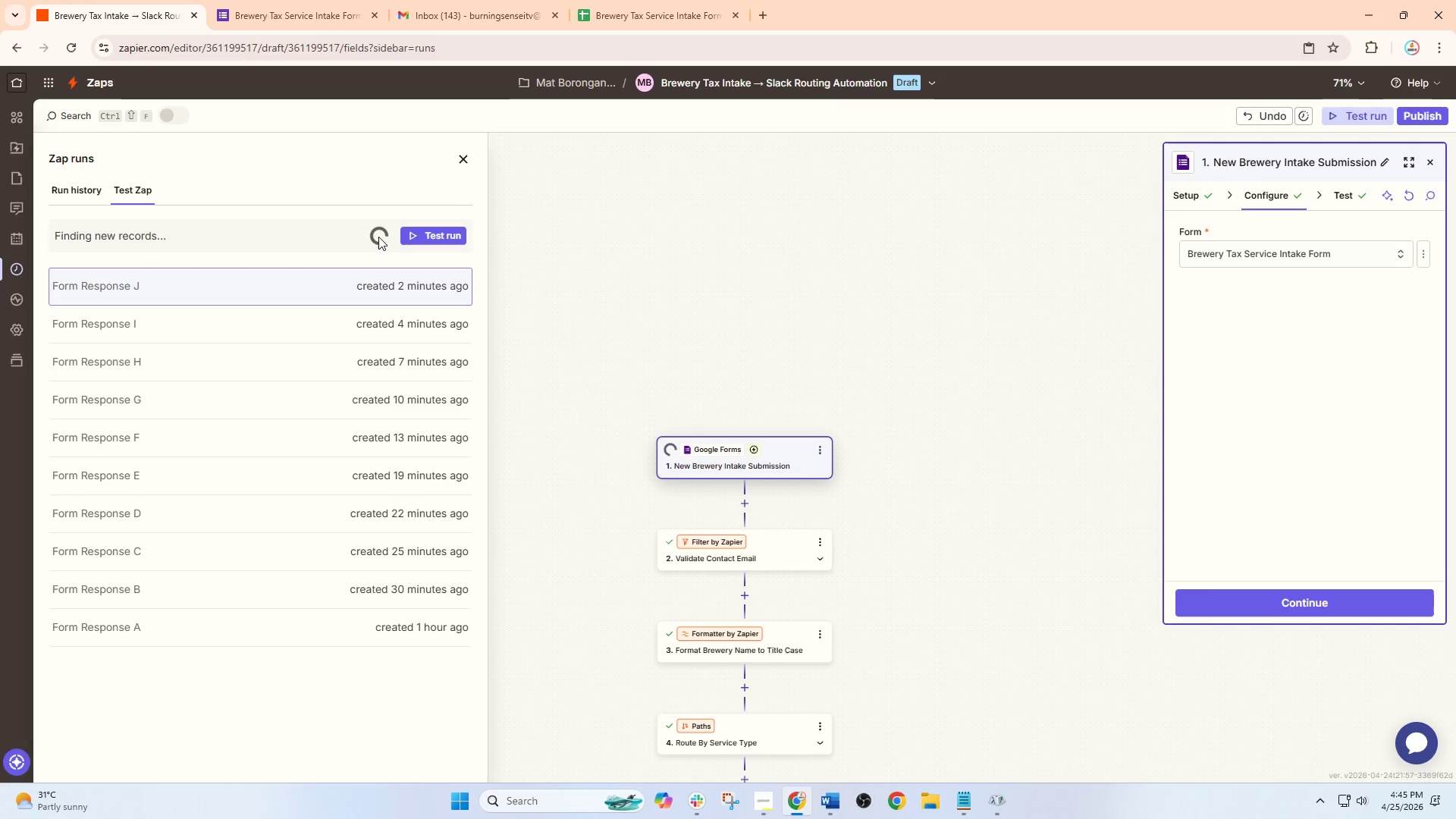 
left_click([422, 278])
 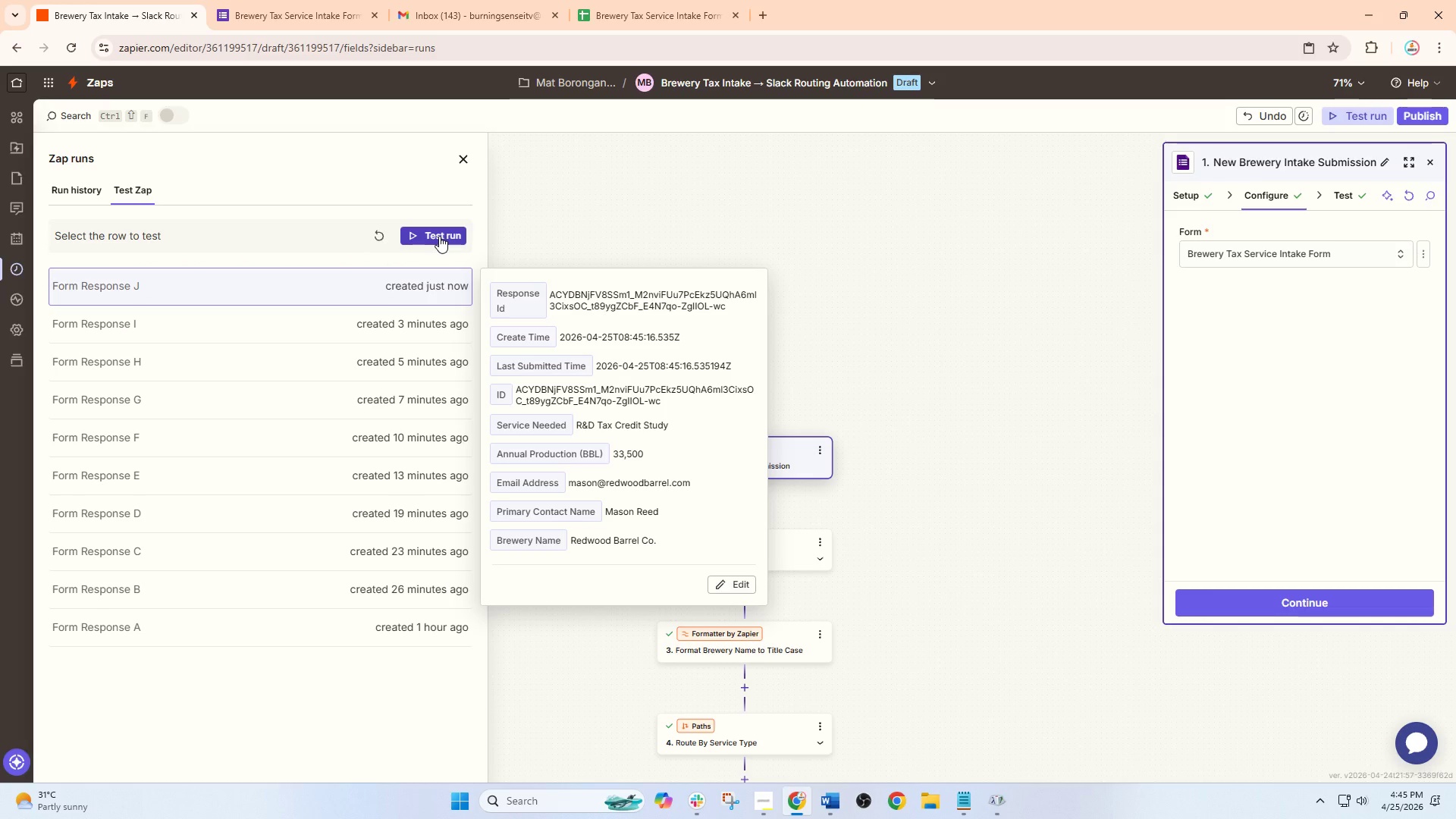 
left_click([439, 236])
 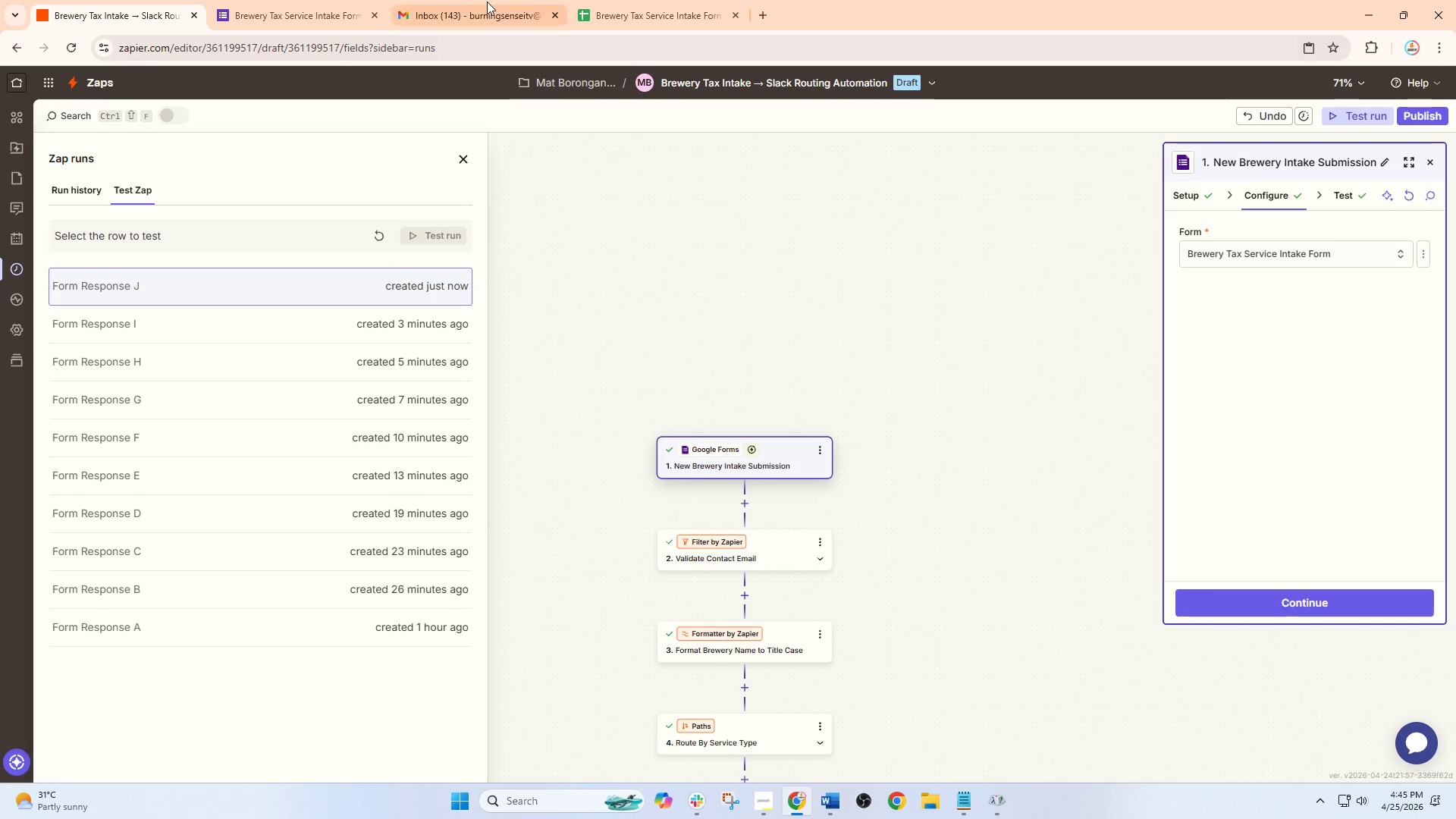 
left_click([329, 0])
 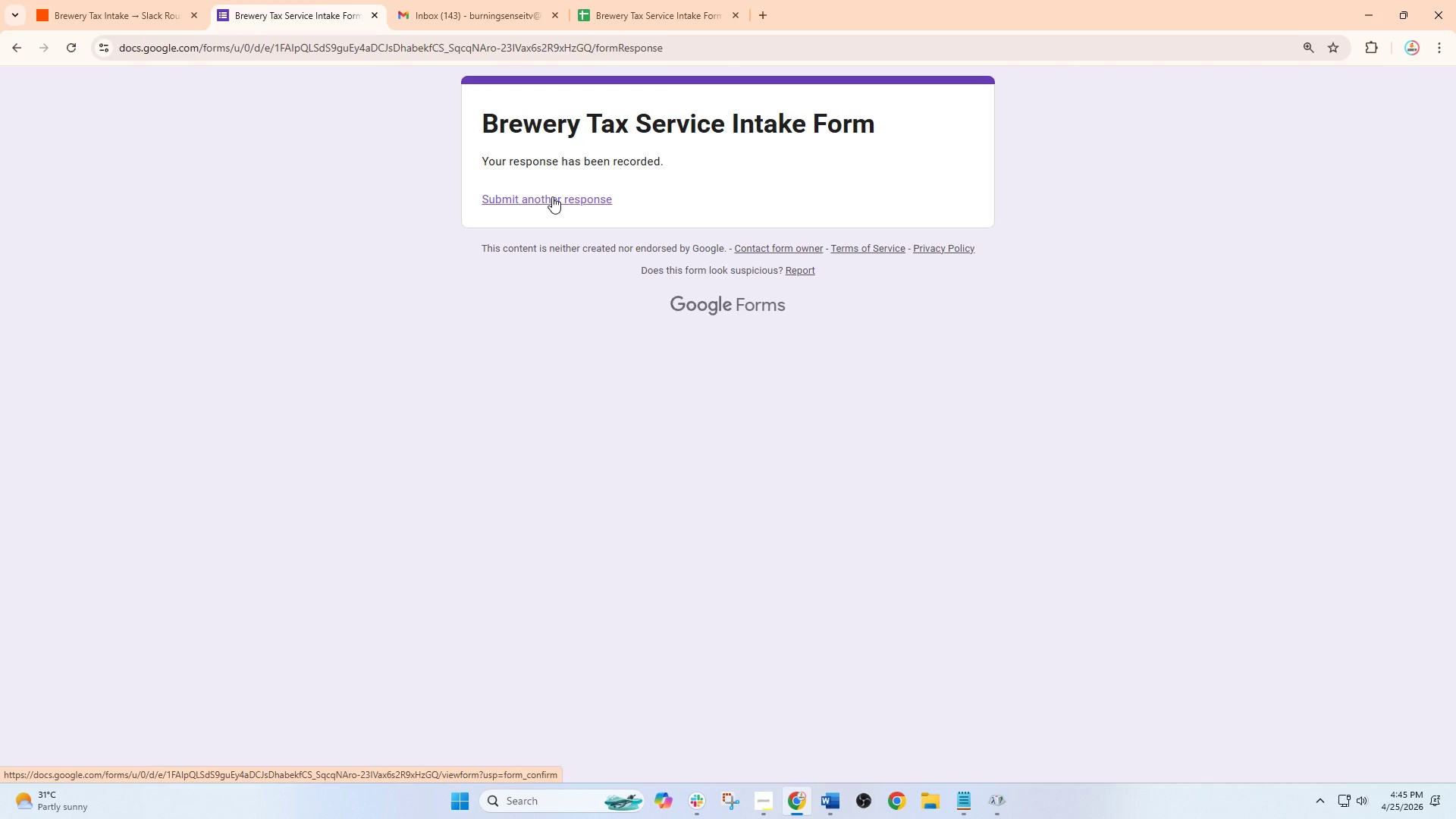 
left_click([552, 196])
 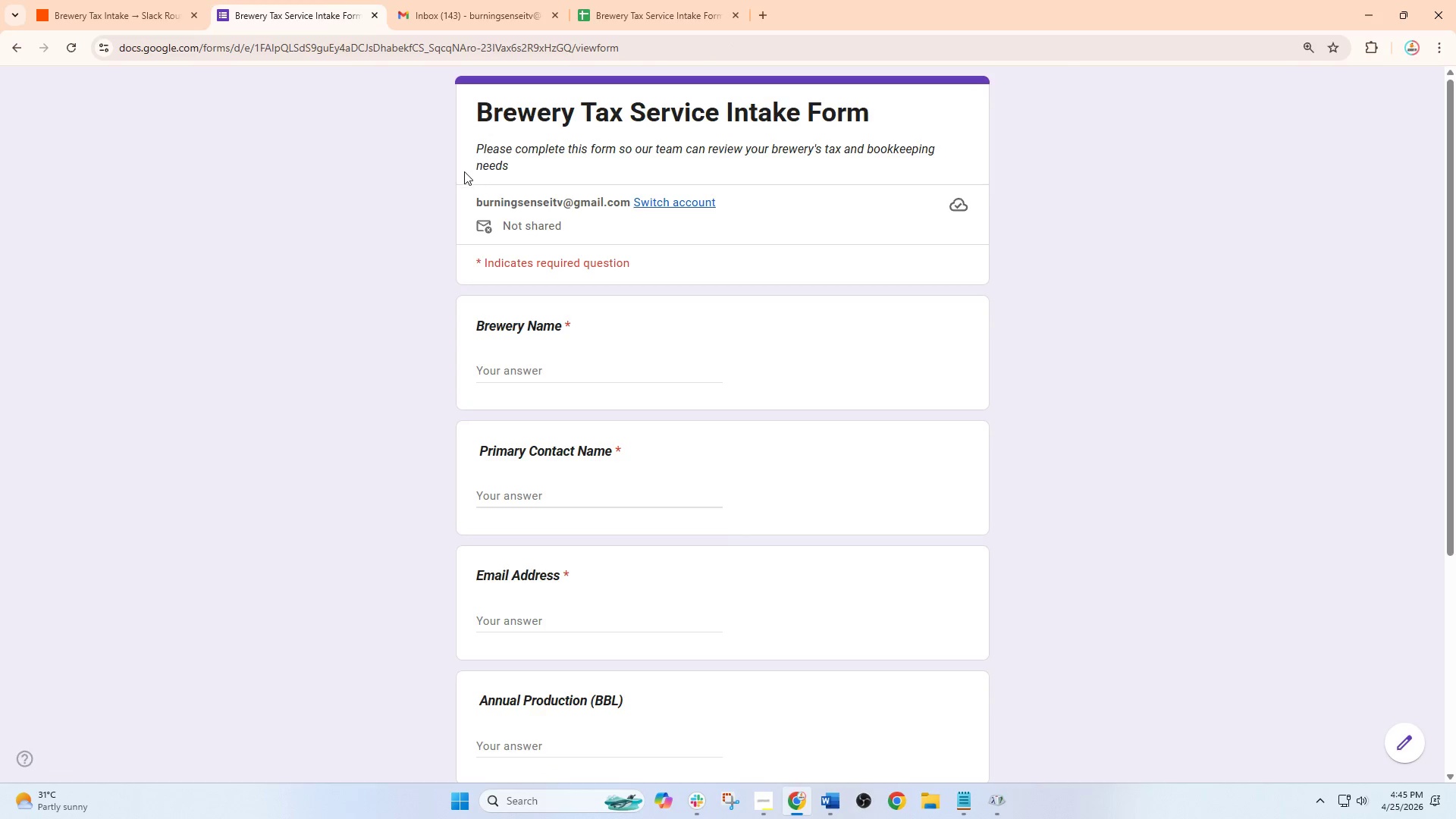 
left_click([155, 0])
 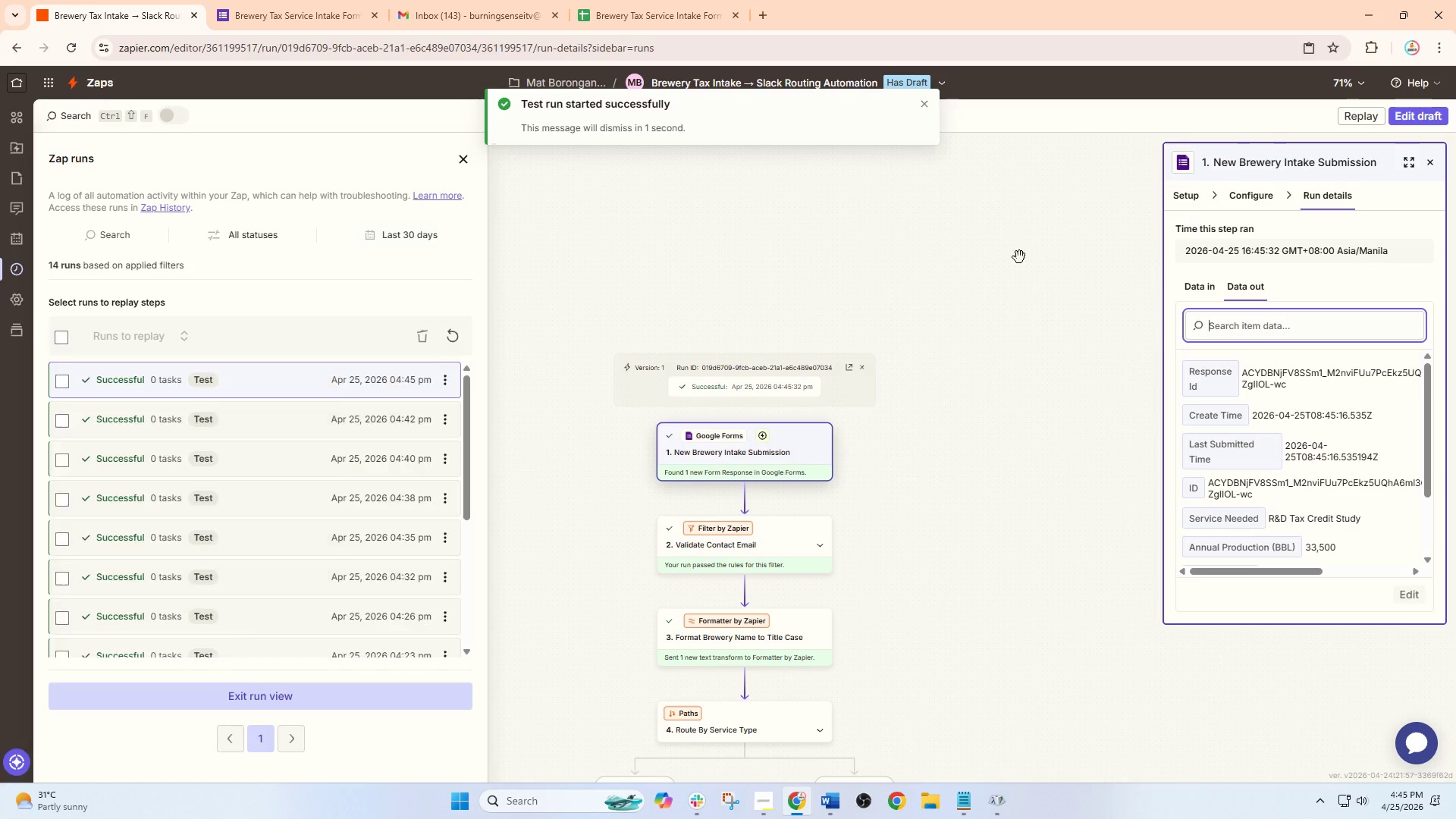 
scroll: coordinate [576, 407], scroll_direction: up, amount: 4.0
 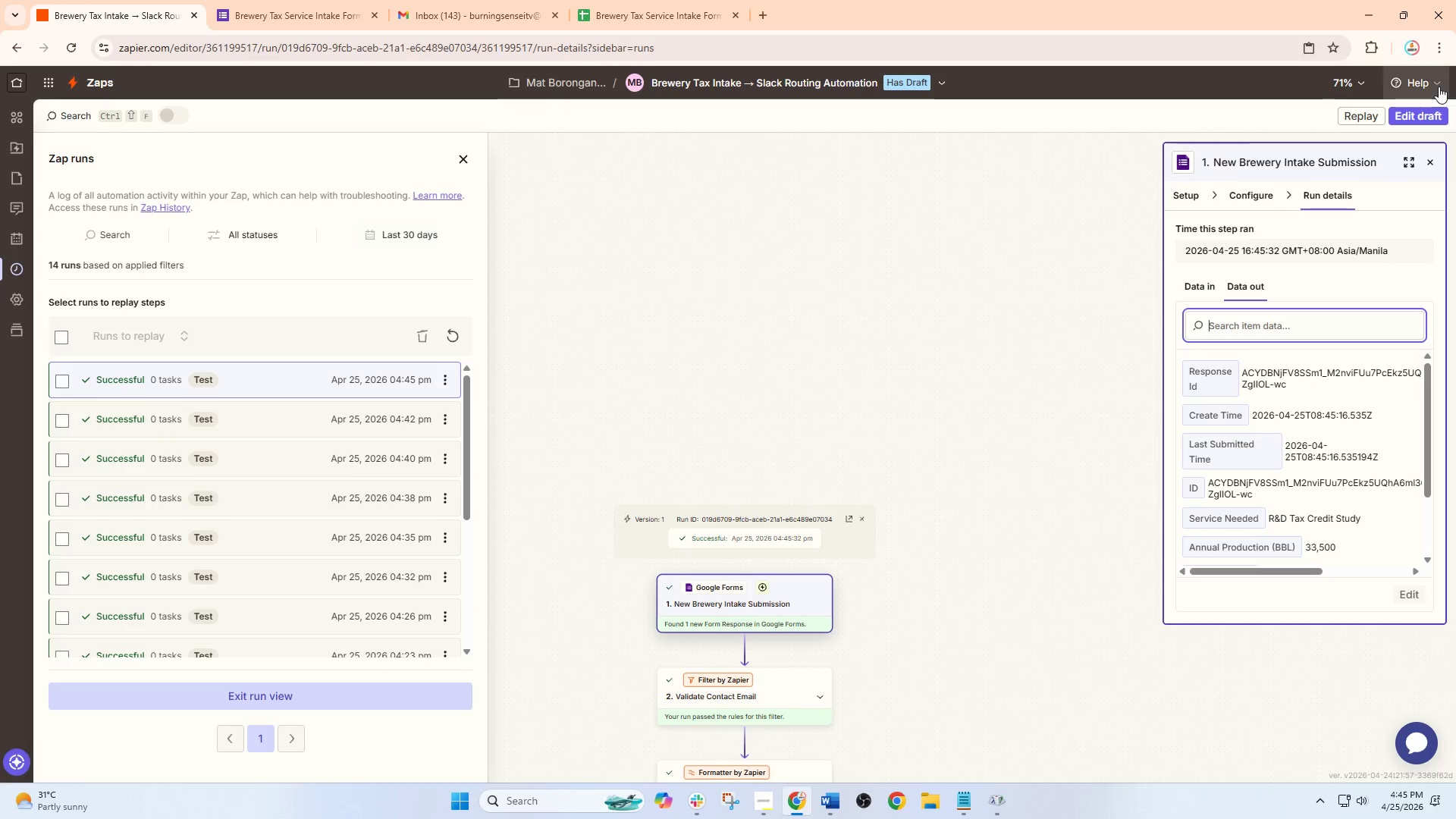 
left_click([1423, 110])
 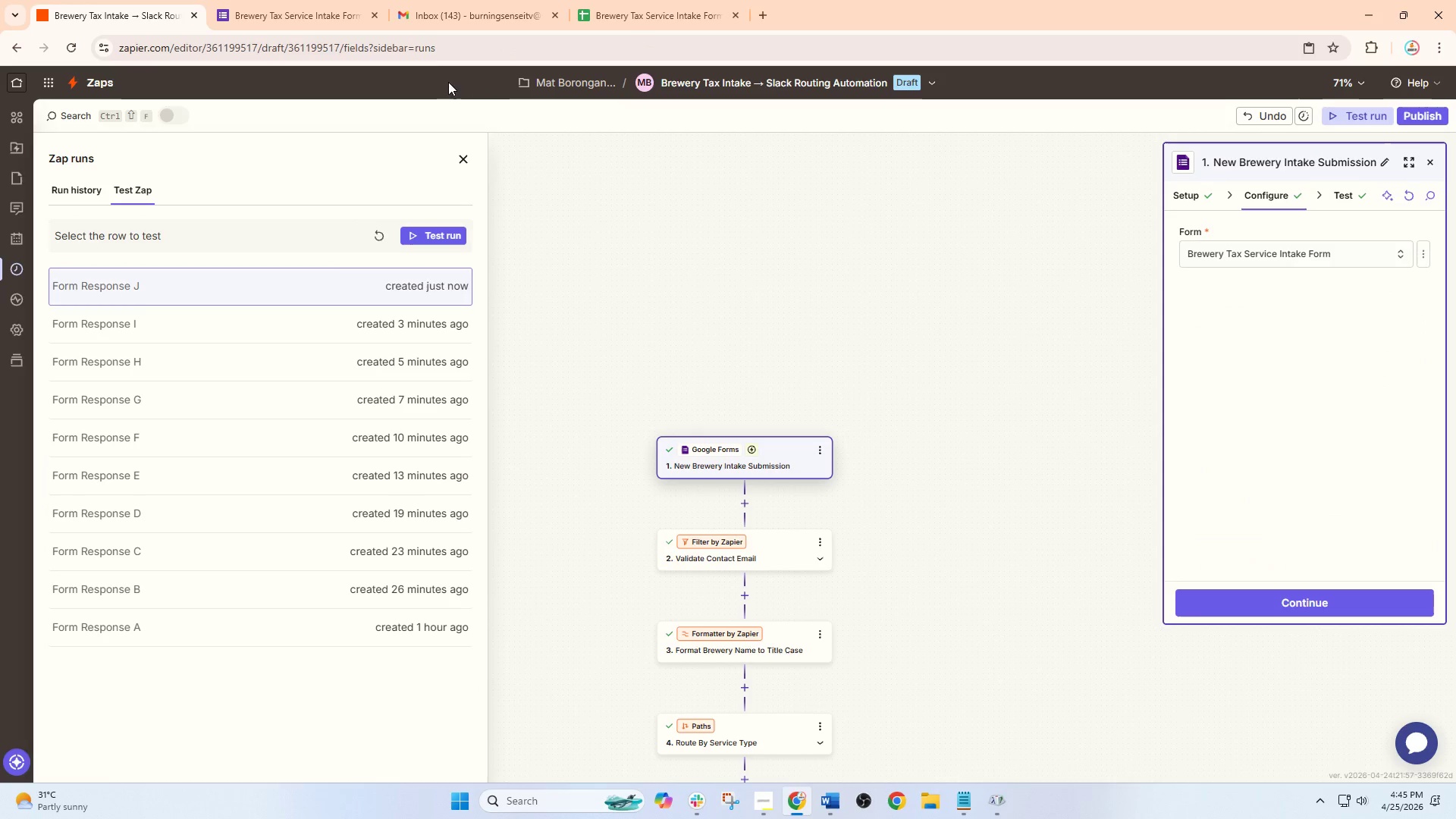 
left_click([322, 0])
 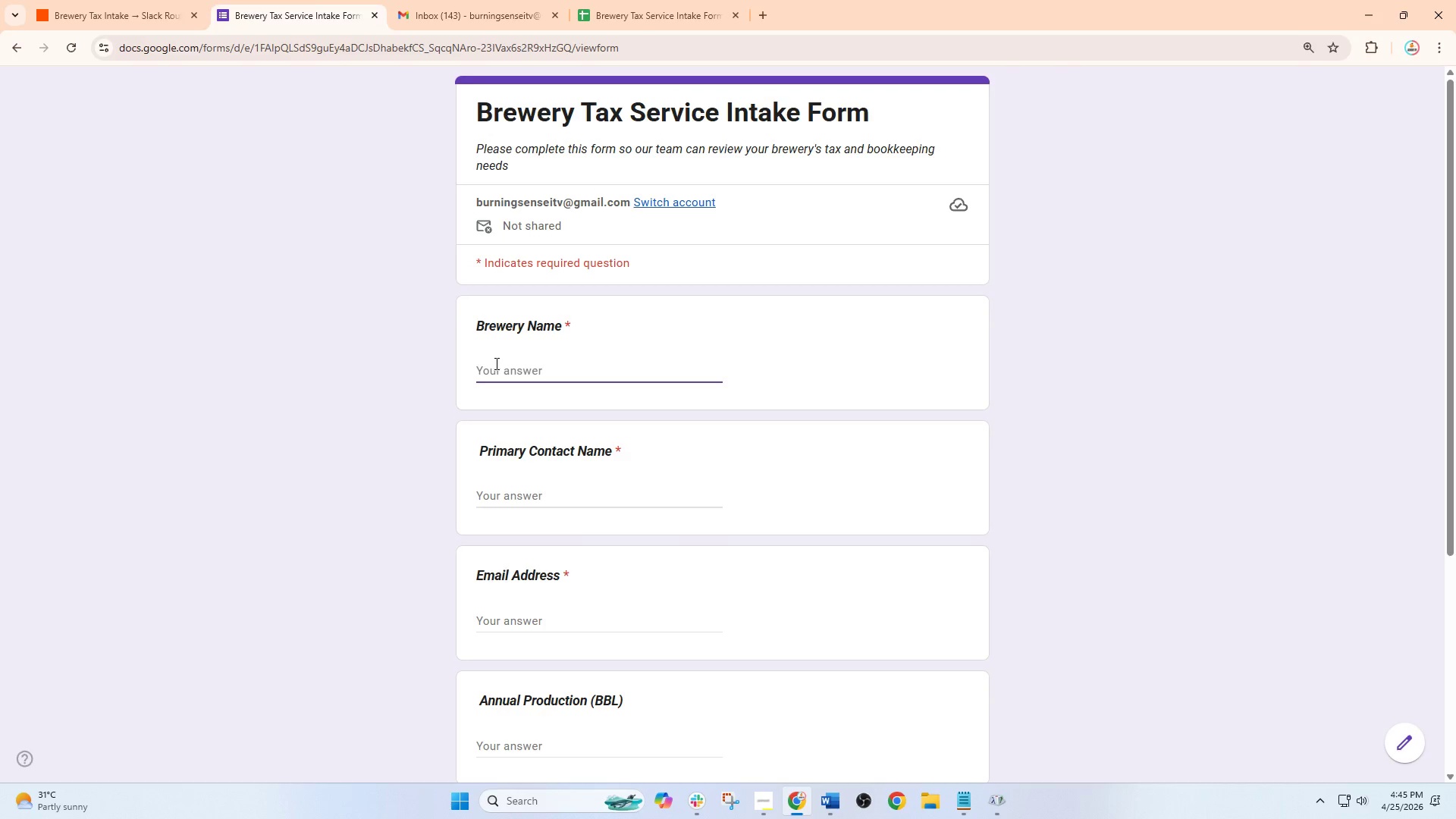 
wait(6.86)
 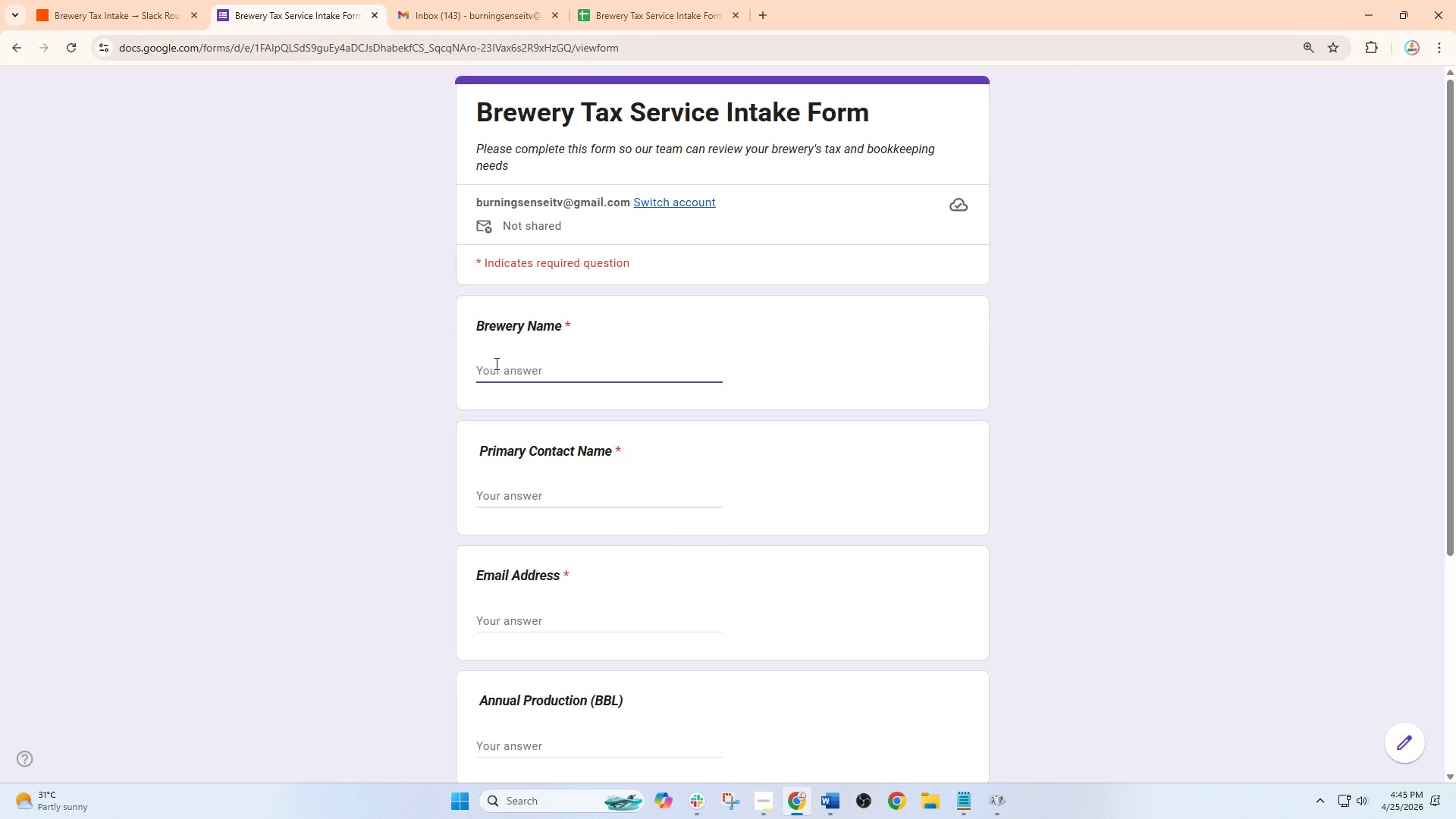 
type(Frostline Brewing)
 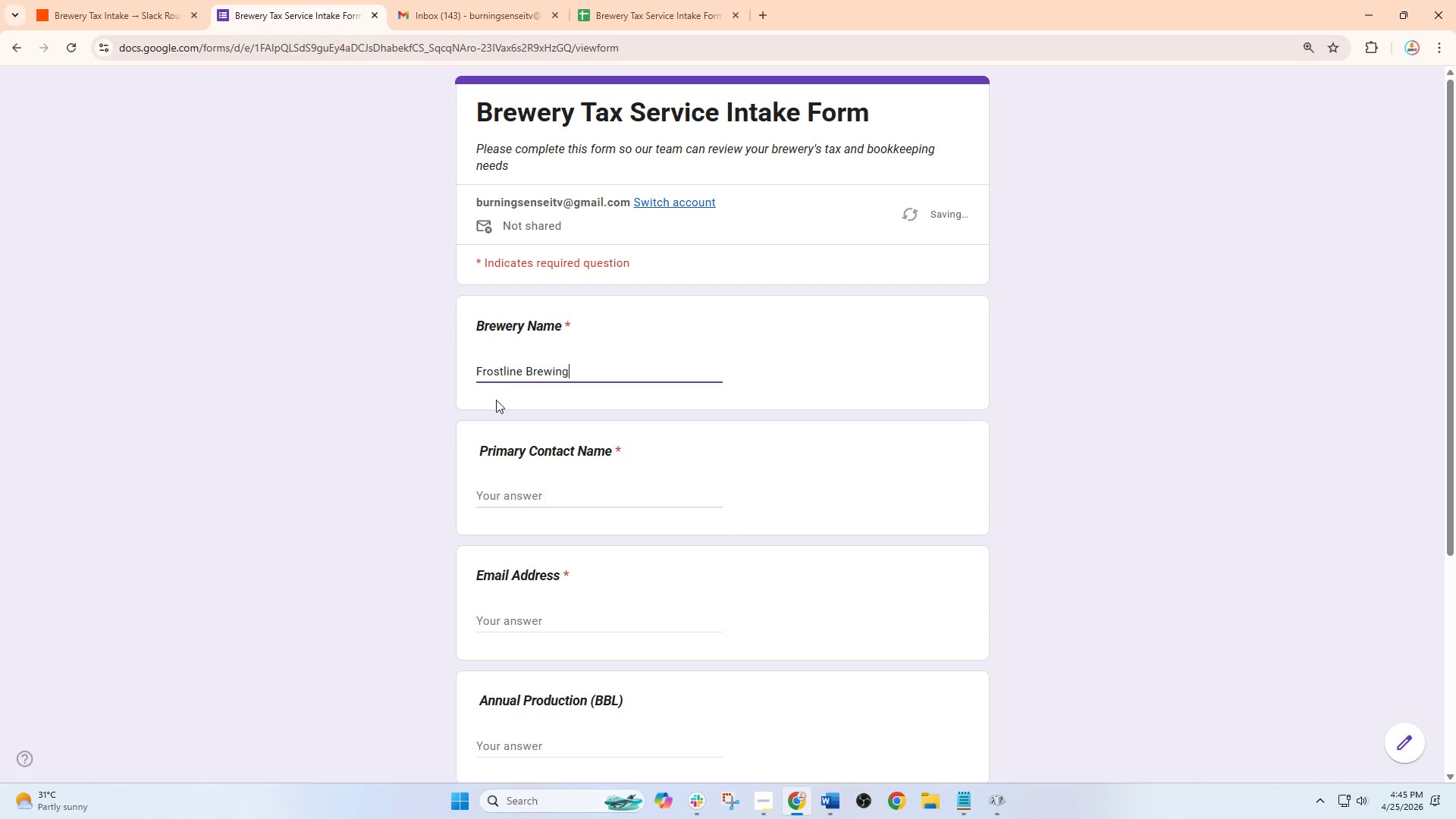 
left_click([499, 488])
 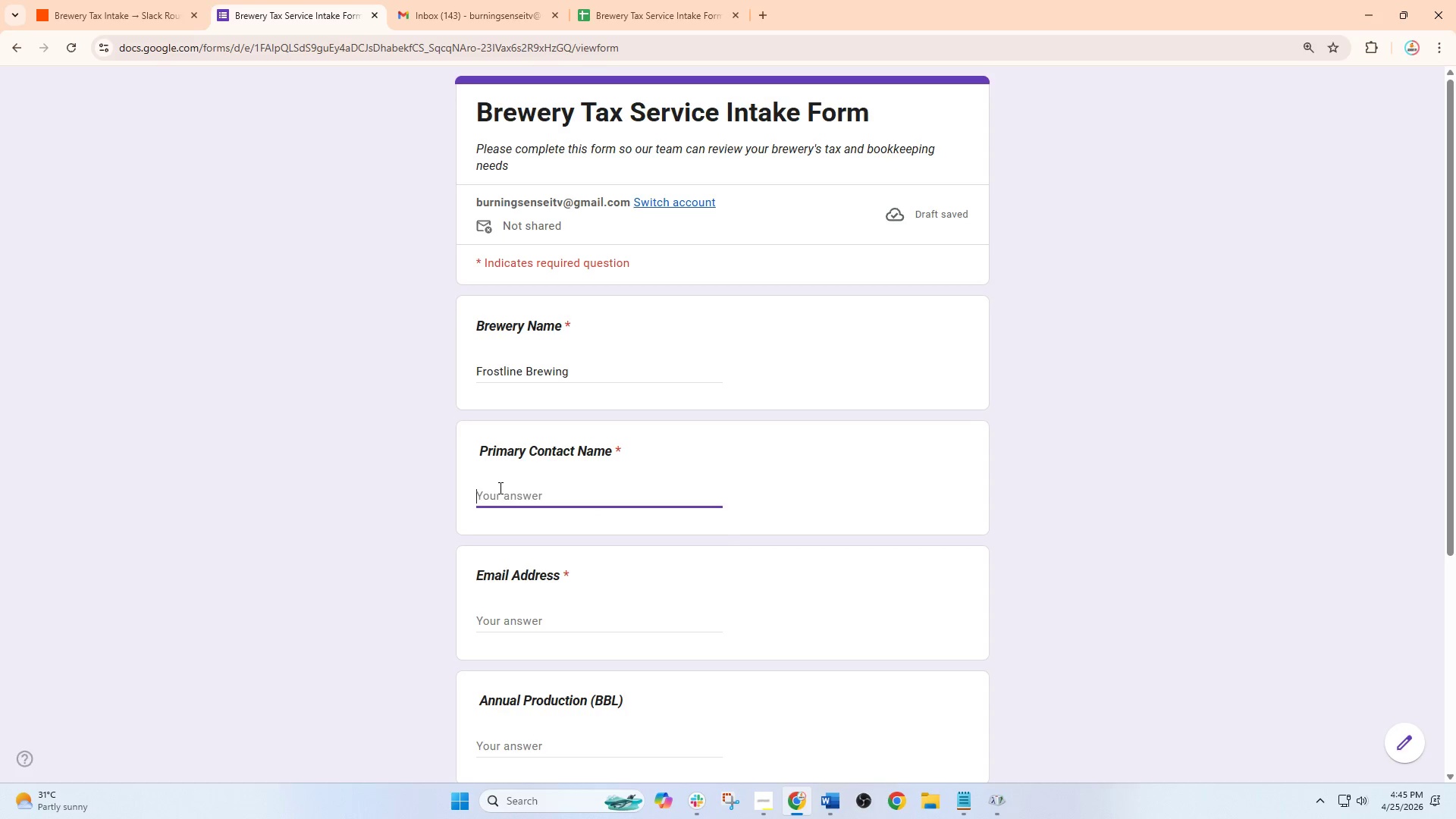 
type(Emma Coffins)
 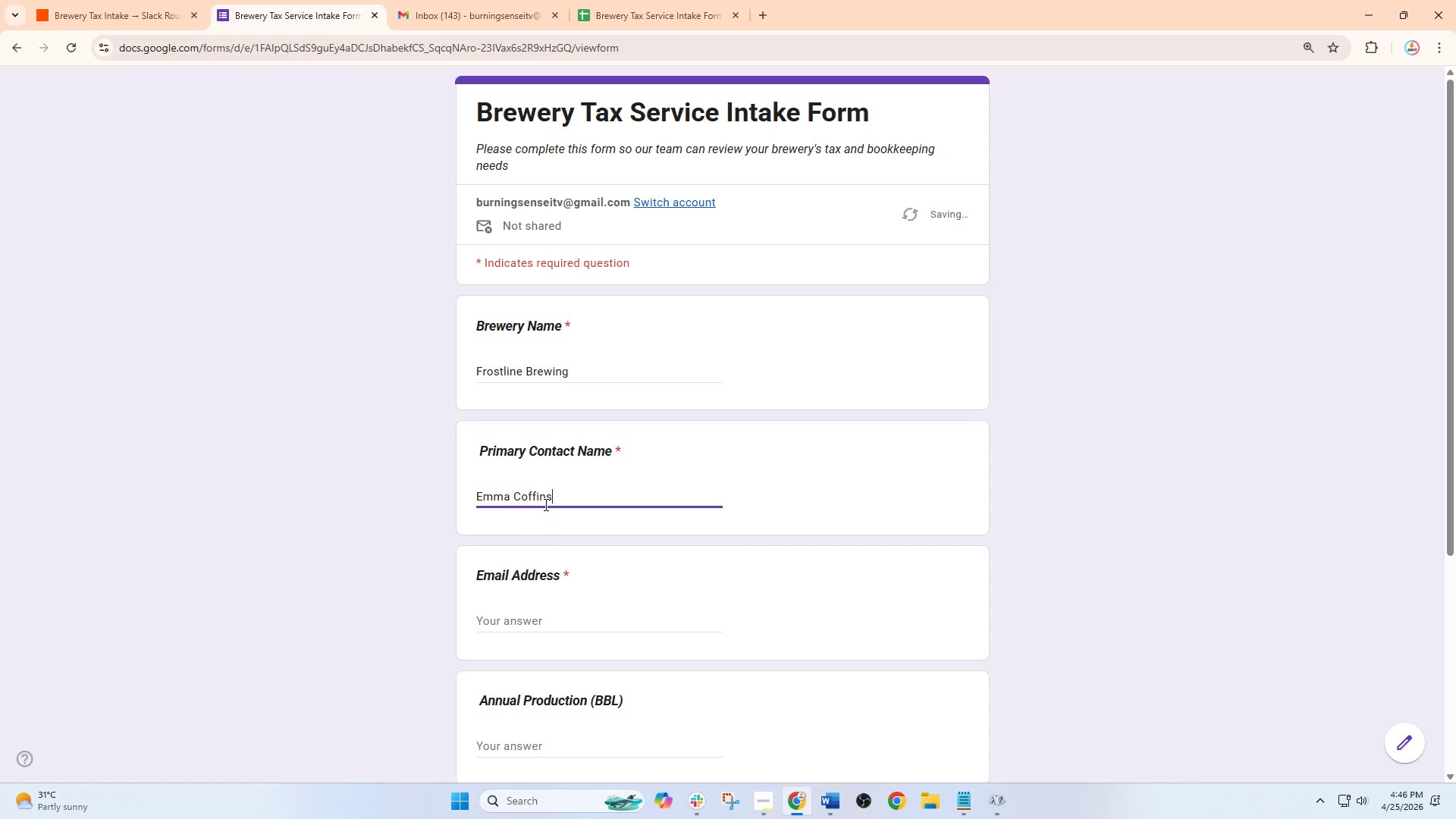 
left_click([519, 613])
 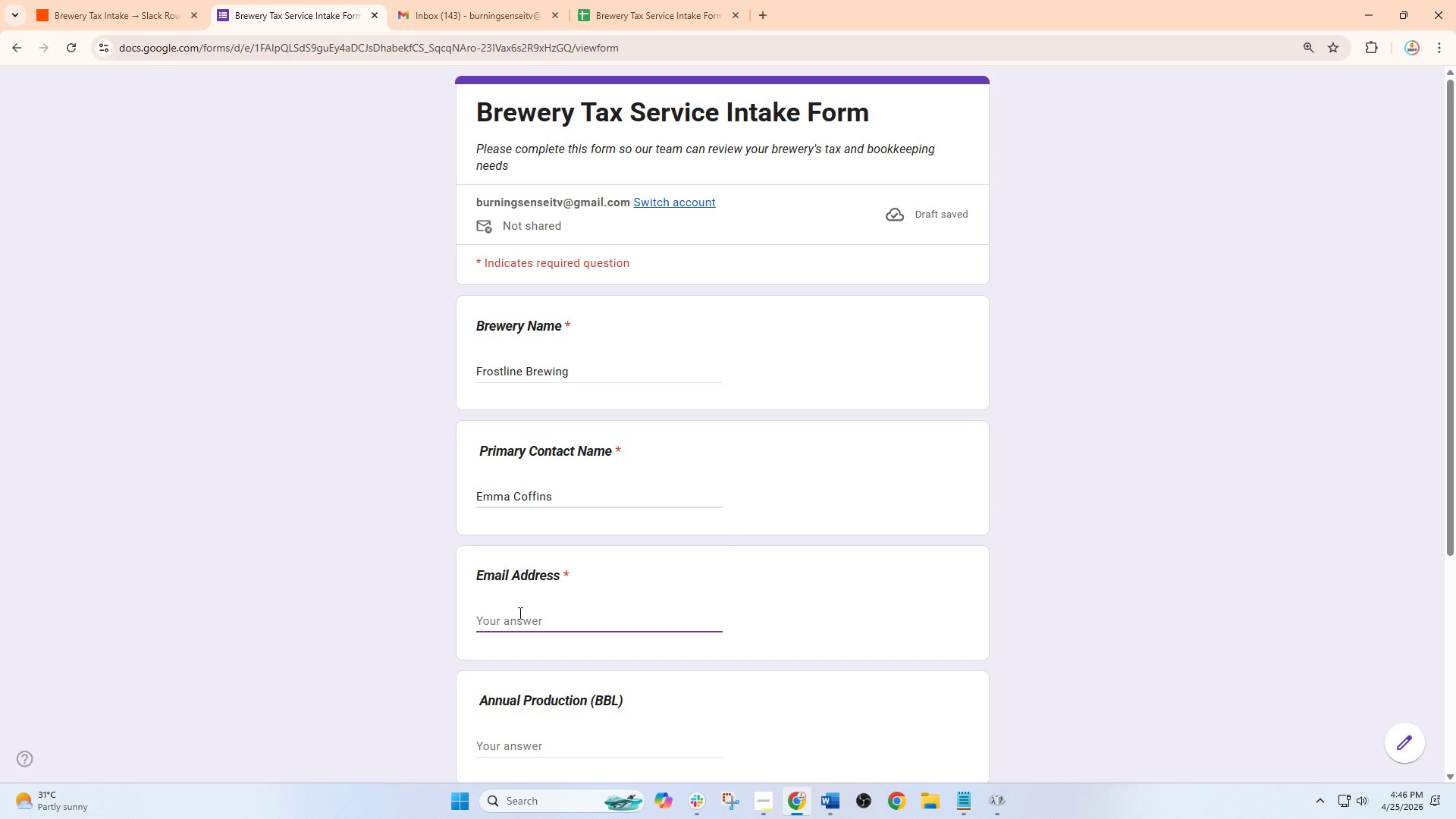 
type(emma@frostlinebrew.com)
 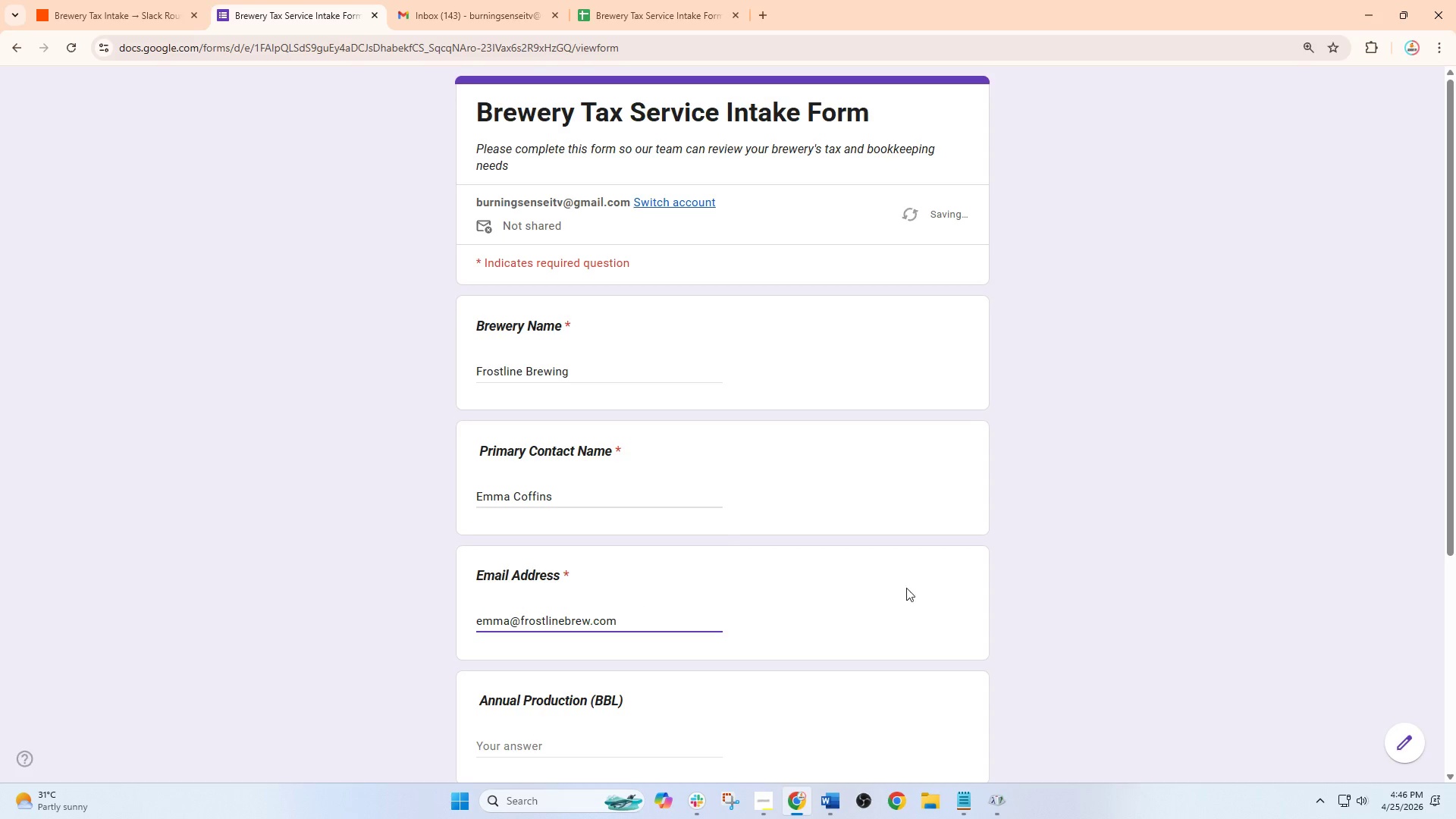 
scroll: coordinate [811, 606], scroll_direction: down, amount: 3.0
 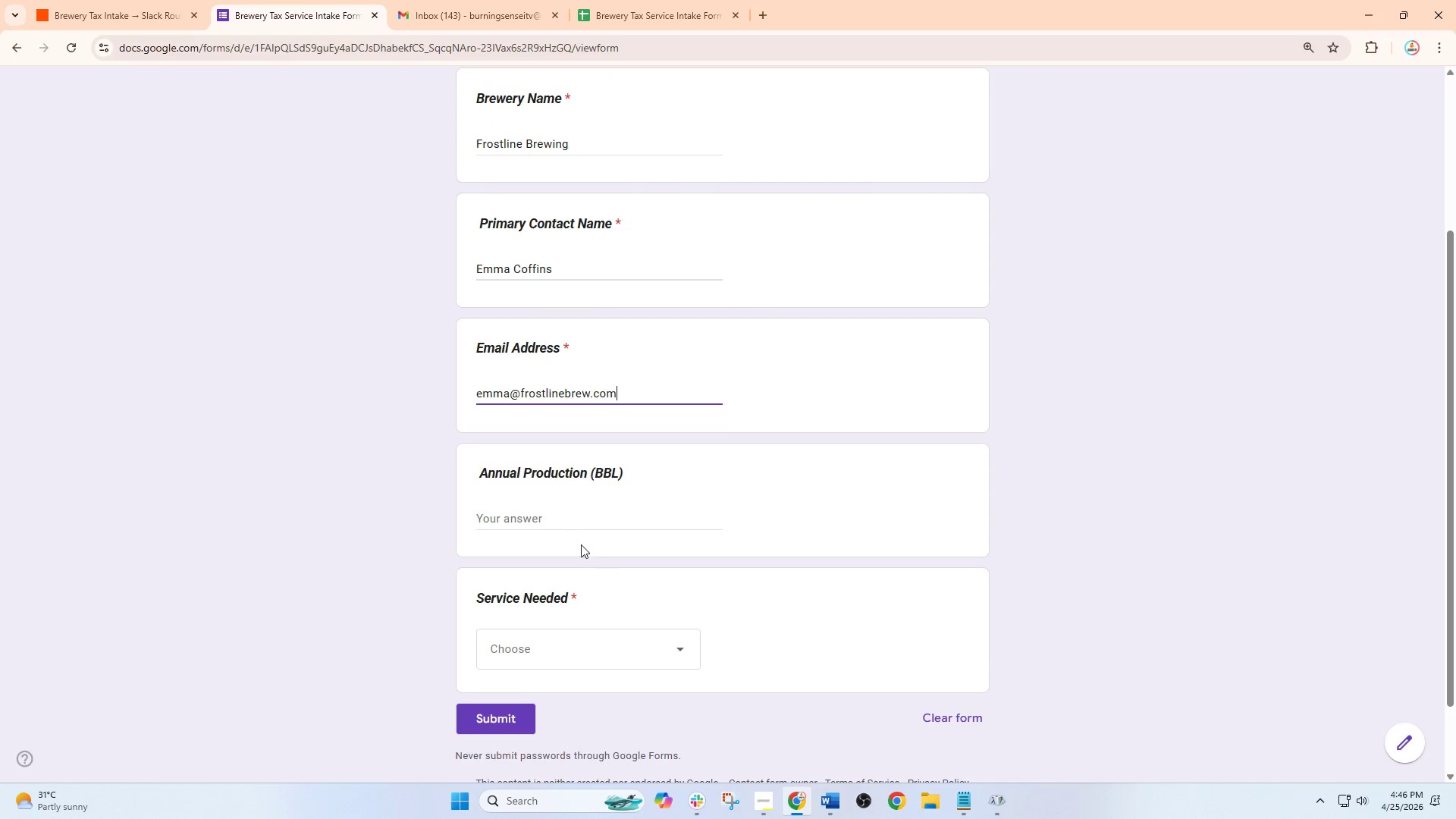 
left_click([574, 528])
 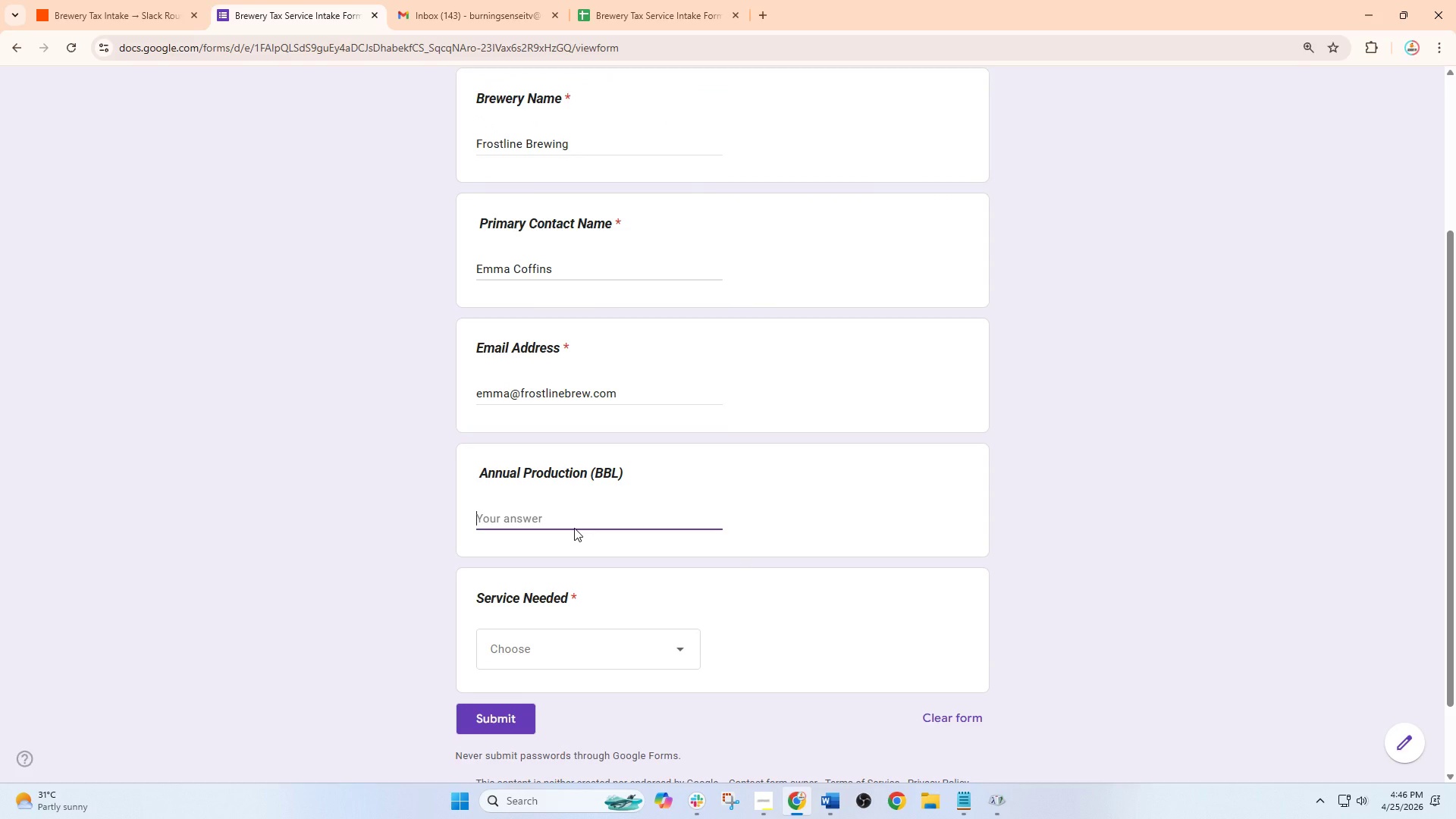 
type(11,900)
 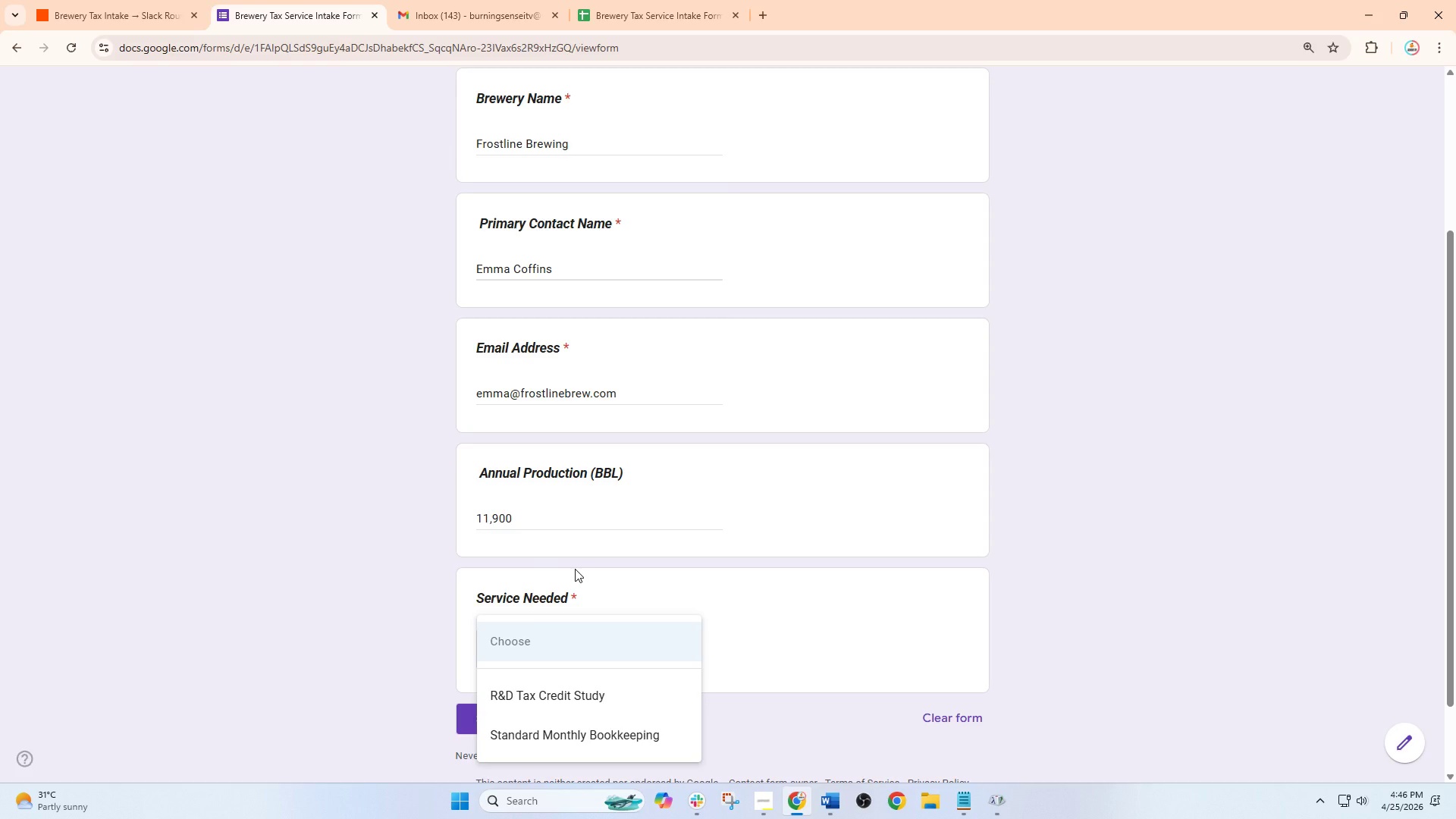 
wait(6.08)
 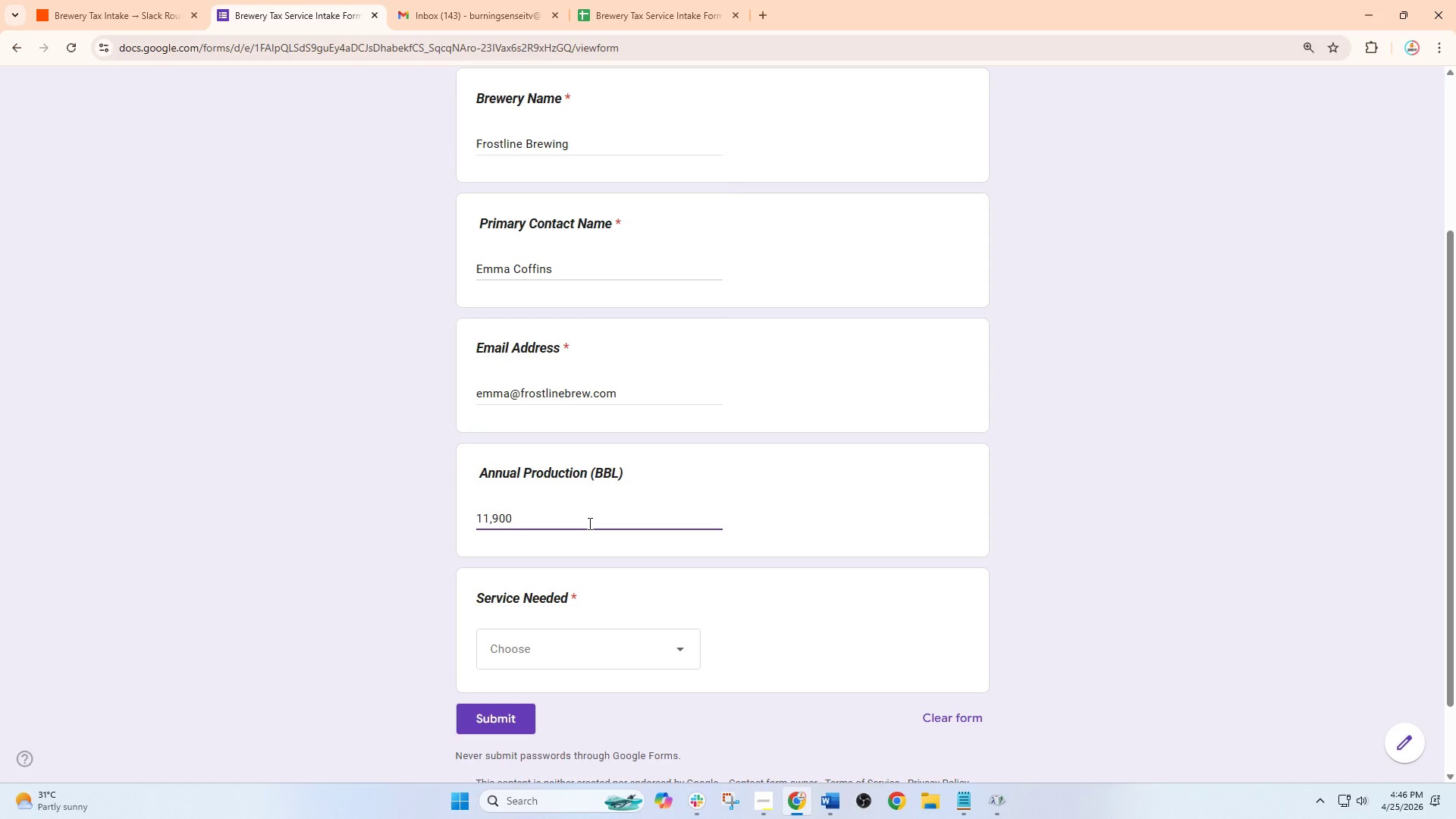 
left_click([564, 730])
 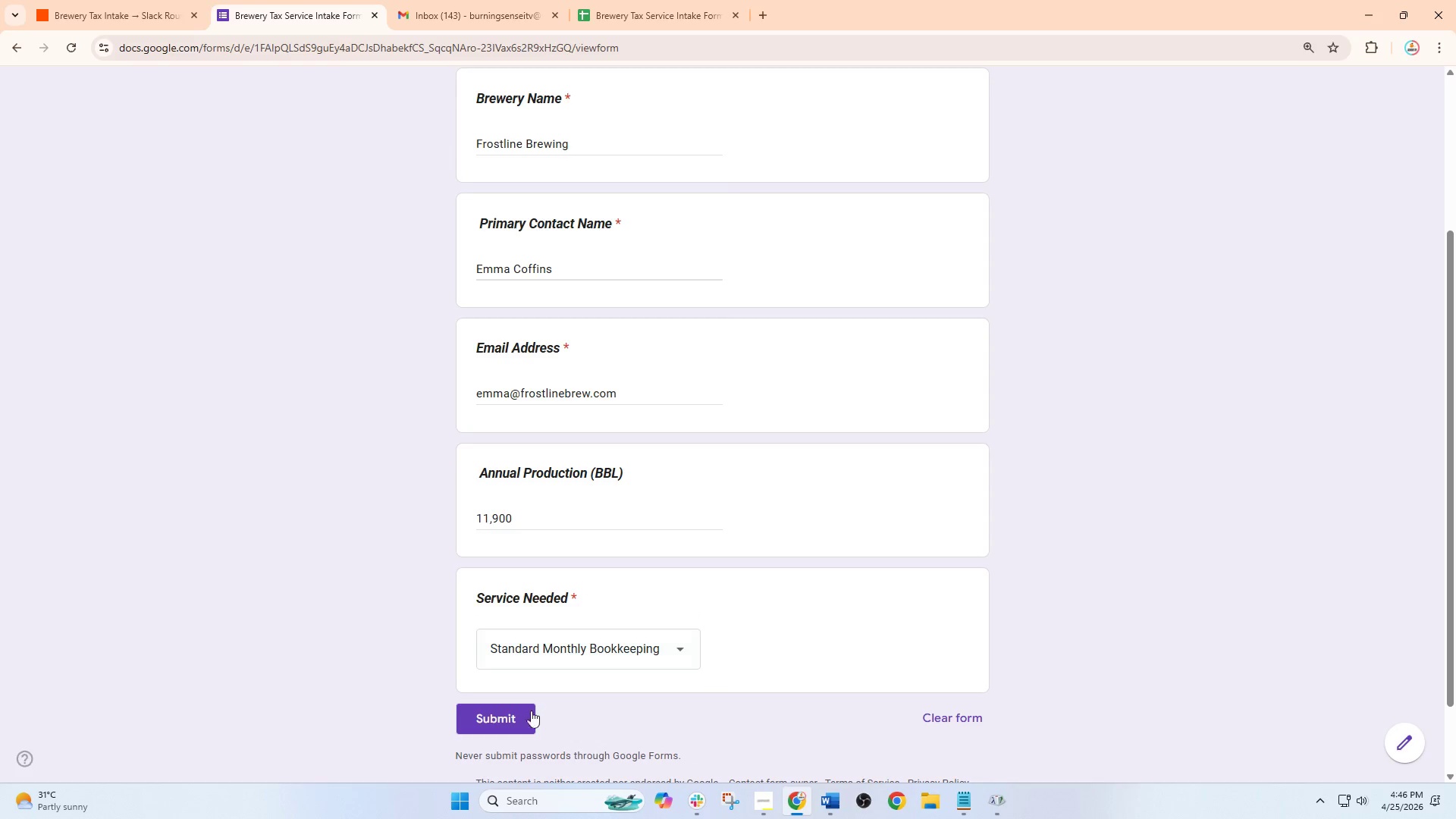 
left_click([494, 711])
 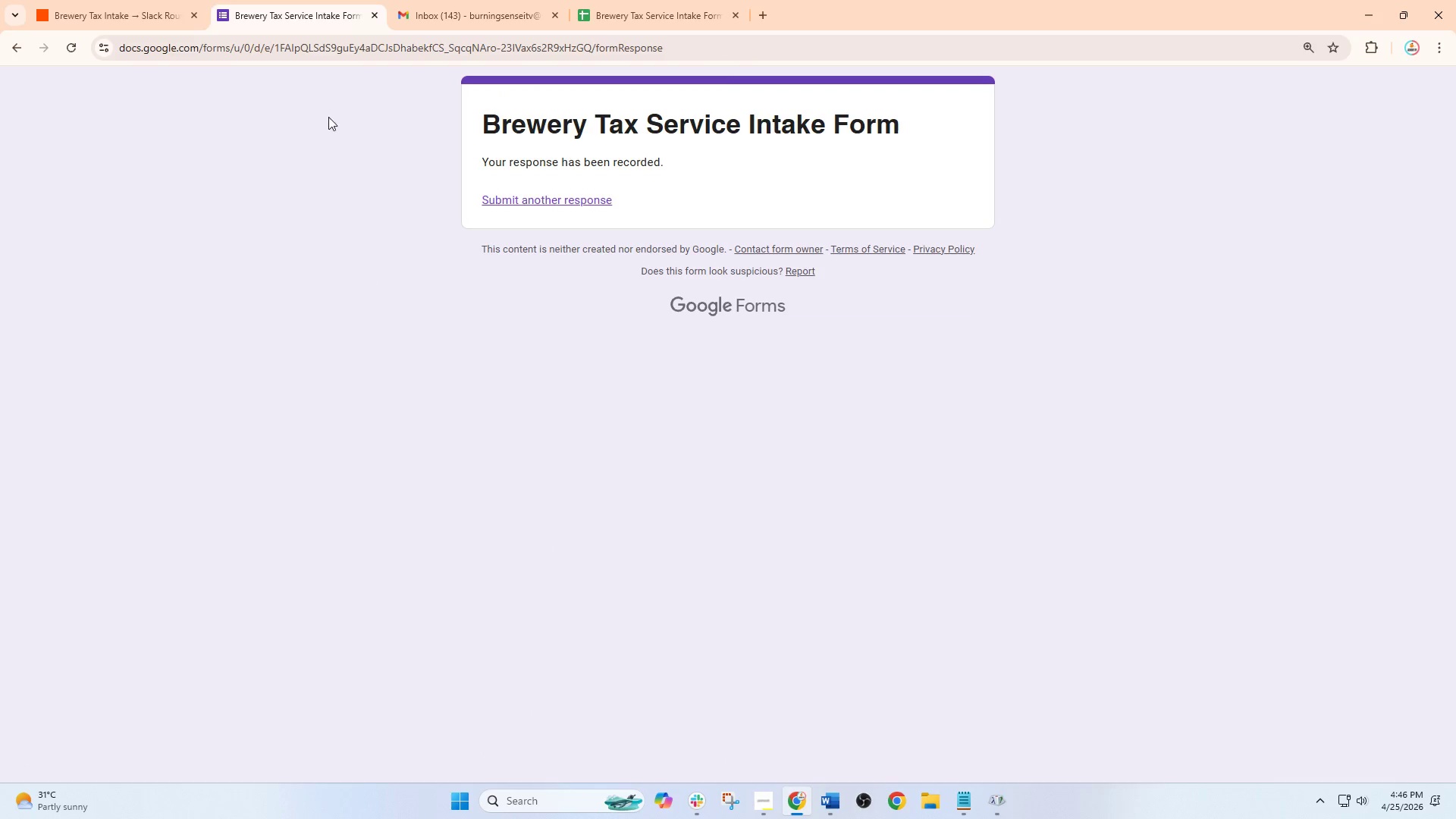 
left_click([134, 0])
 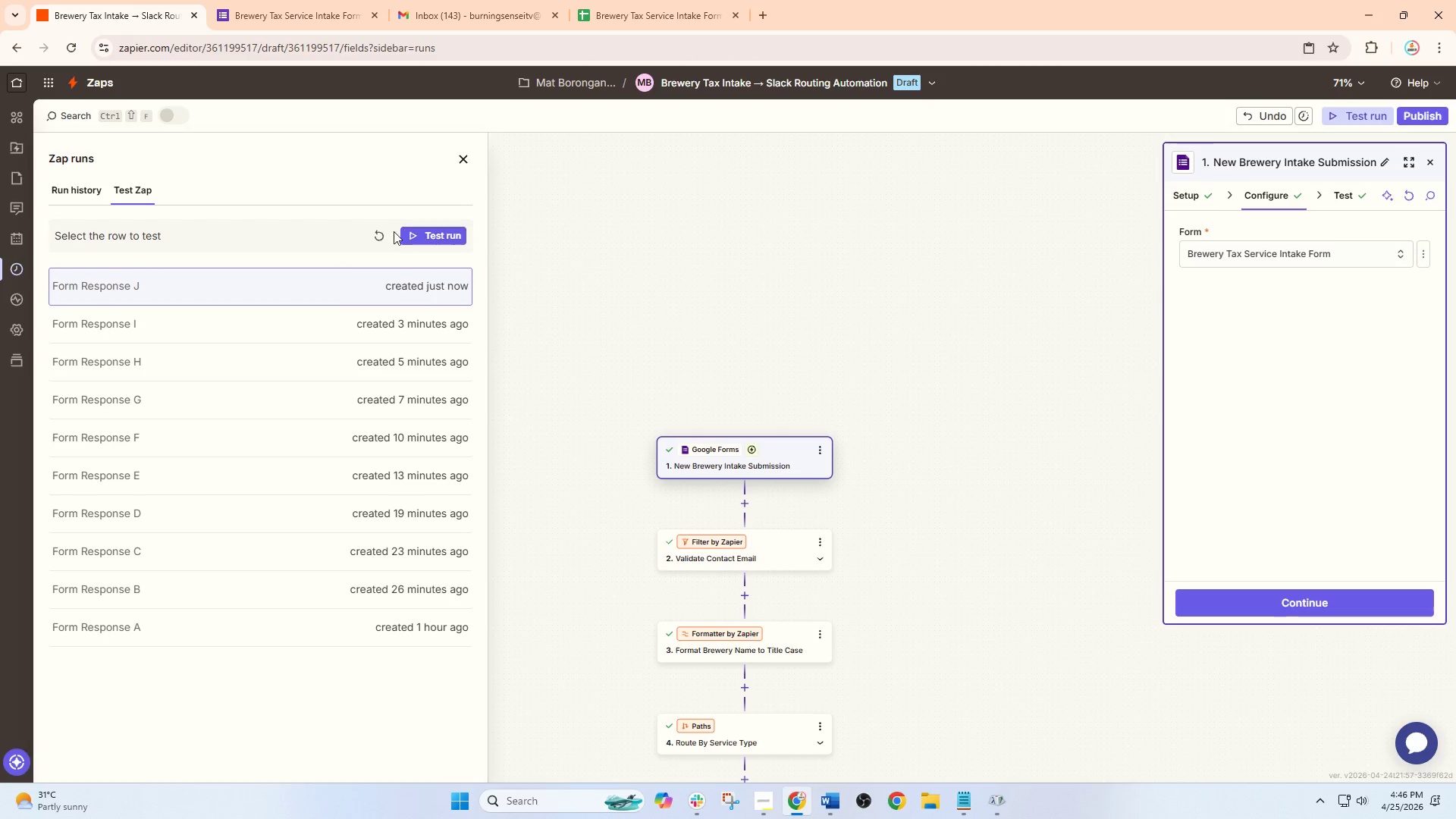 
left_click([387, 233])
 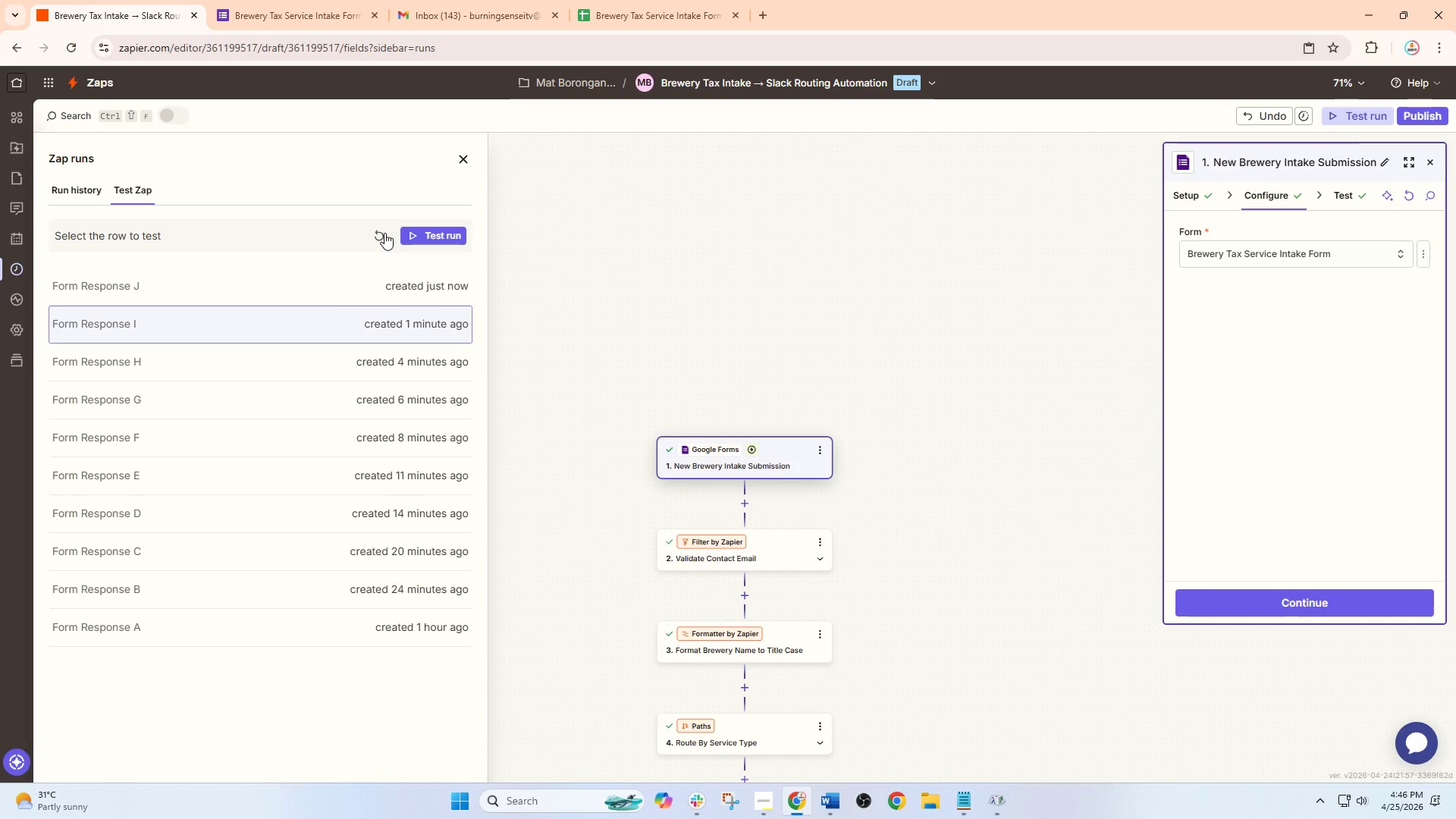 
wait(7.11)
 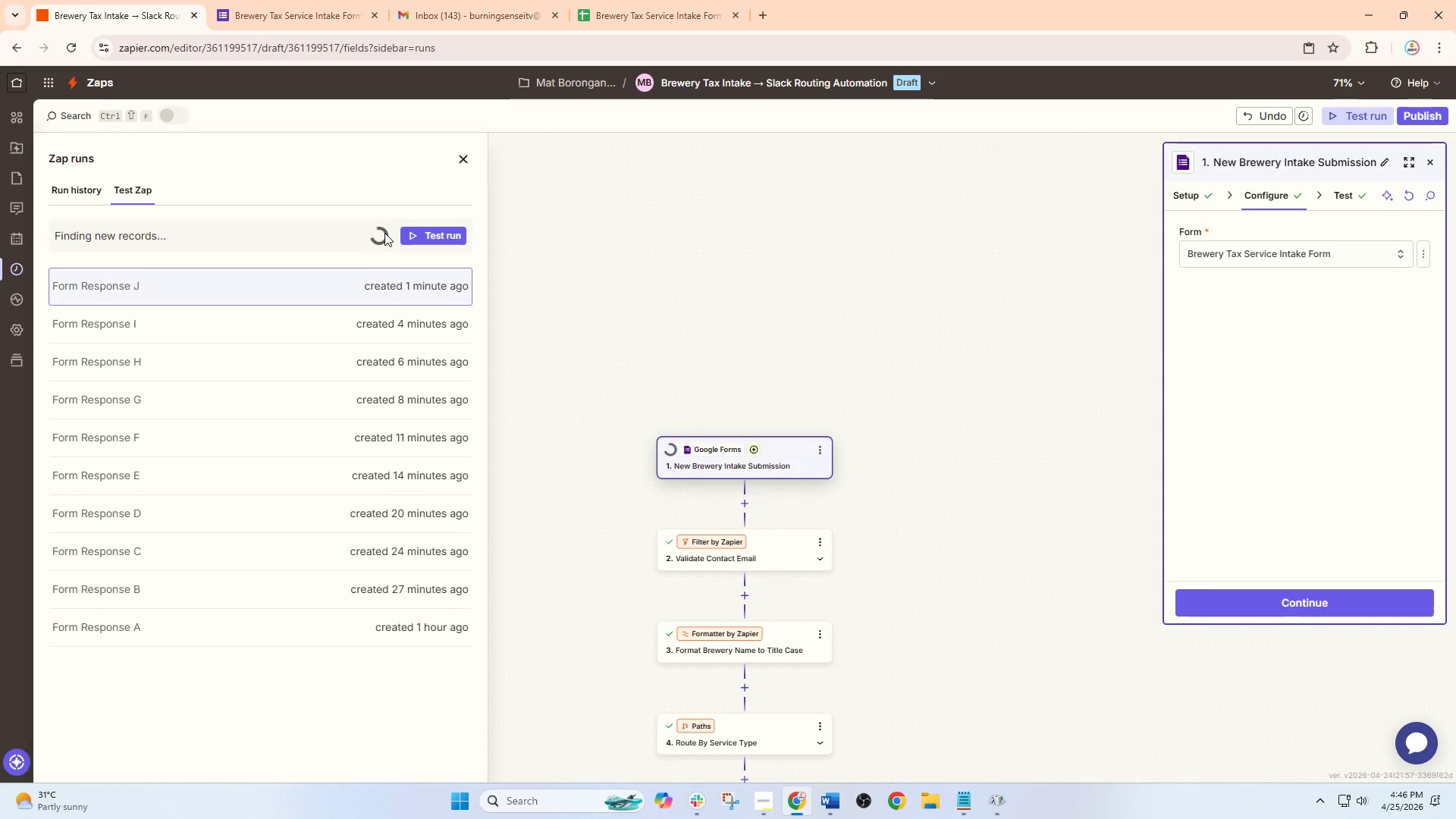 
left_click([416, 284])
 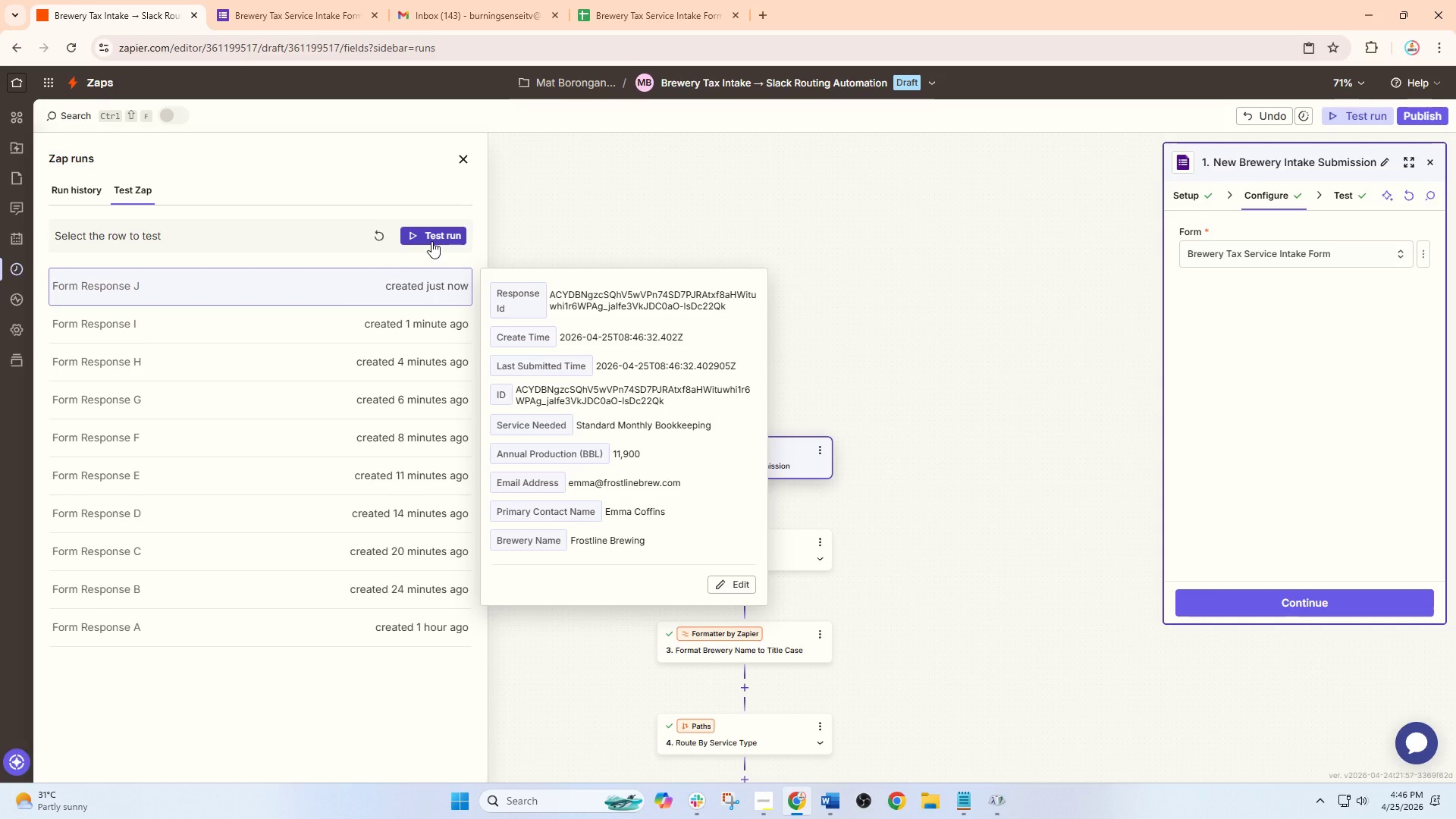 
left_click([431, 241])
 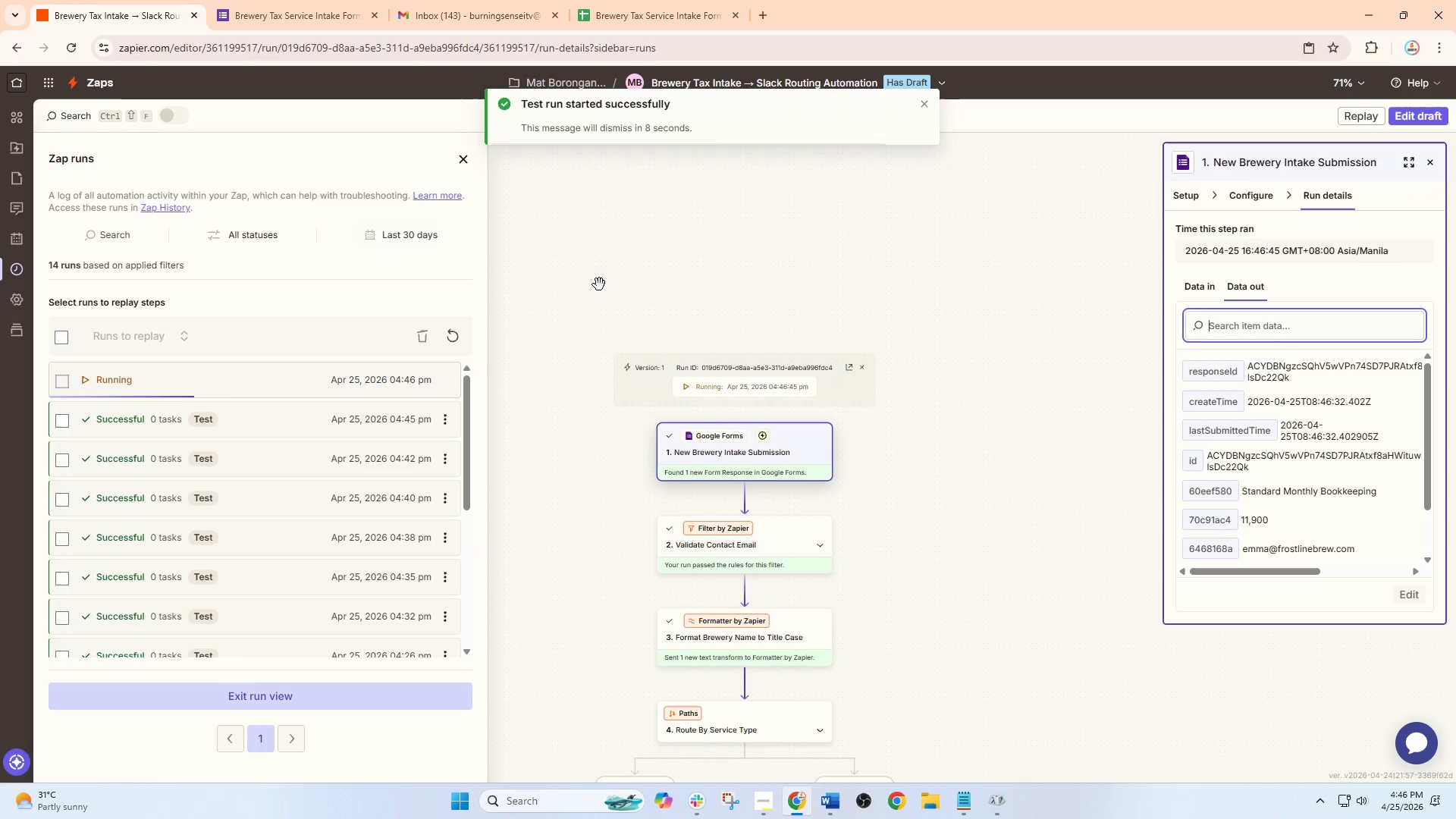 
wait(6.83)
 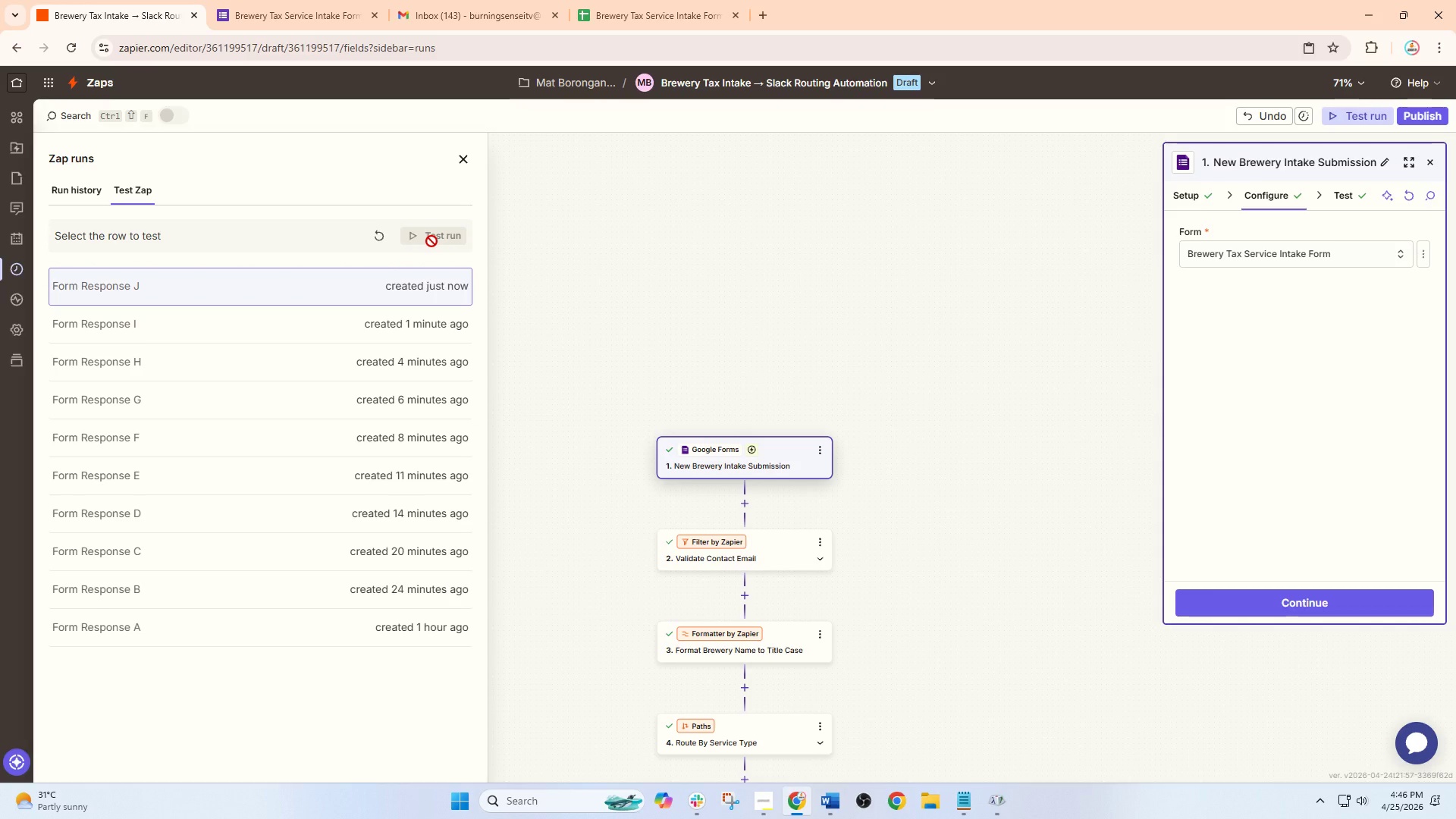 
scroll: coordinate [724, 360], scroll_direction: down, amount: 7.0
 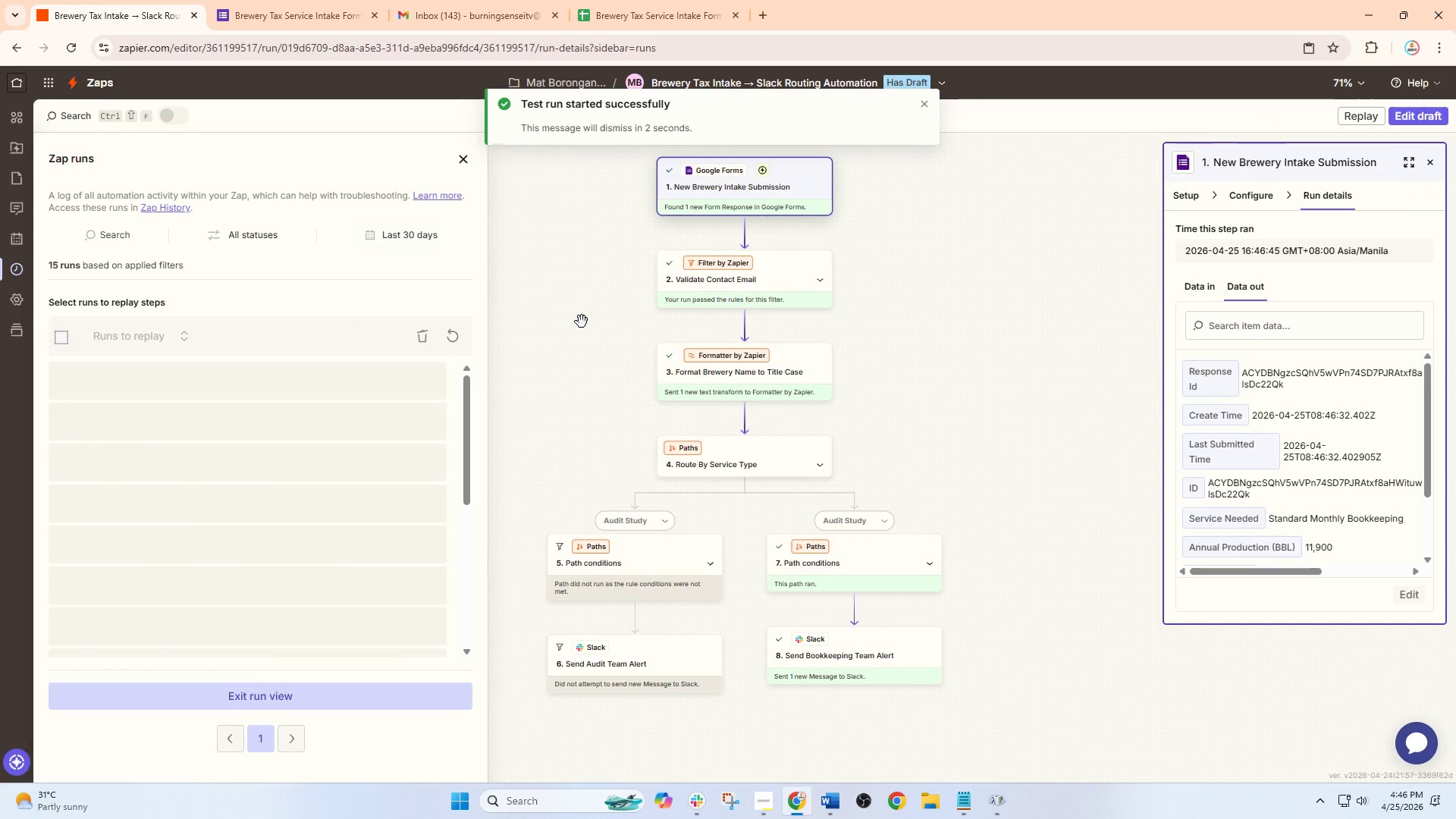 
double_click([316, 0])
 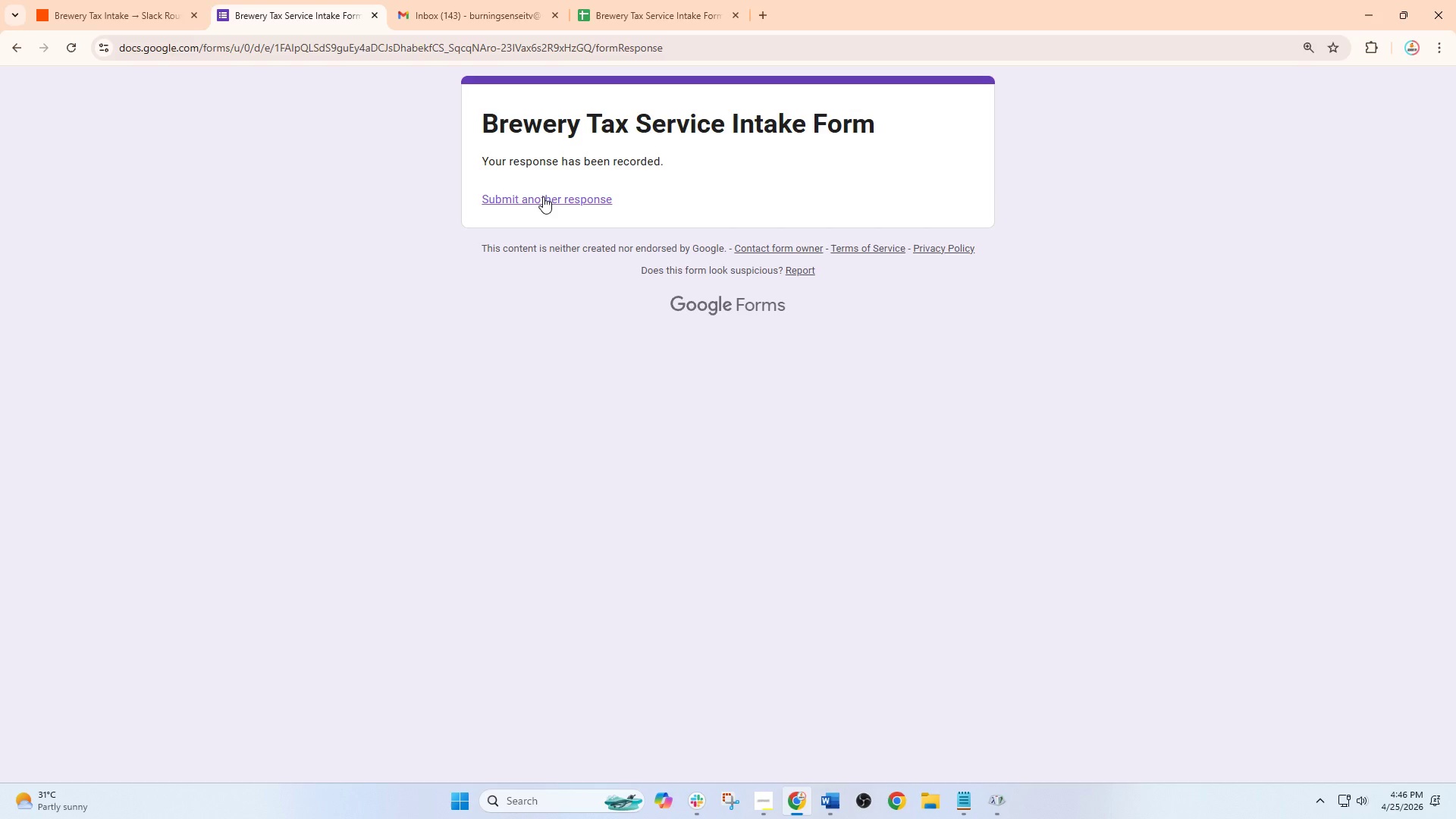 
left_click([544, 202])
 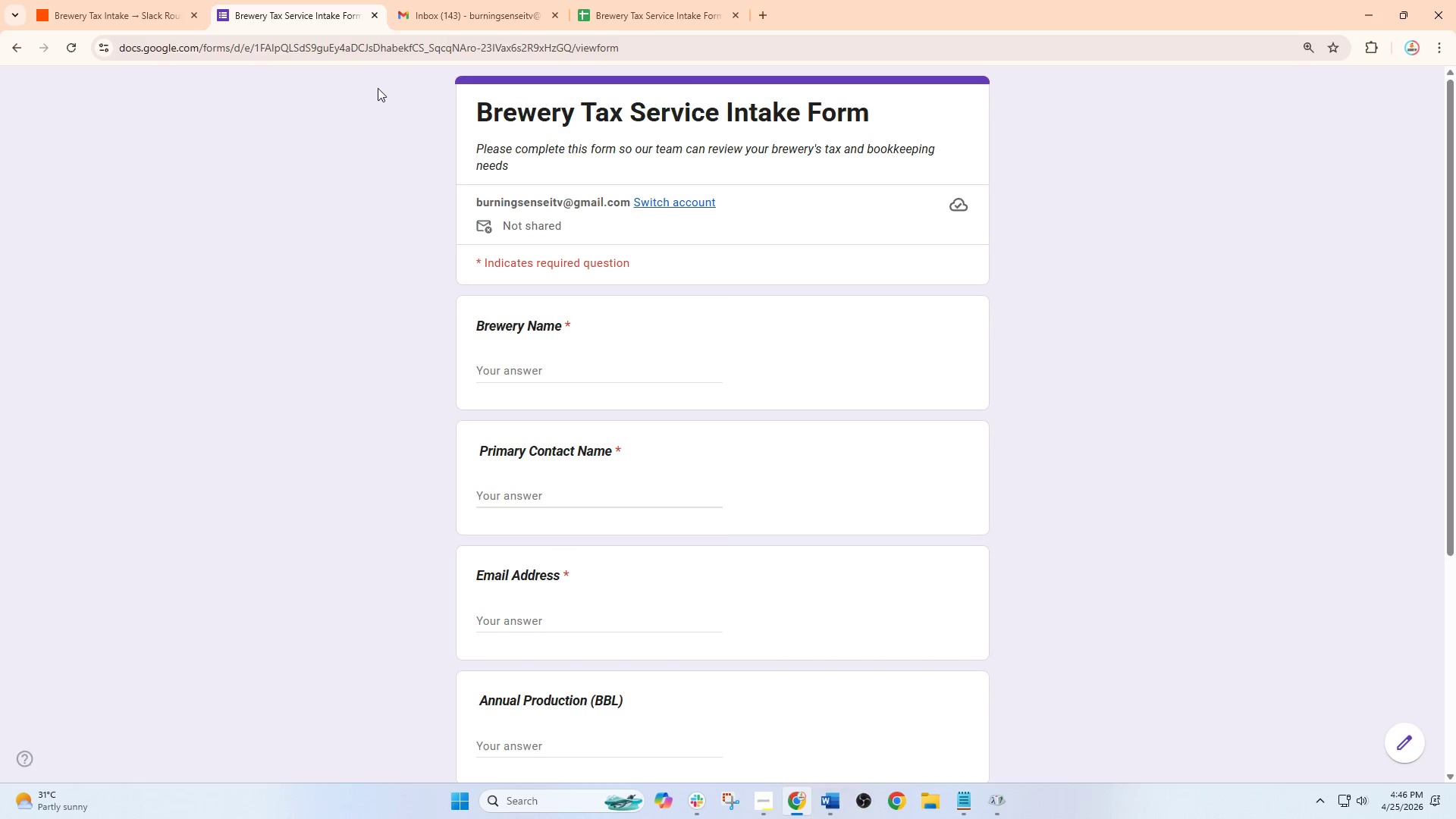 
wait(6.19)
 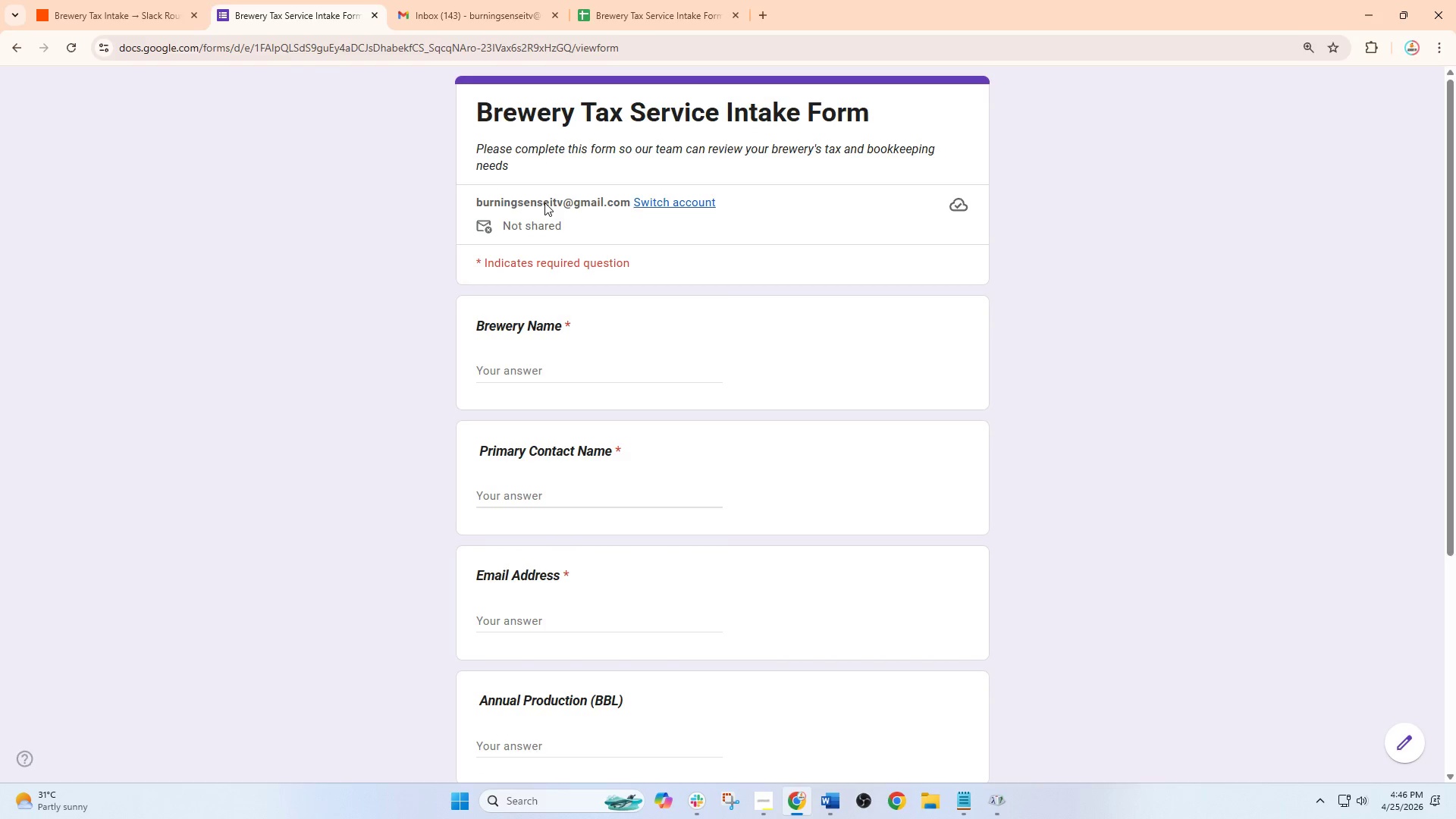 
double_click([517, 378])
 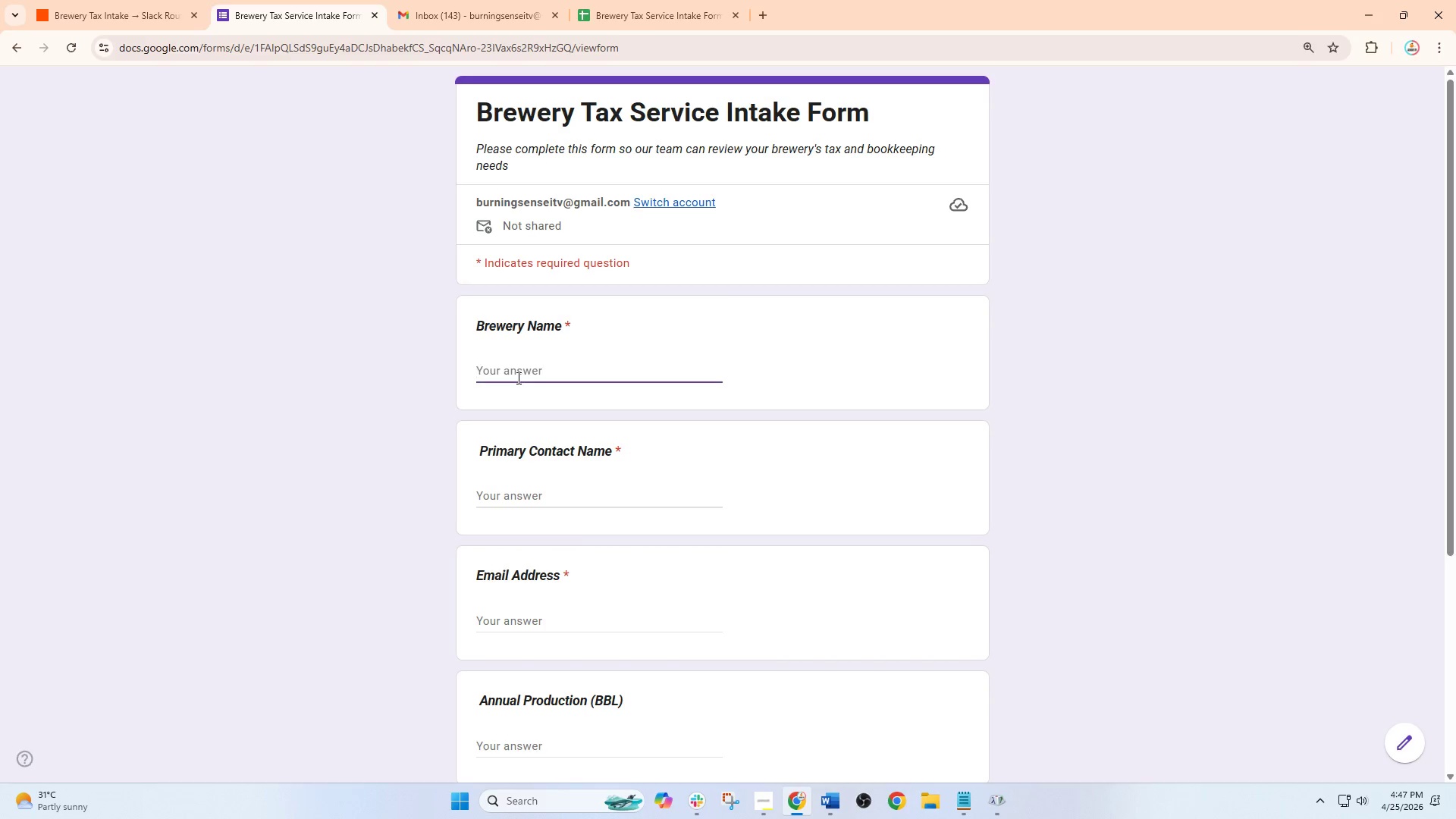 
type(Summit Peak Brewery)
 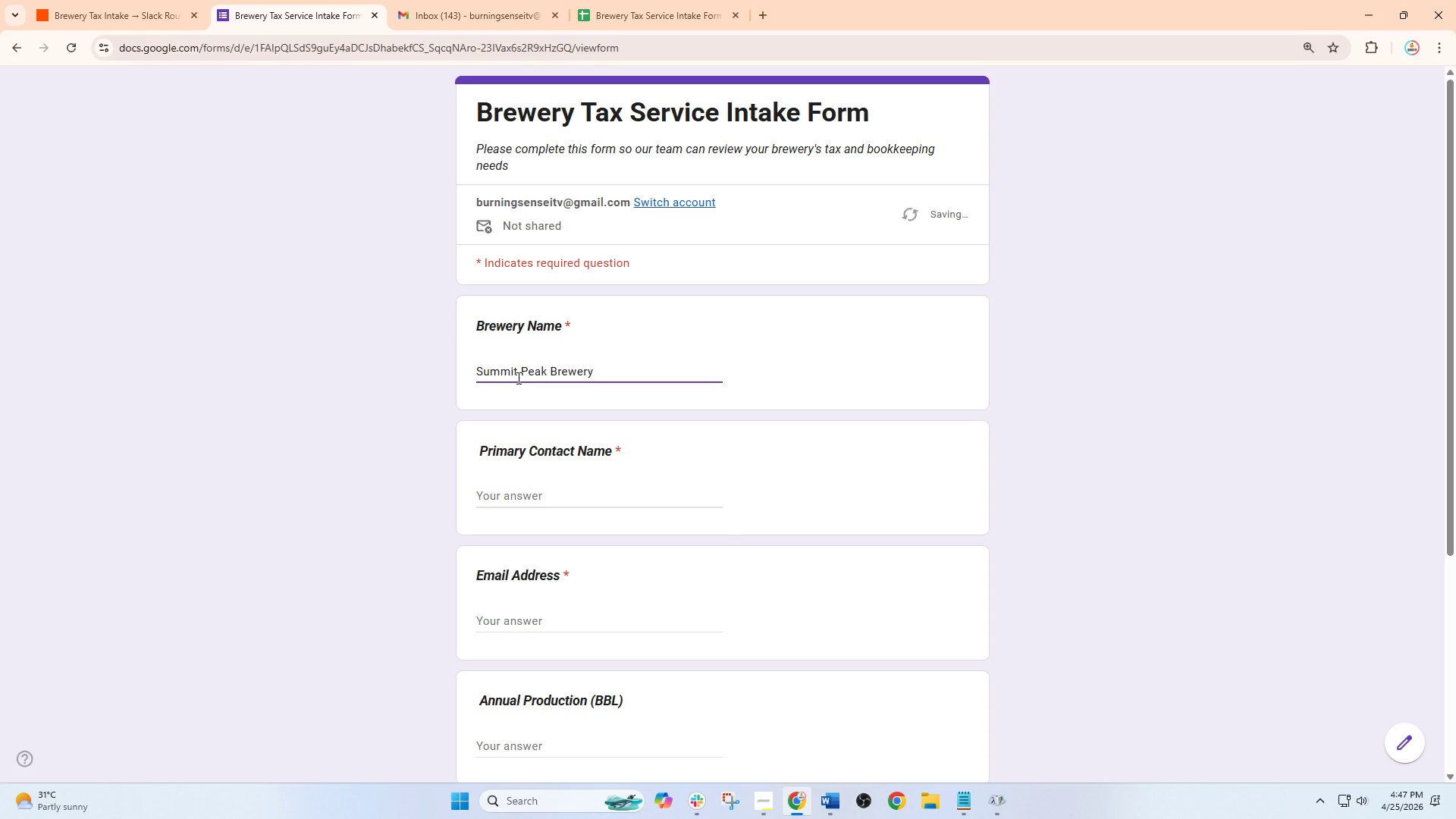 
key(ArrowDown)
 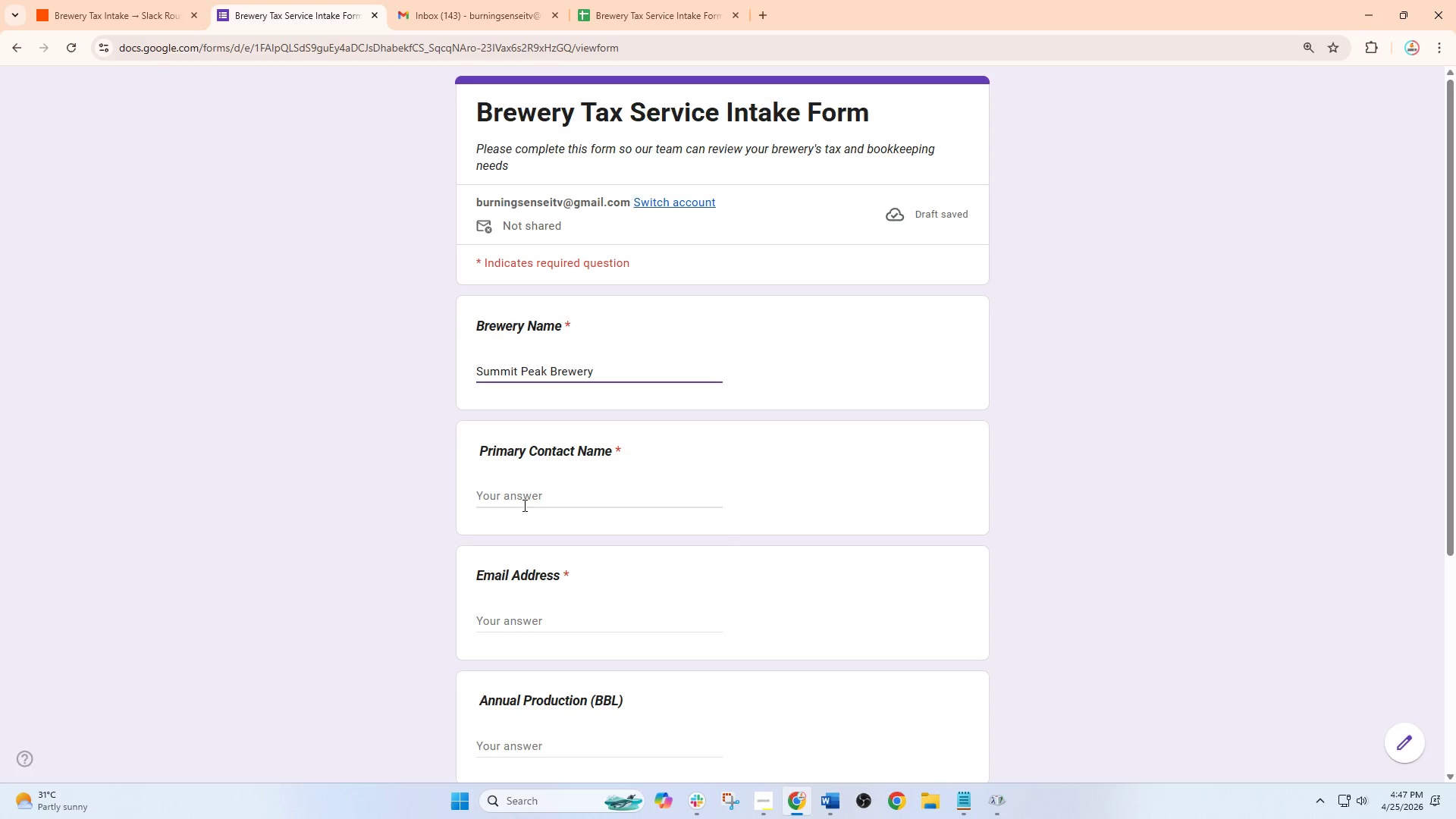 
left_click([523, 506])
 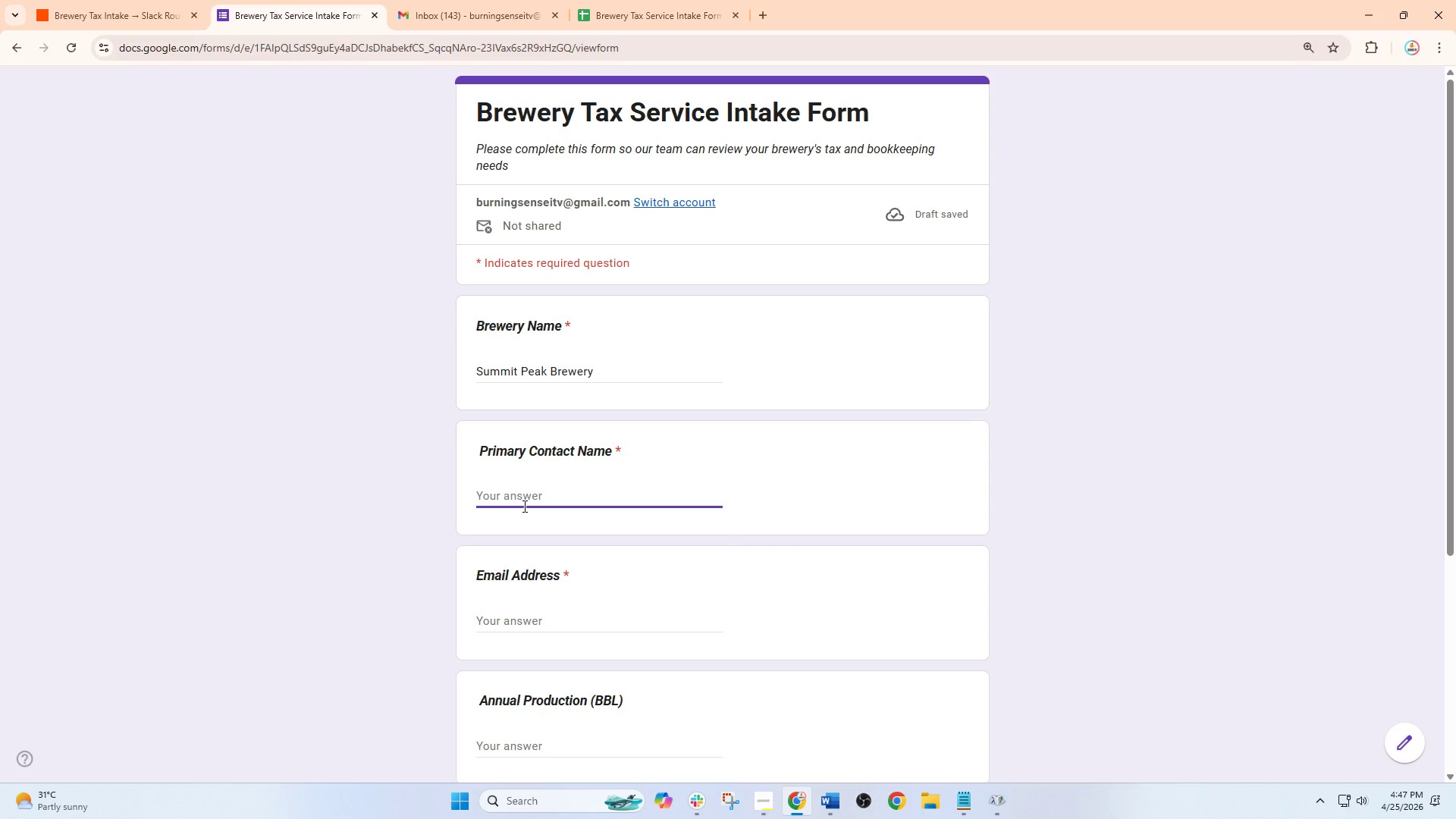 
wait(8.81)
 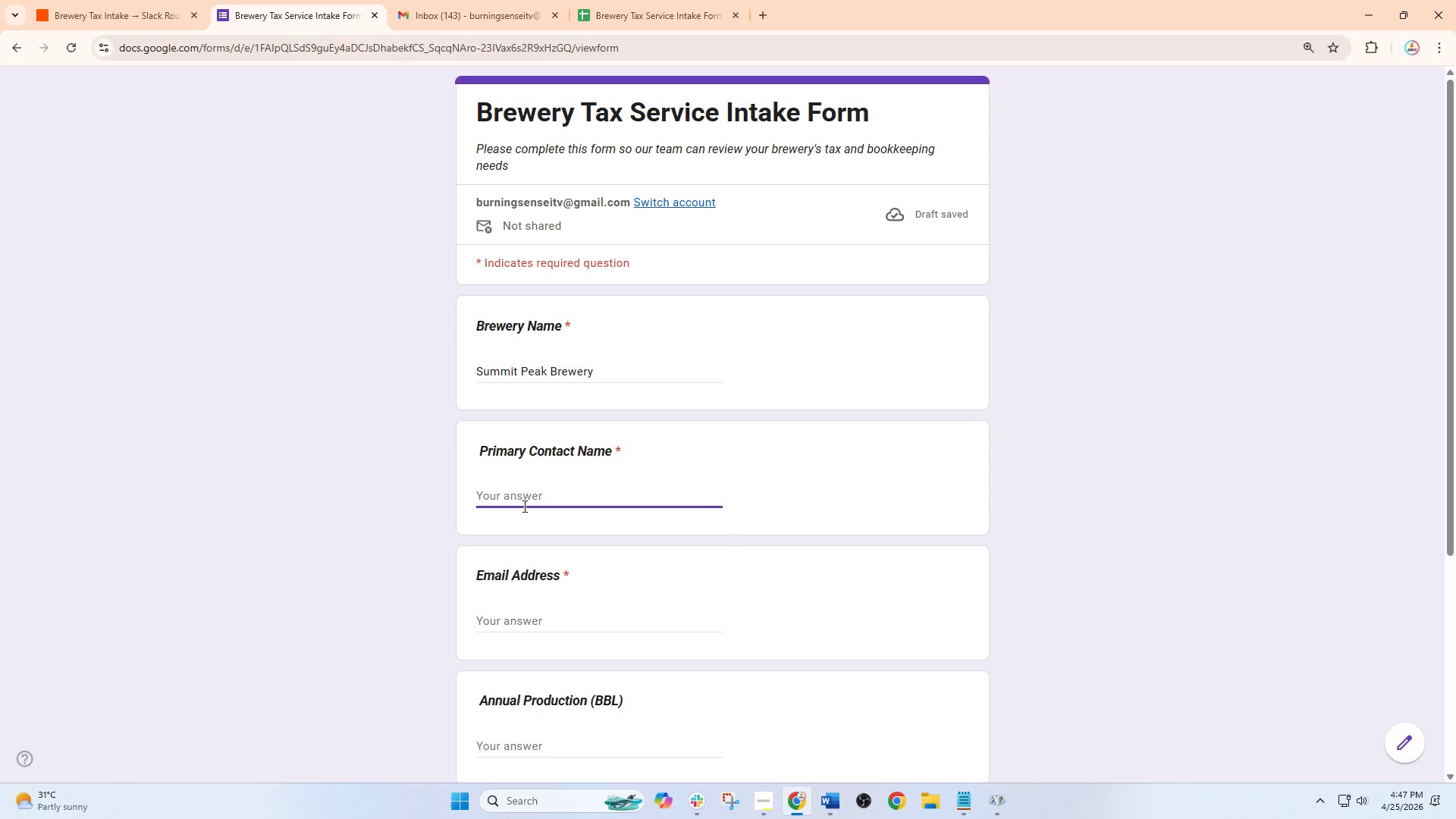 
type(Jacob Hill)
 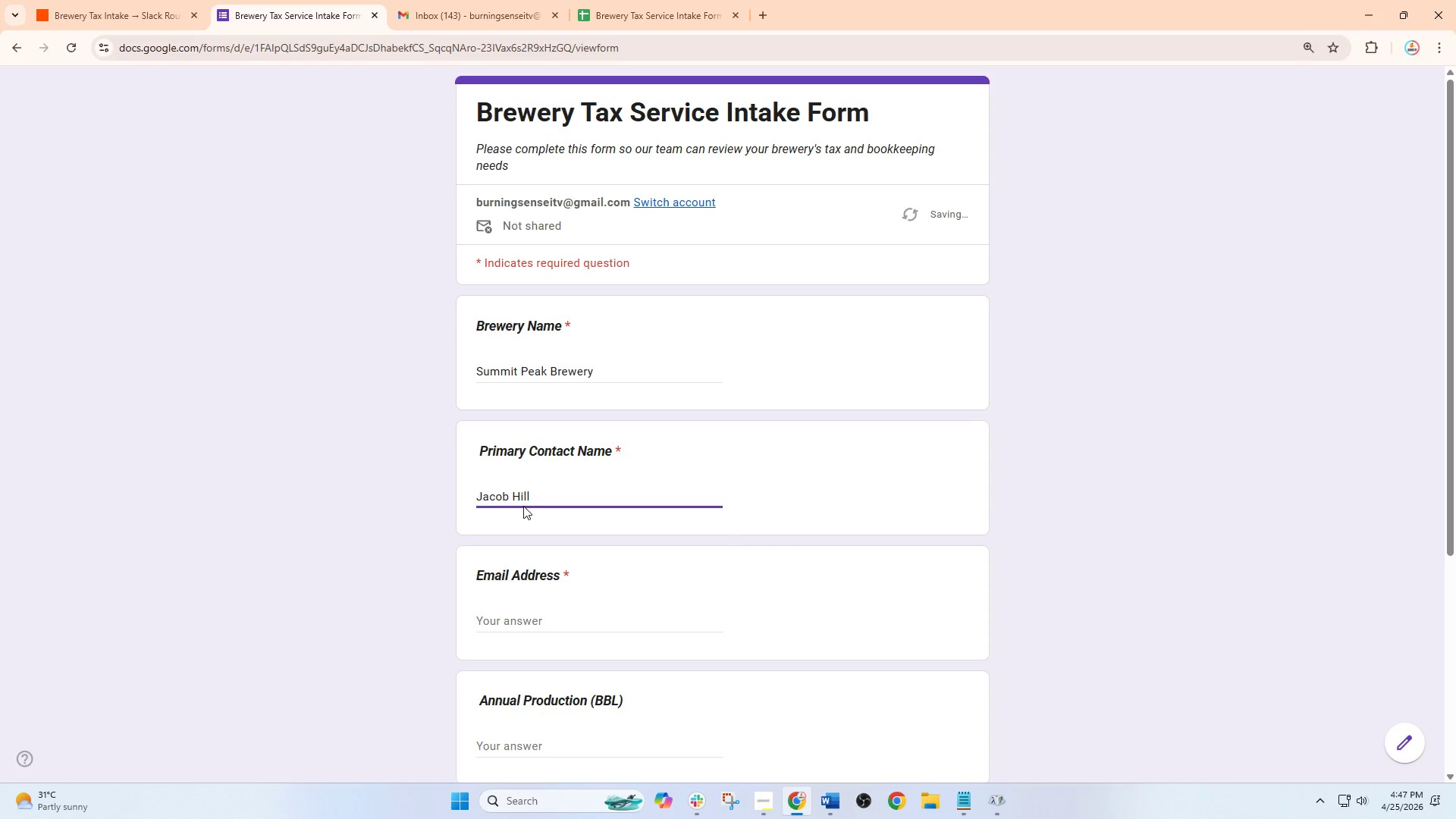 
left_click([502, 623])
 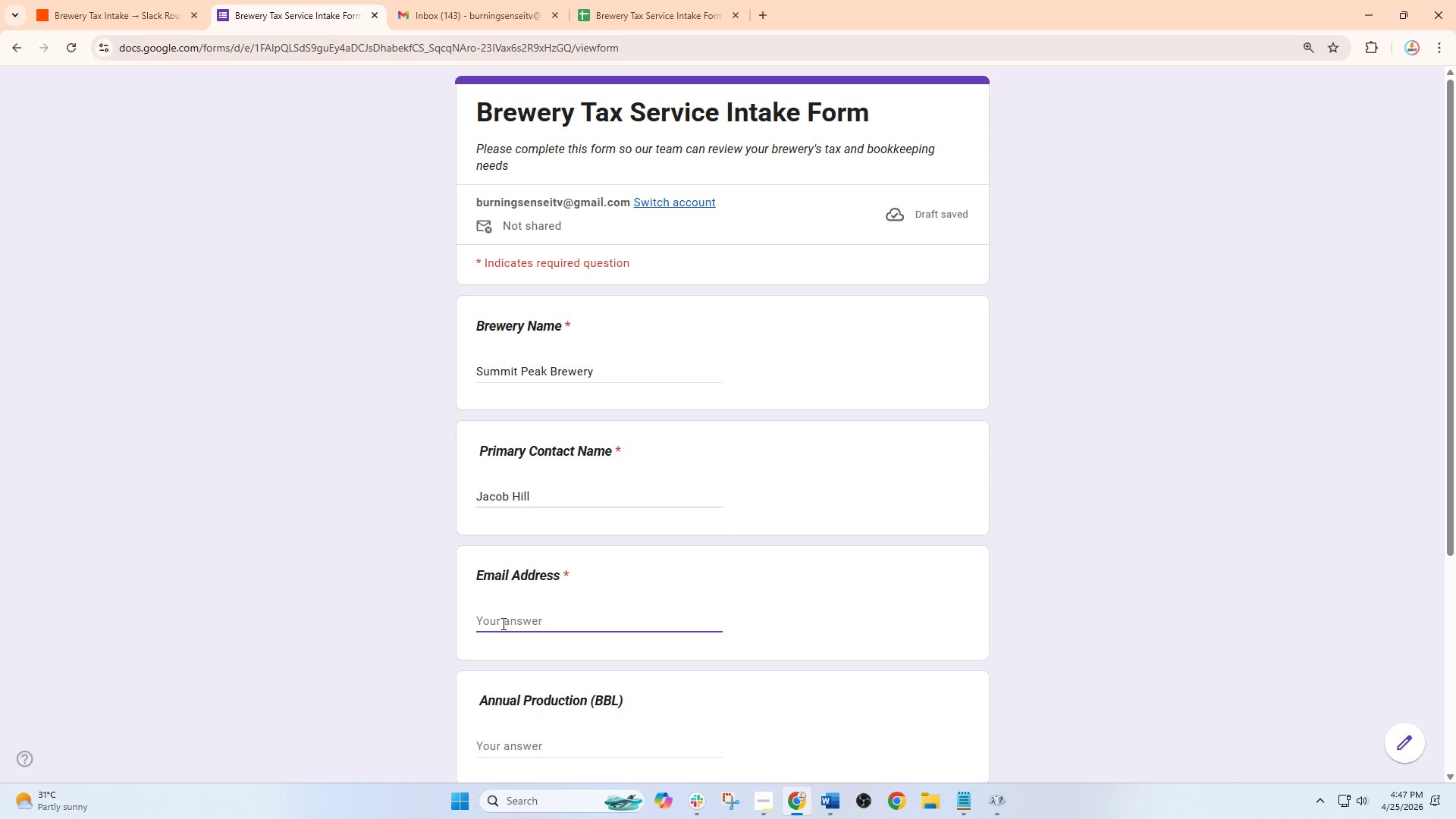 
type(jacob@summitpeakbrew.com)
 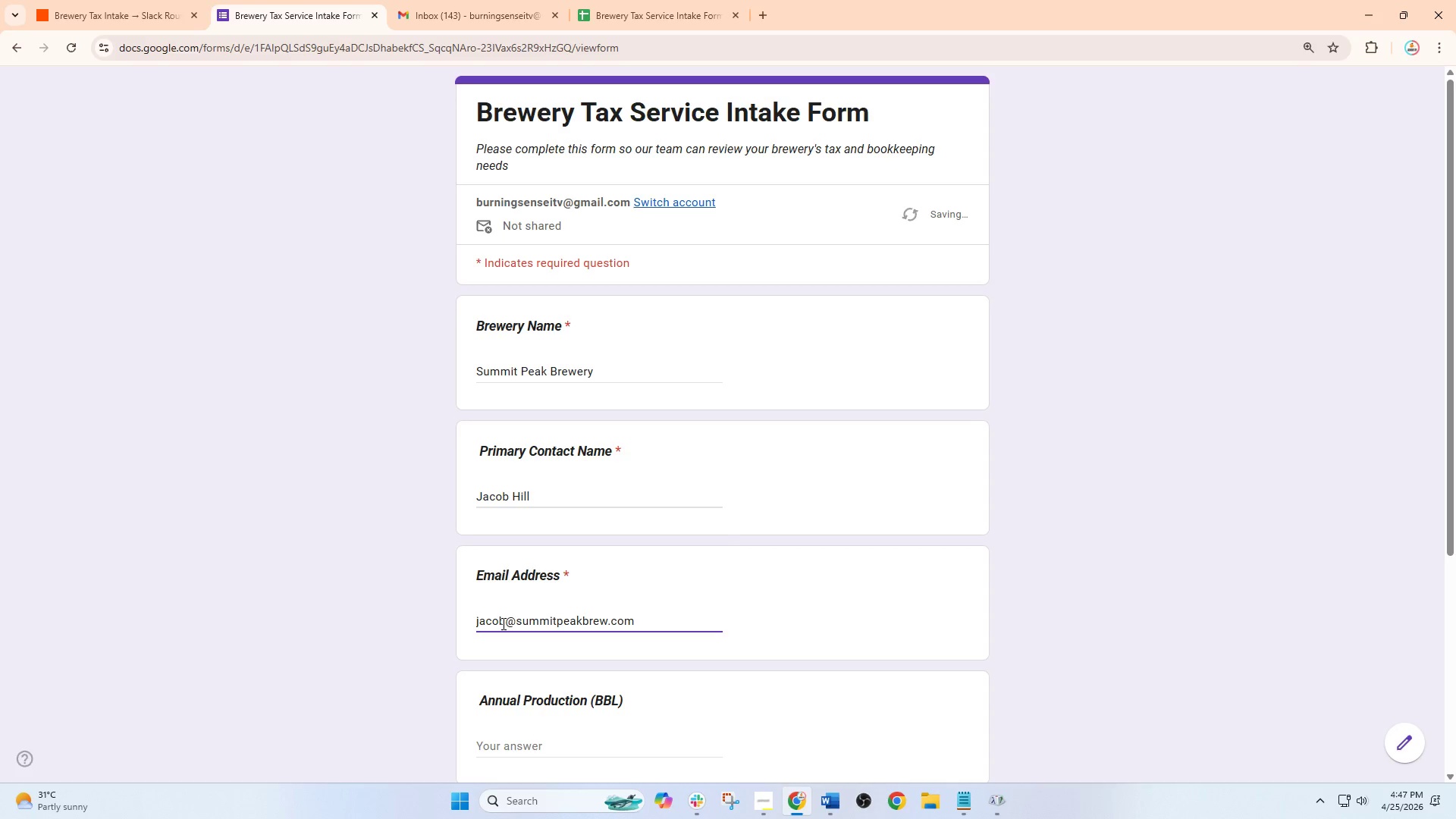 
scroll: coordinate [599, 589], scroll_direction: down, amount: 3.0
 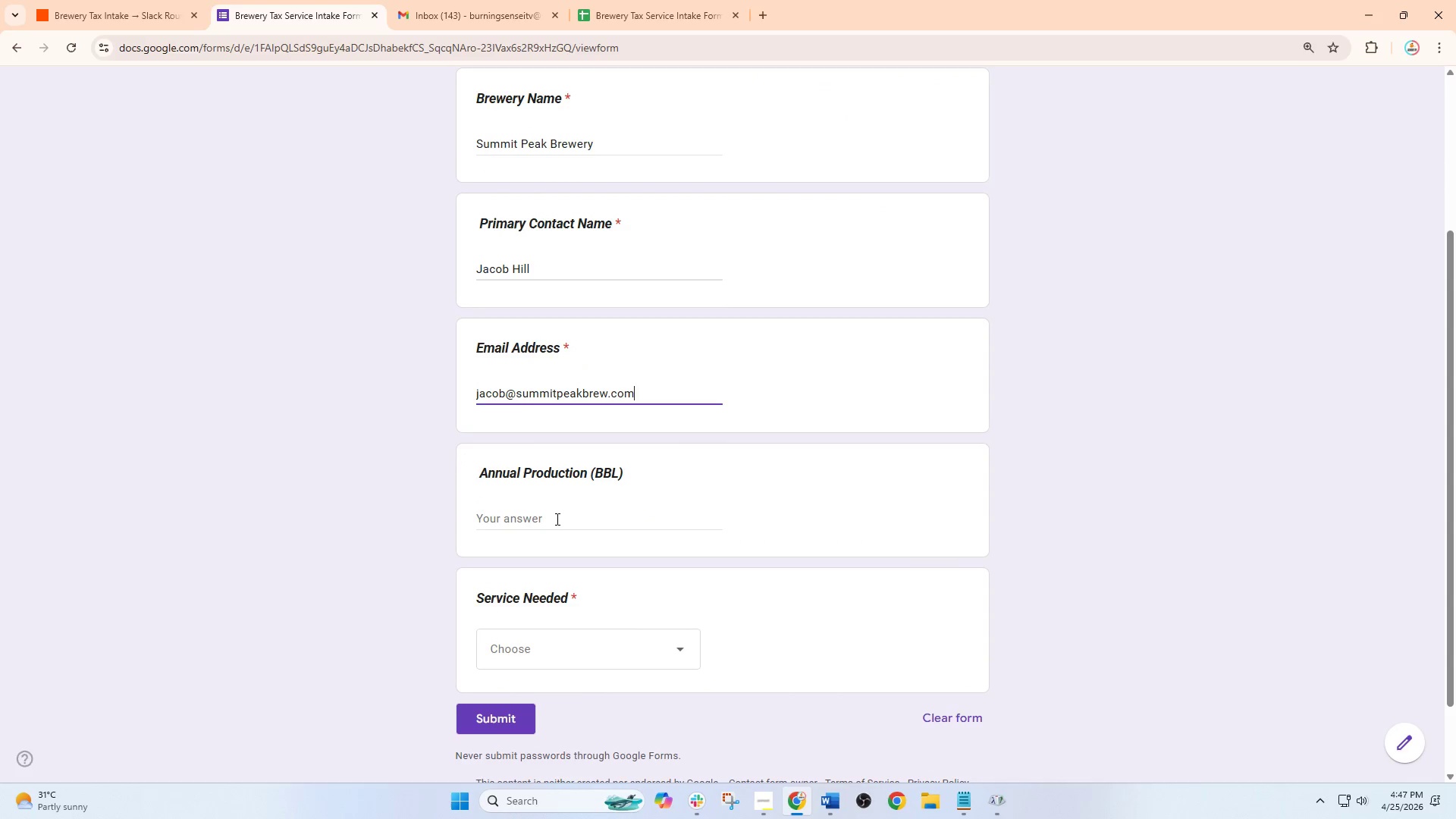 
left_click([556, 519])
 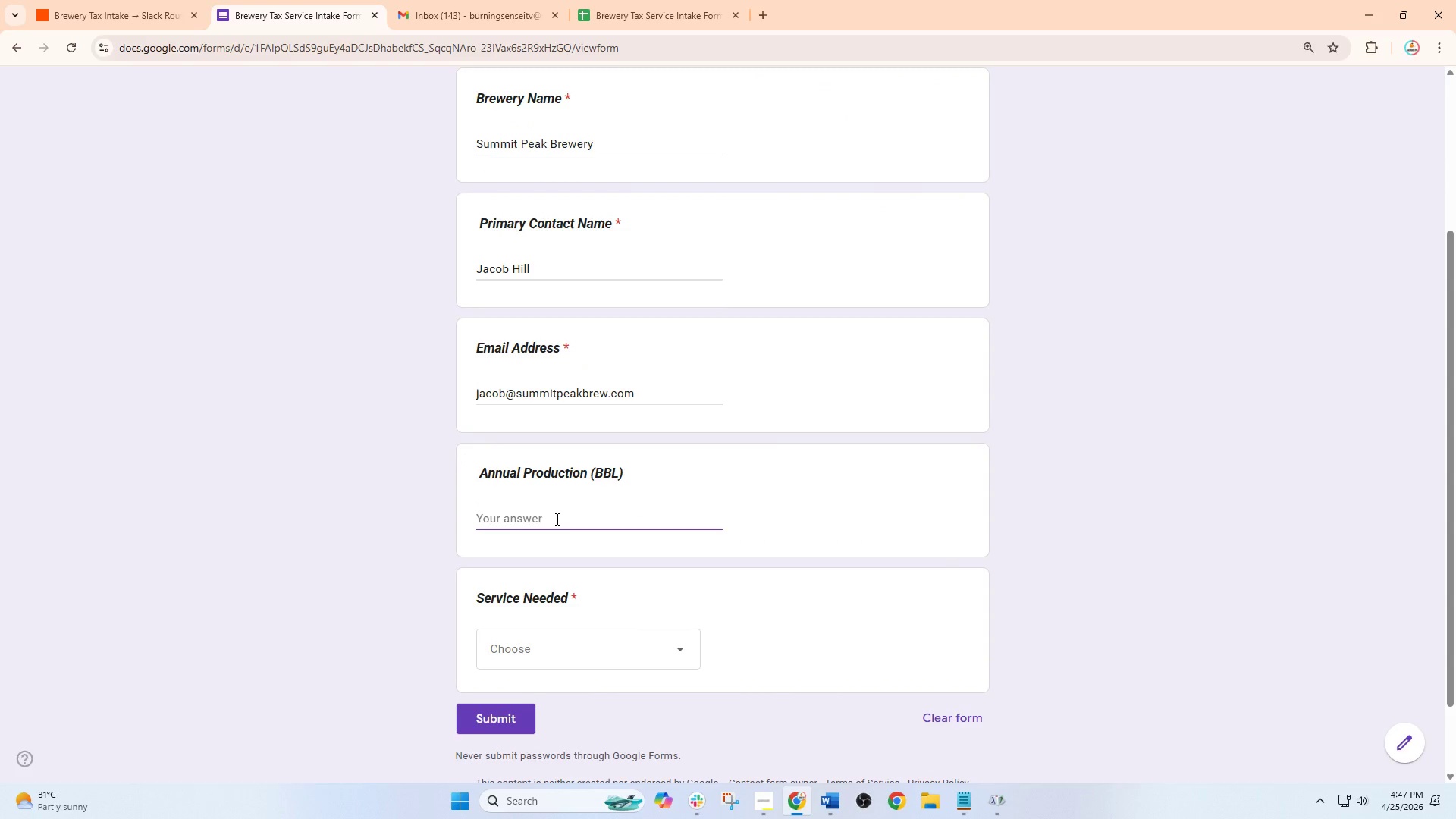 
type(28,600)
 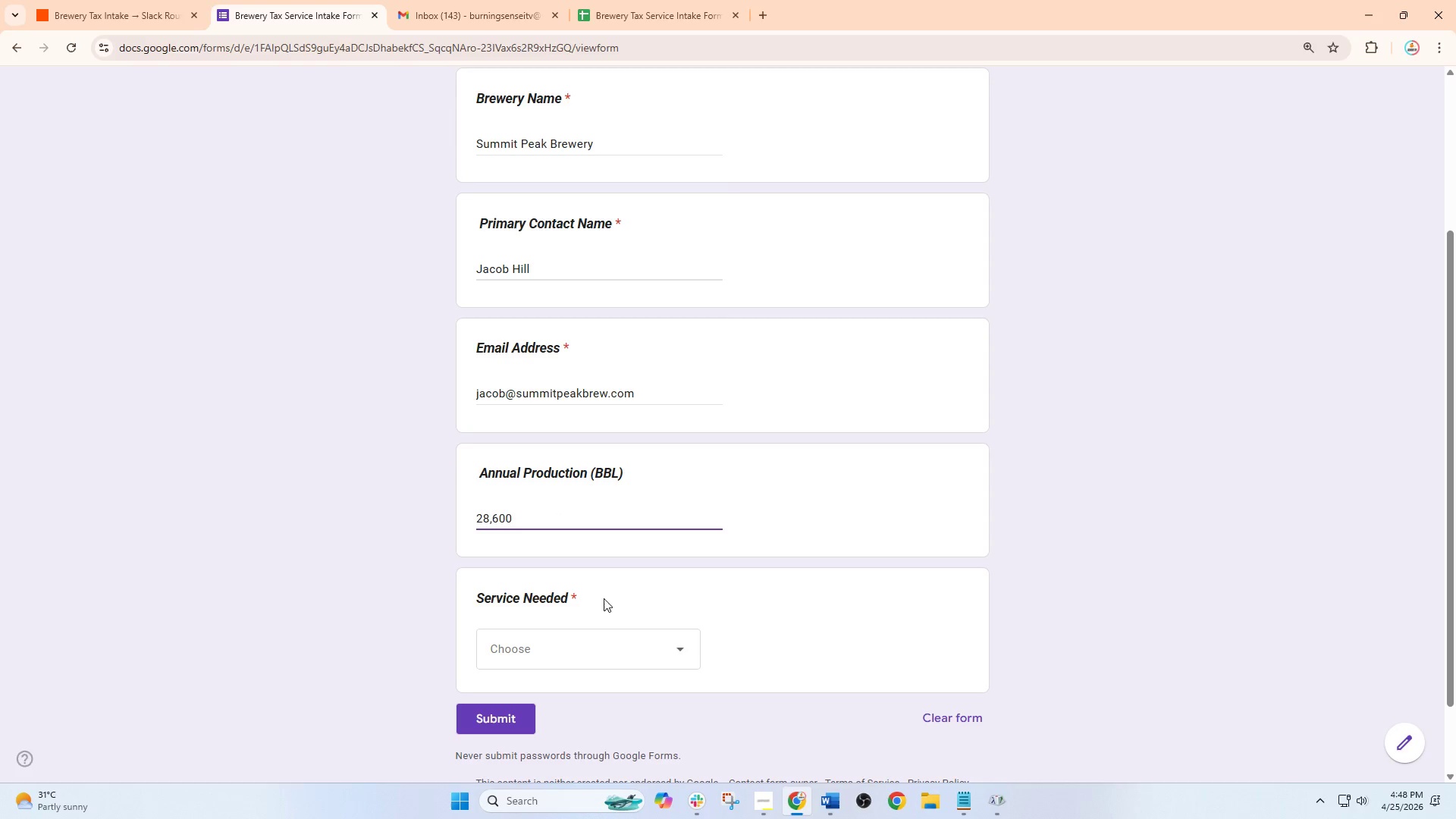 
left_click([568, 643])
 